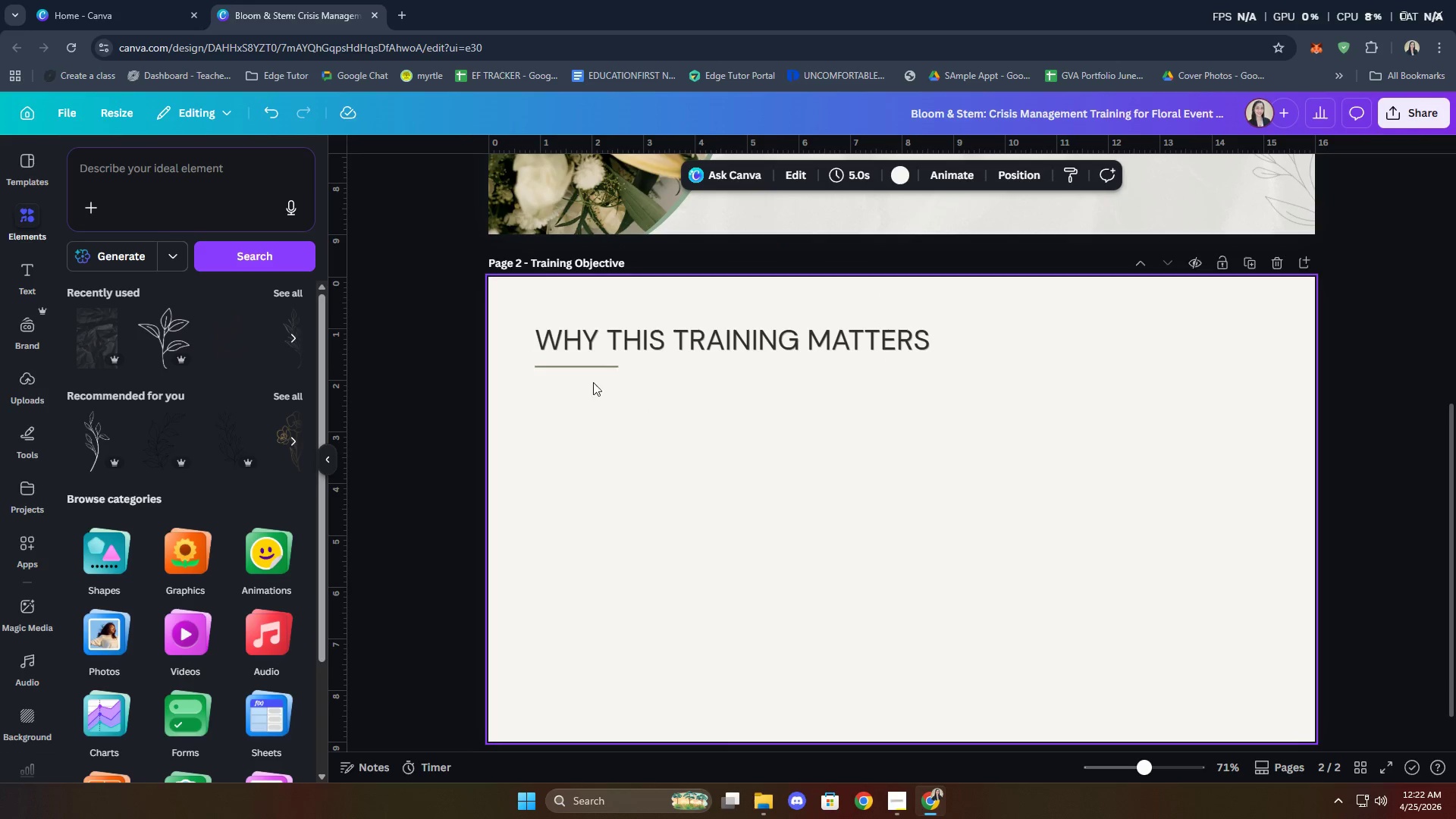 
left_click([748, 445])
 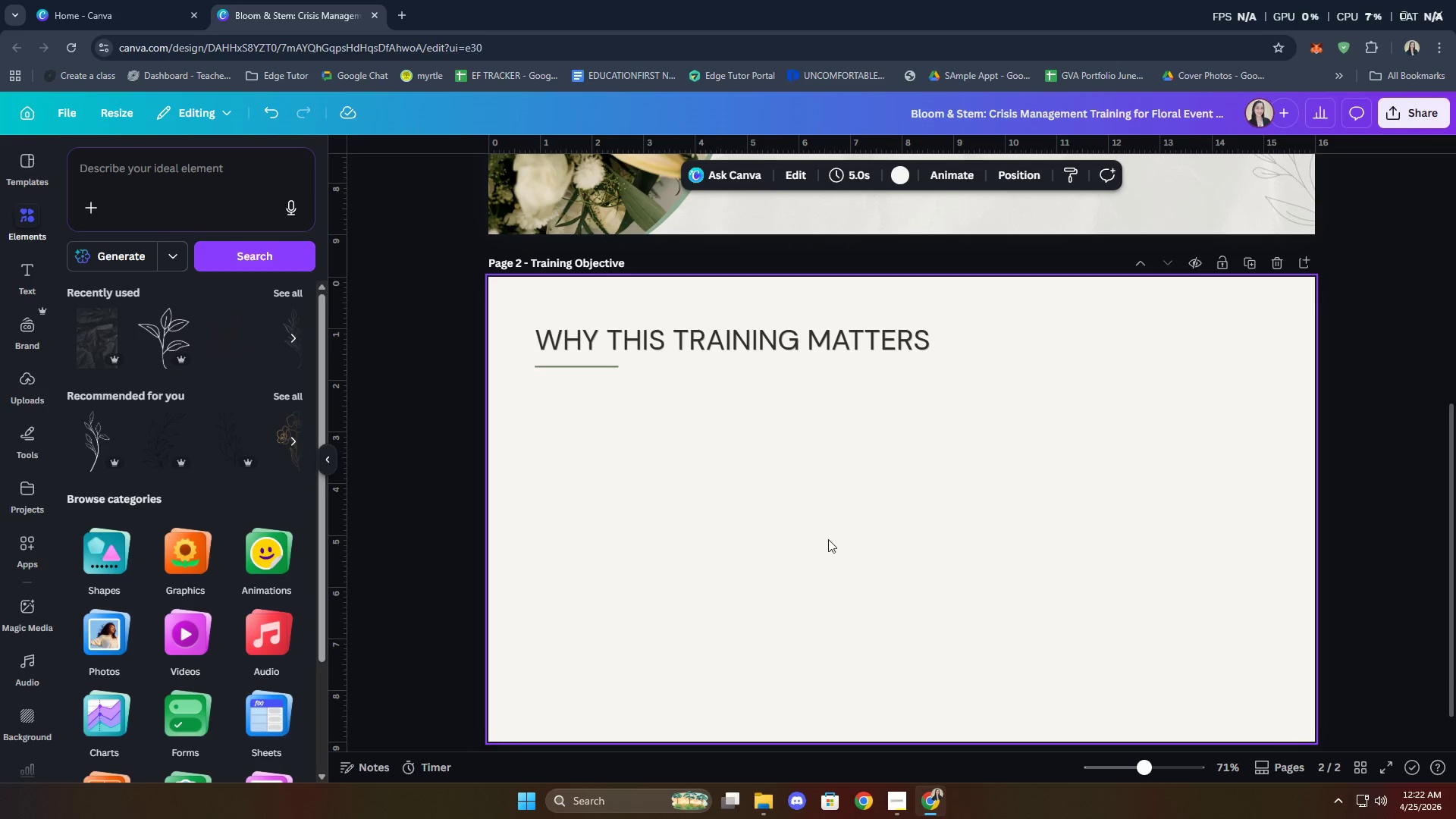 
left_click([183, 168])
 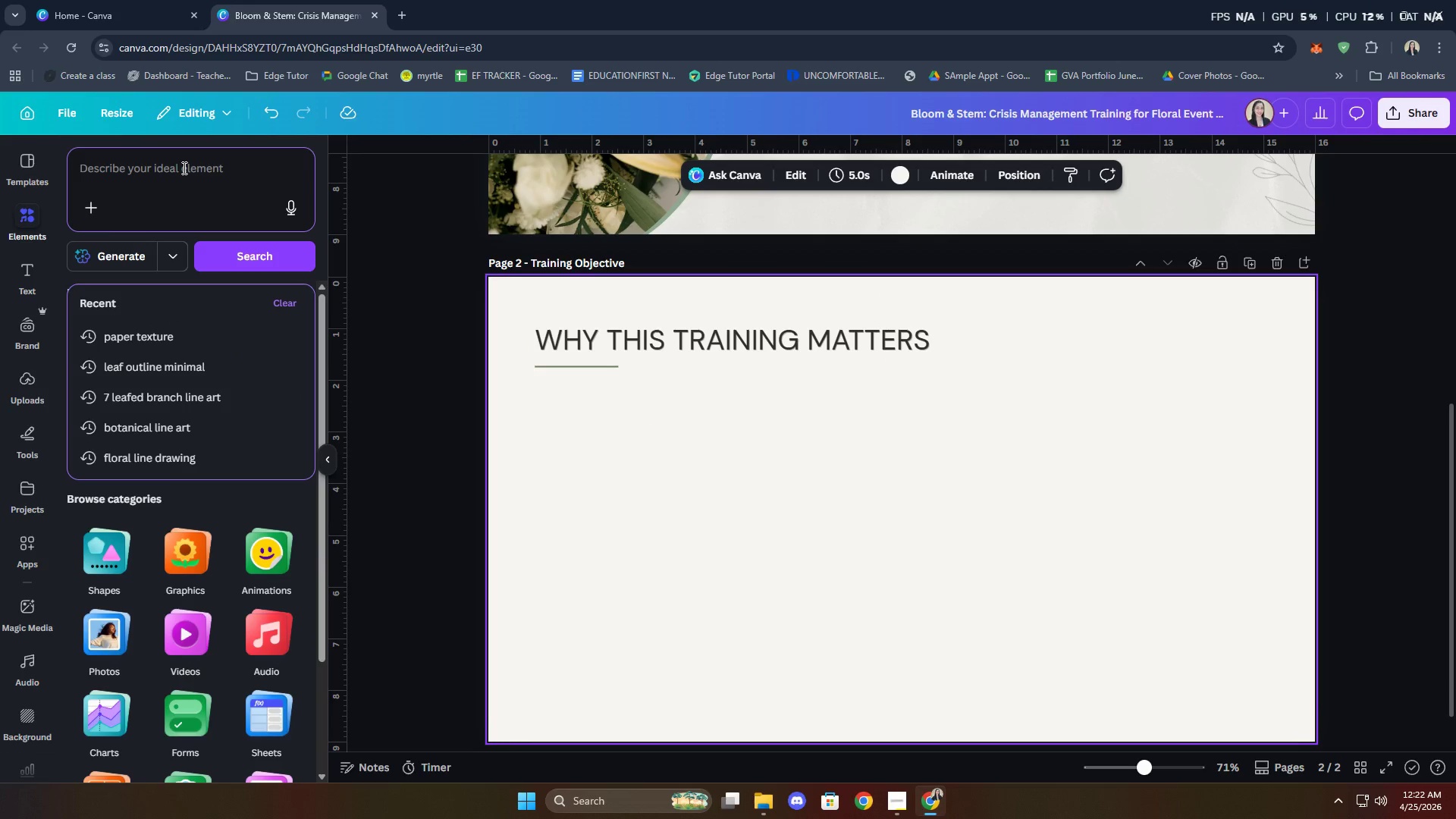 
type(clock line icon)
key(Backspace)
type(n)
 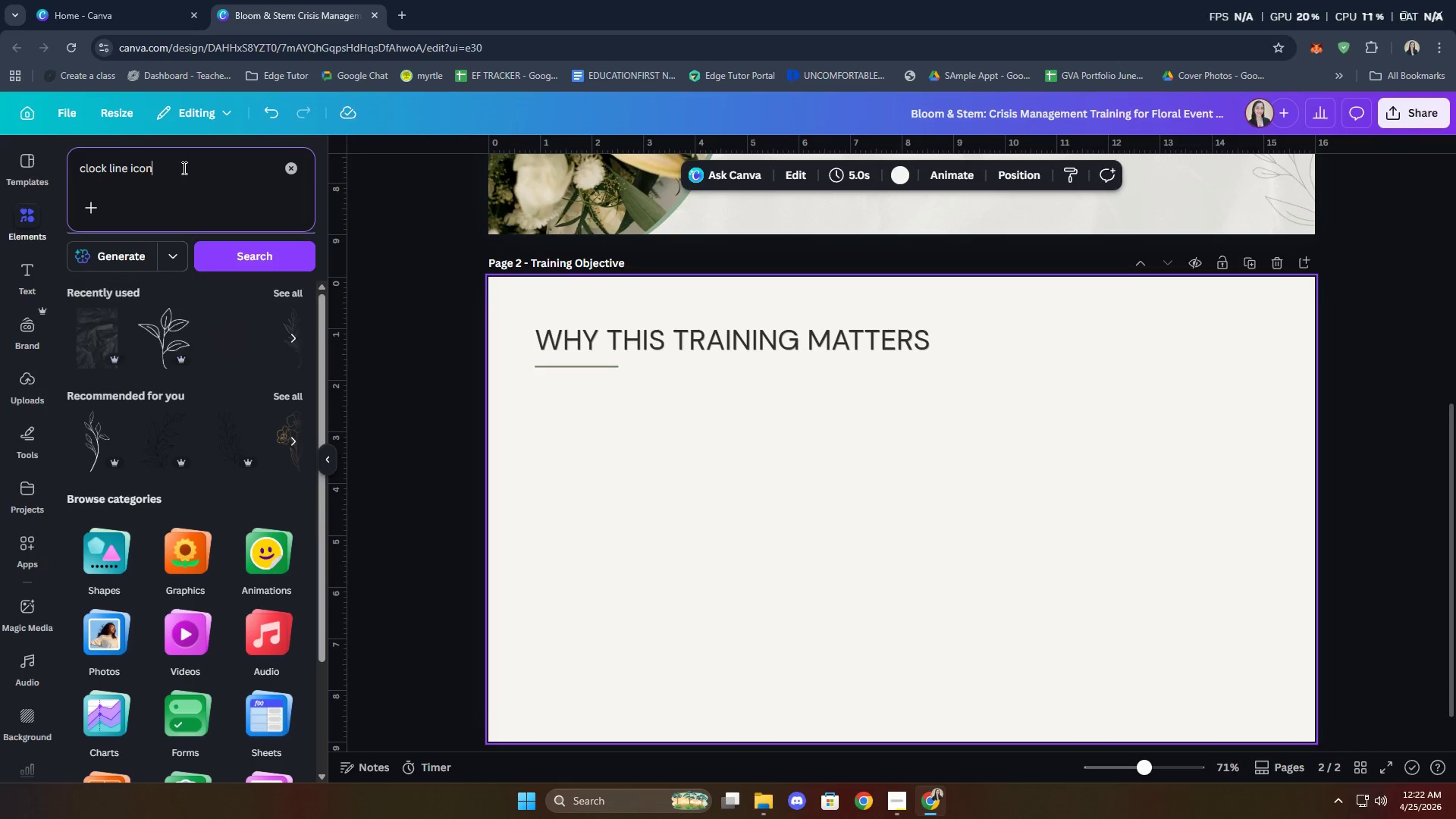 
key(Enter)
 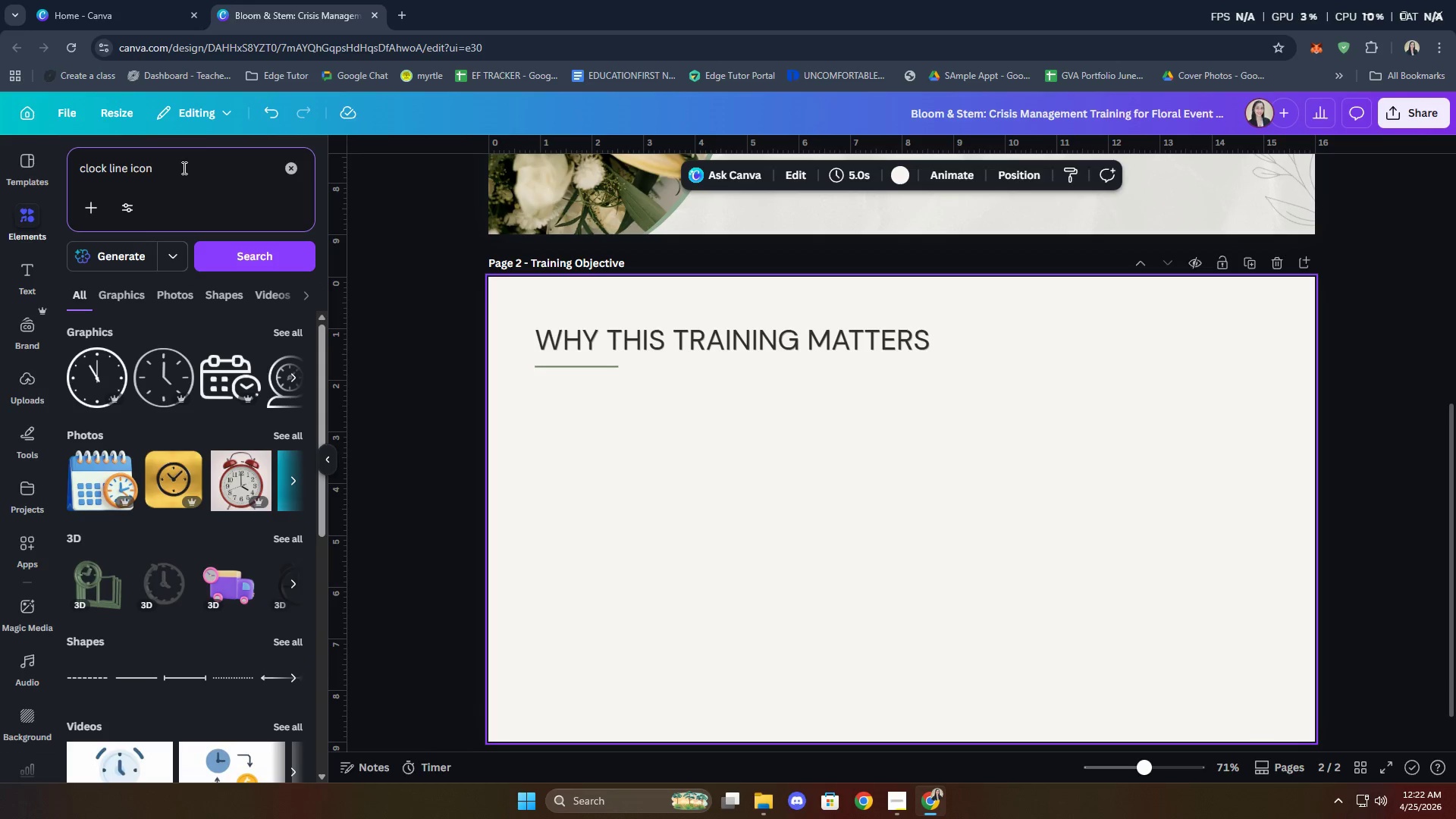 
wait(14.86)
 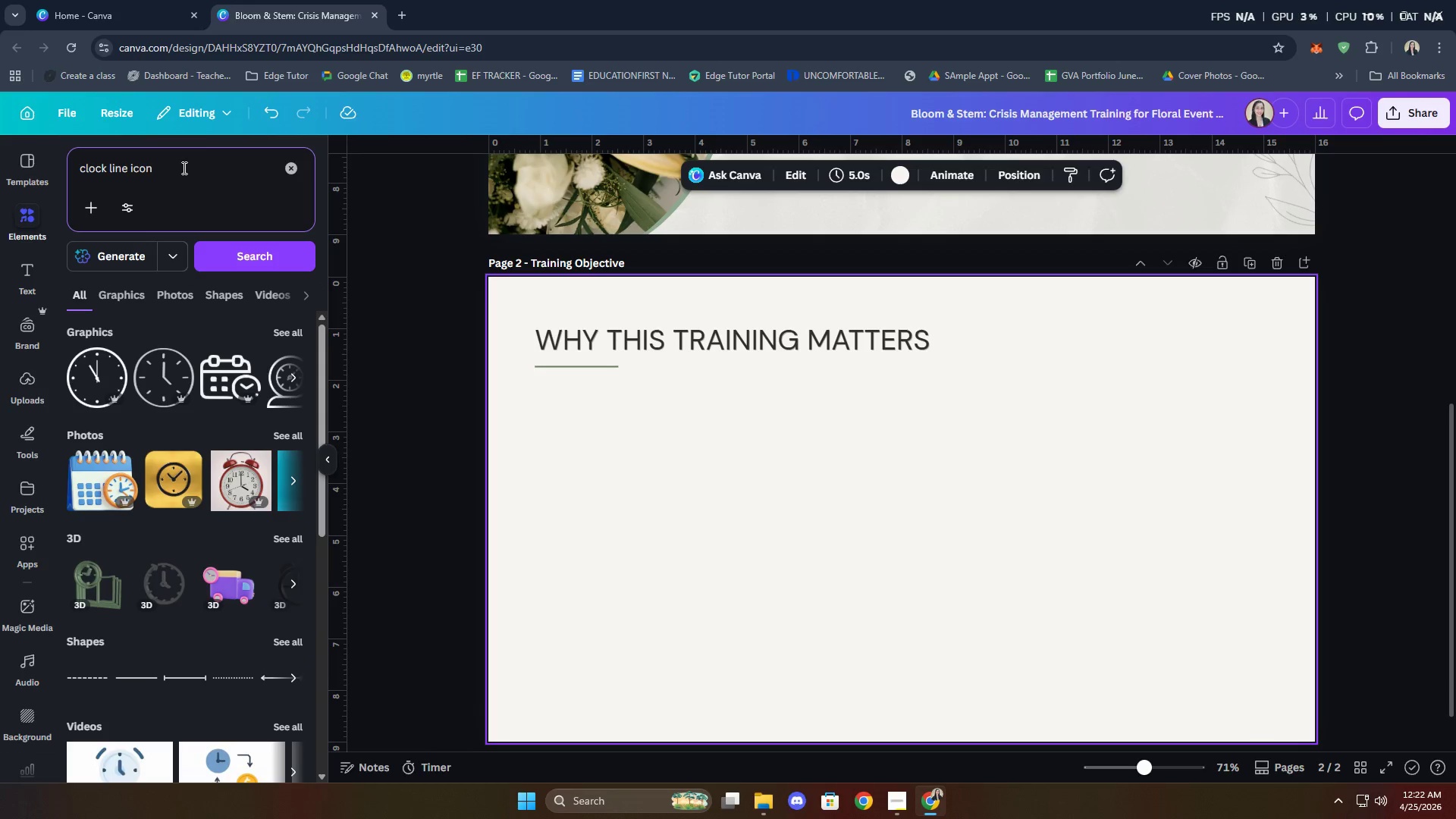 
left_click([286, 334])
 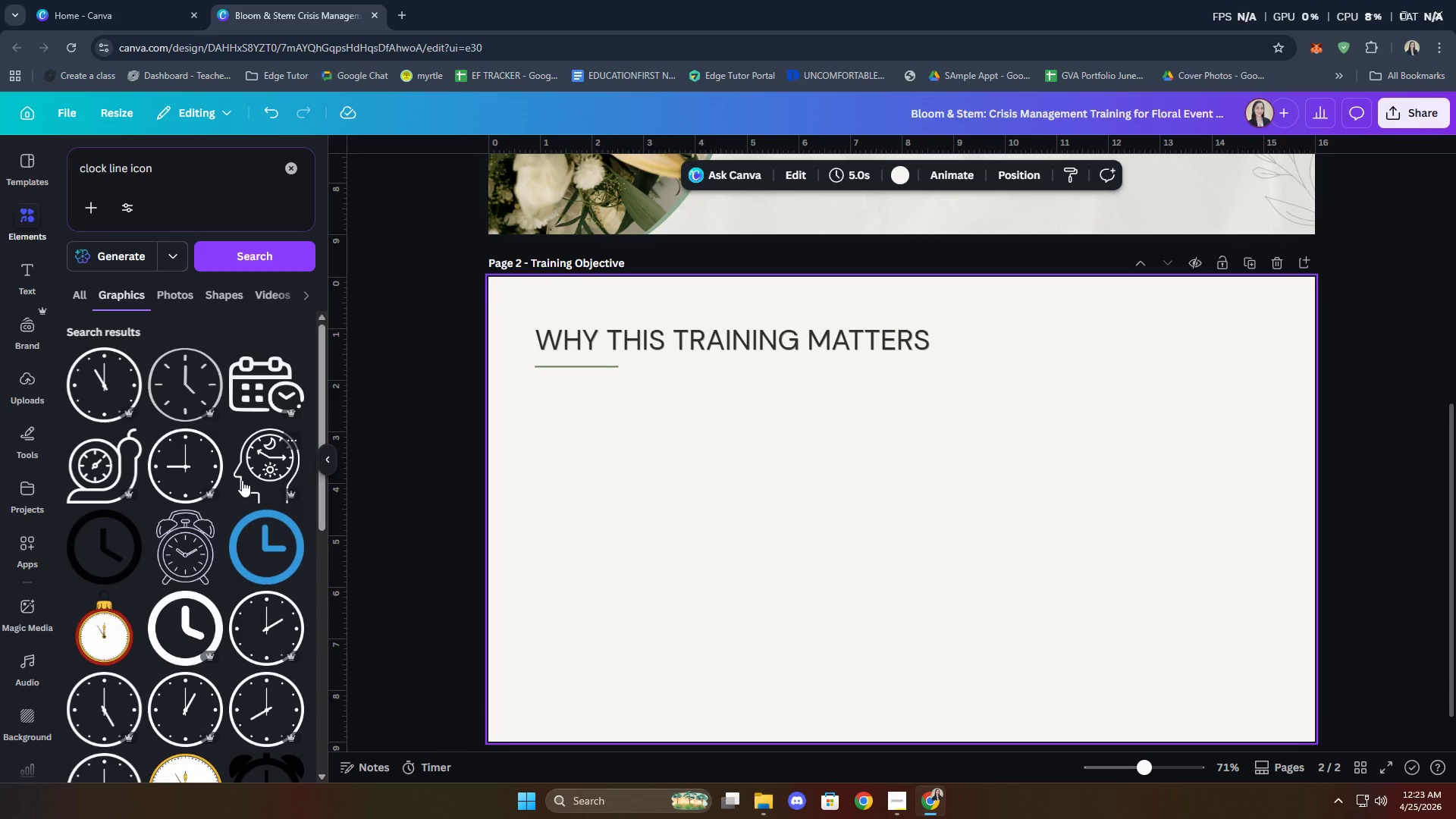 
wait(11.58)
 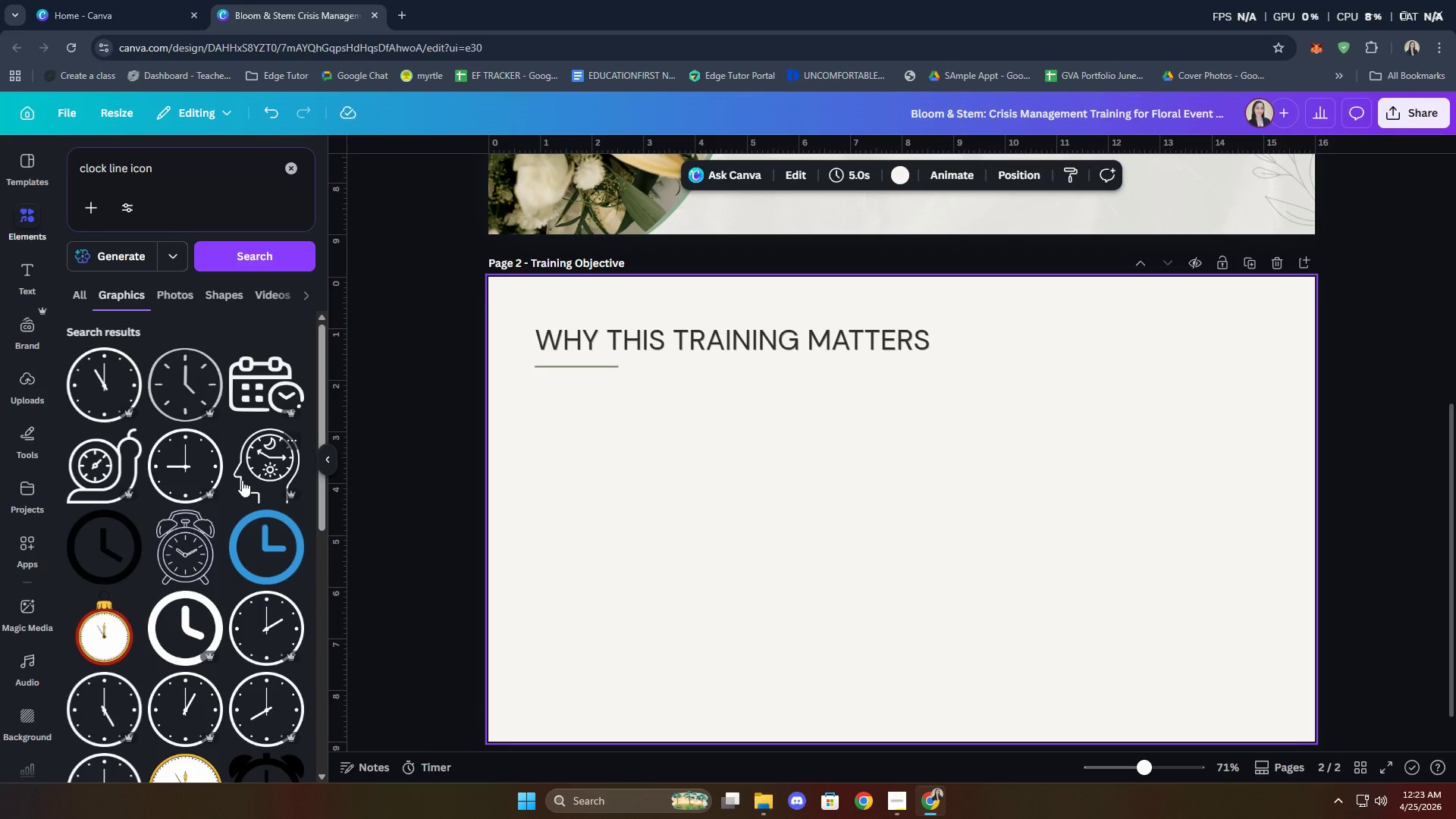 
scroll: coordinate [213, 453], scroll_direction: down, amount: 16.0
 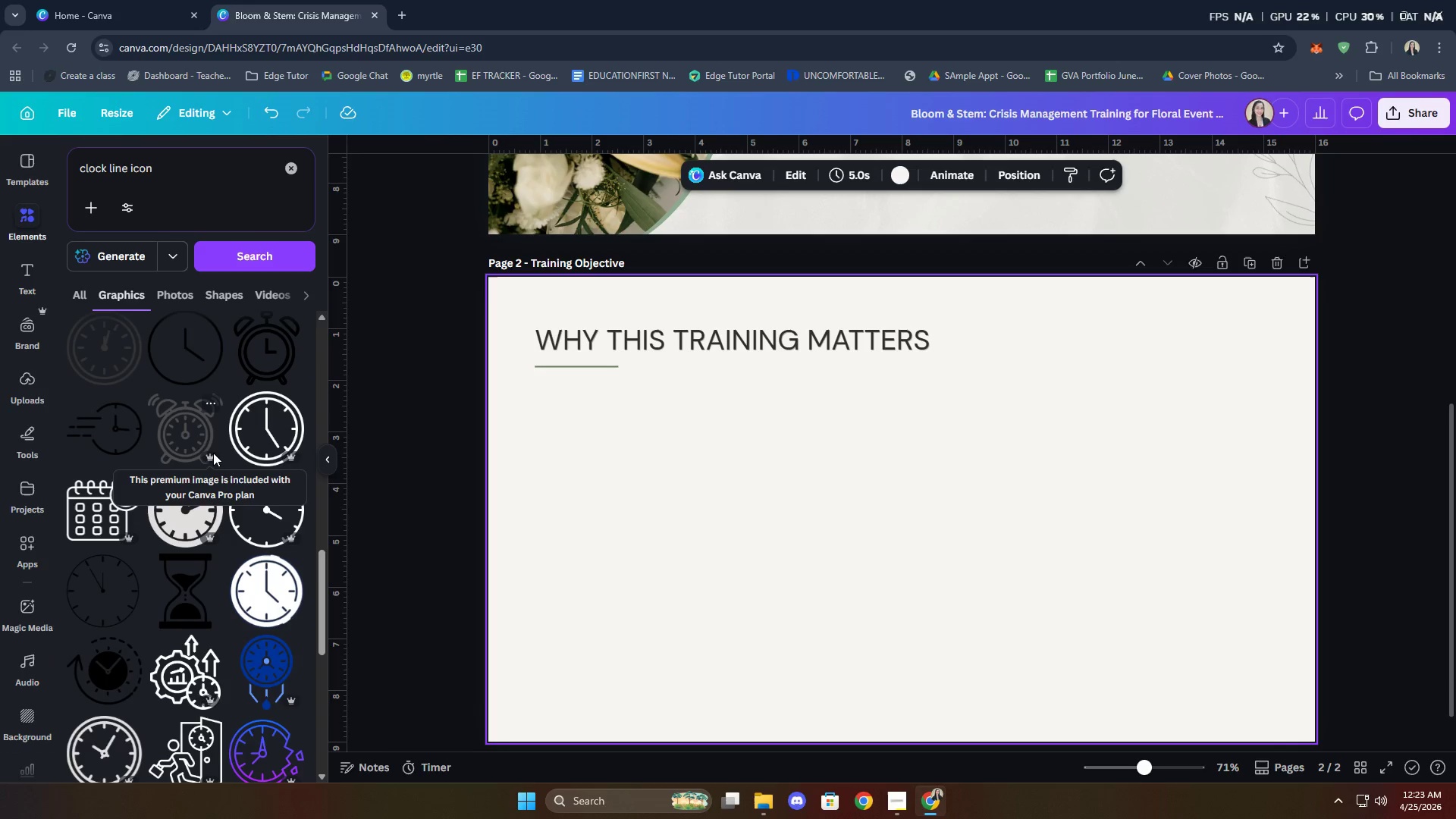 
scroll: coordinate [218, 484], scroll_direction: down, amount: 6.0
 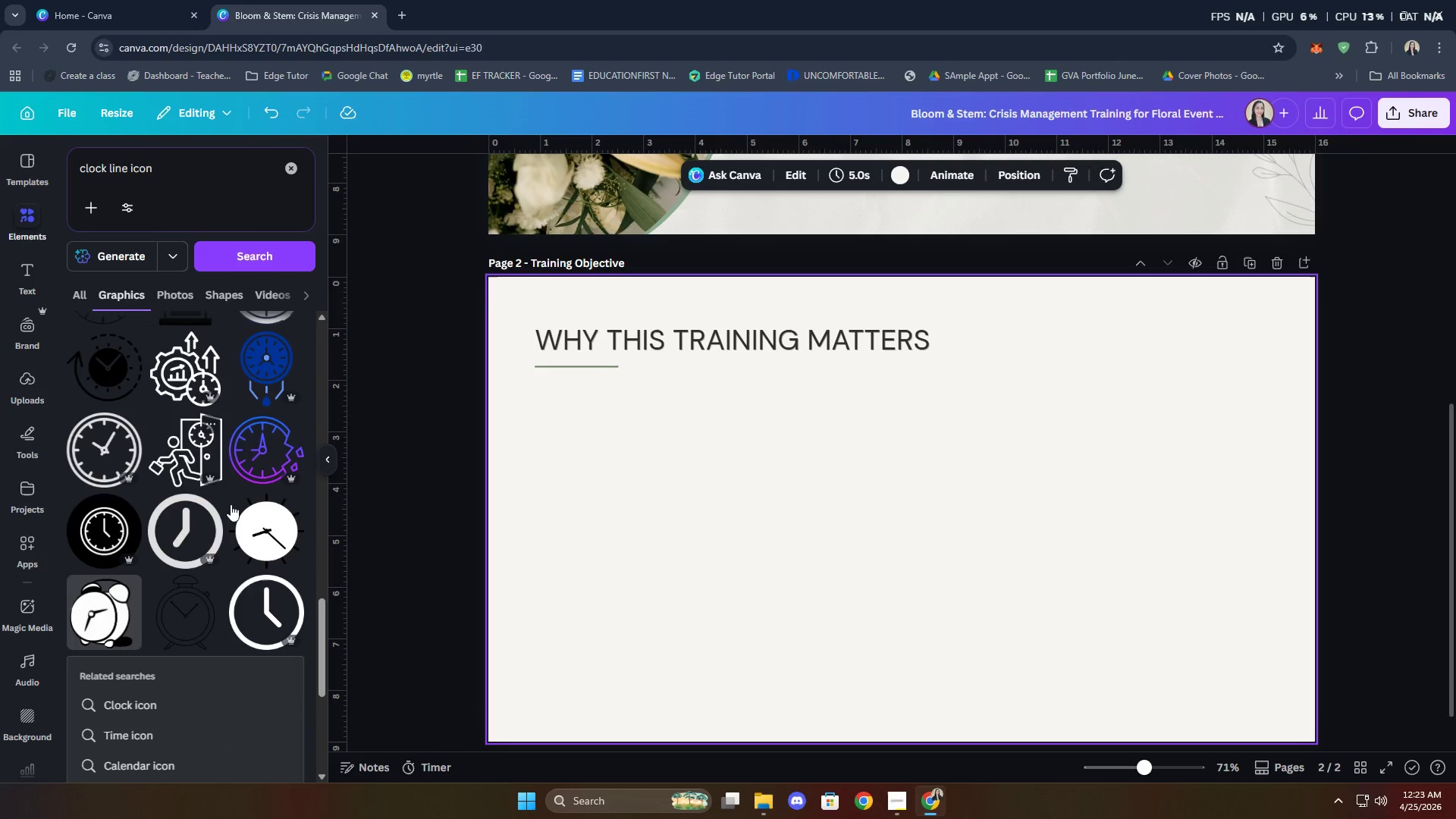 
left_click([268, 613])
 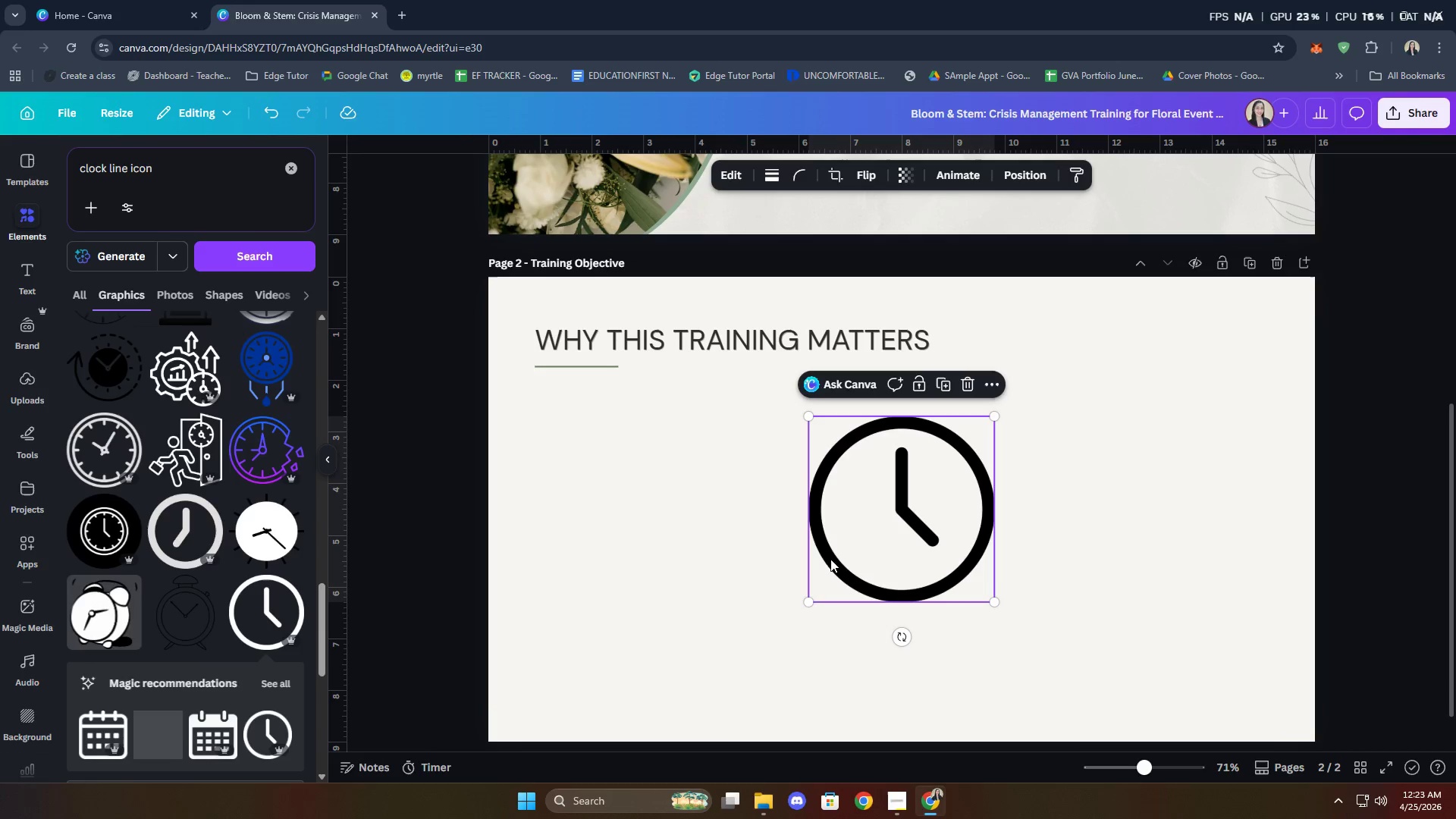 
left_click_drag(start_coordinate=[875, 538], to_coordinate=[695, 559])
 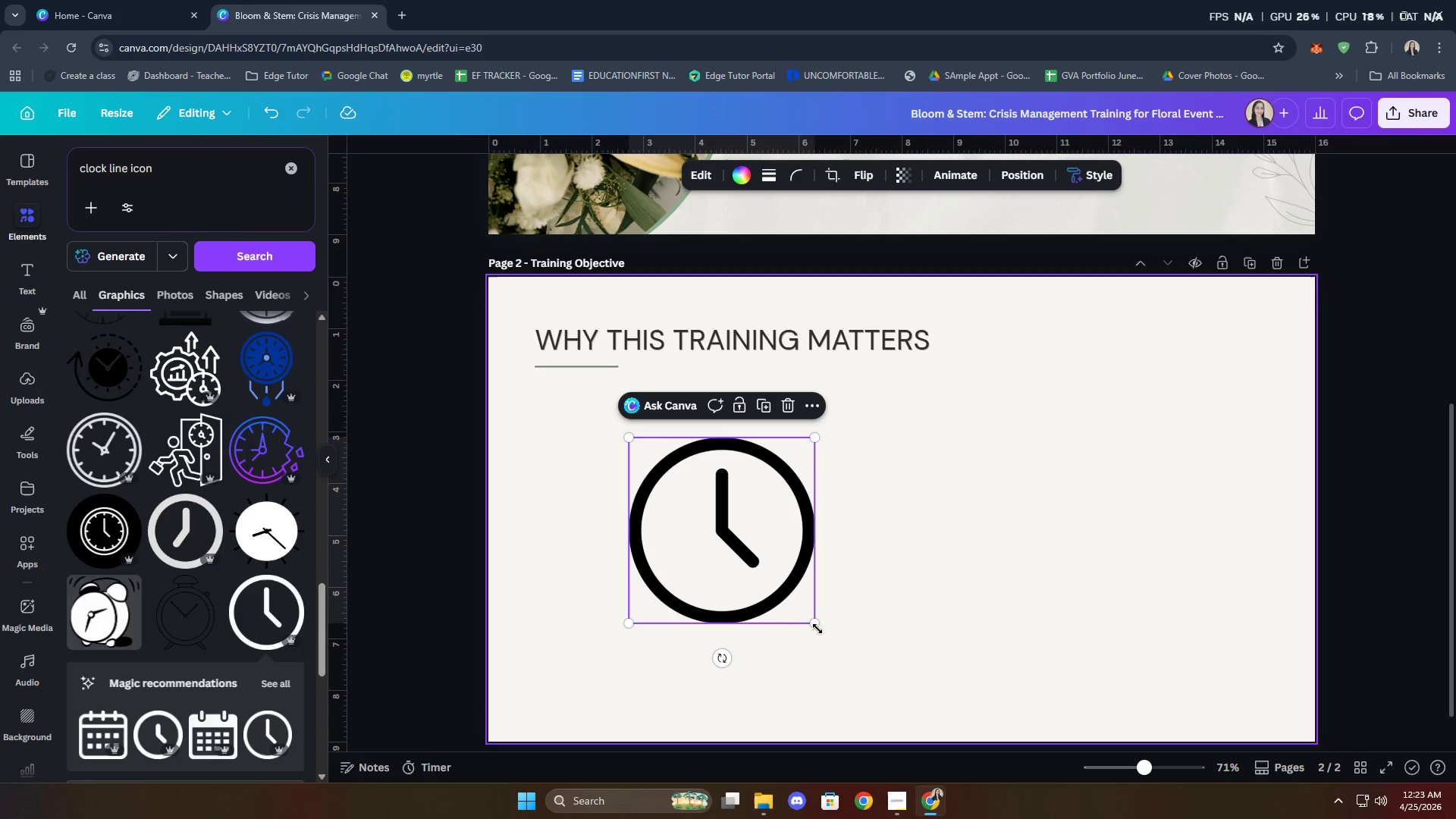 
left_click_drag(start_coordinate=[817, 629], to_coordinate=[667, 517])
 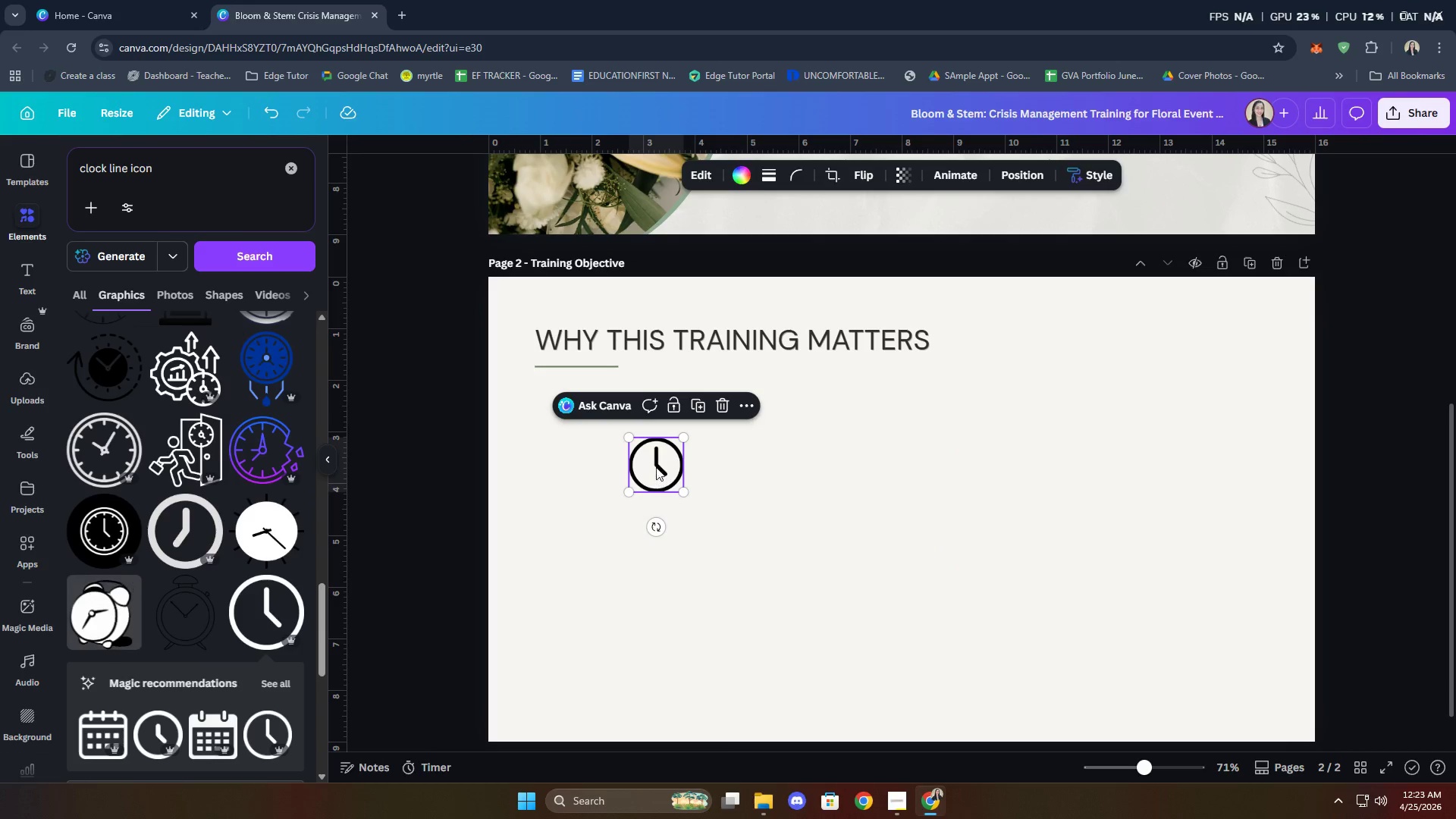 
left_click_drag(start_coordinate=[657, 466], to_coordinate=[589, 436])
 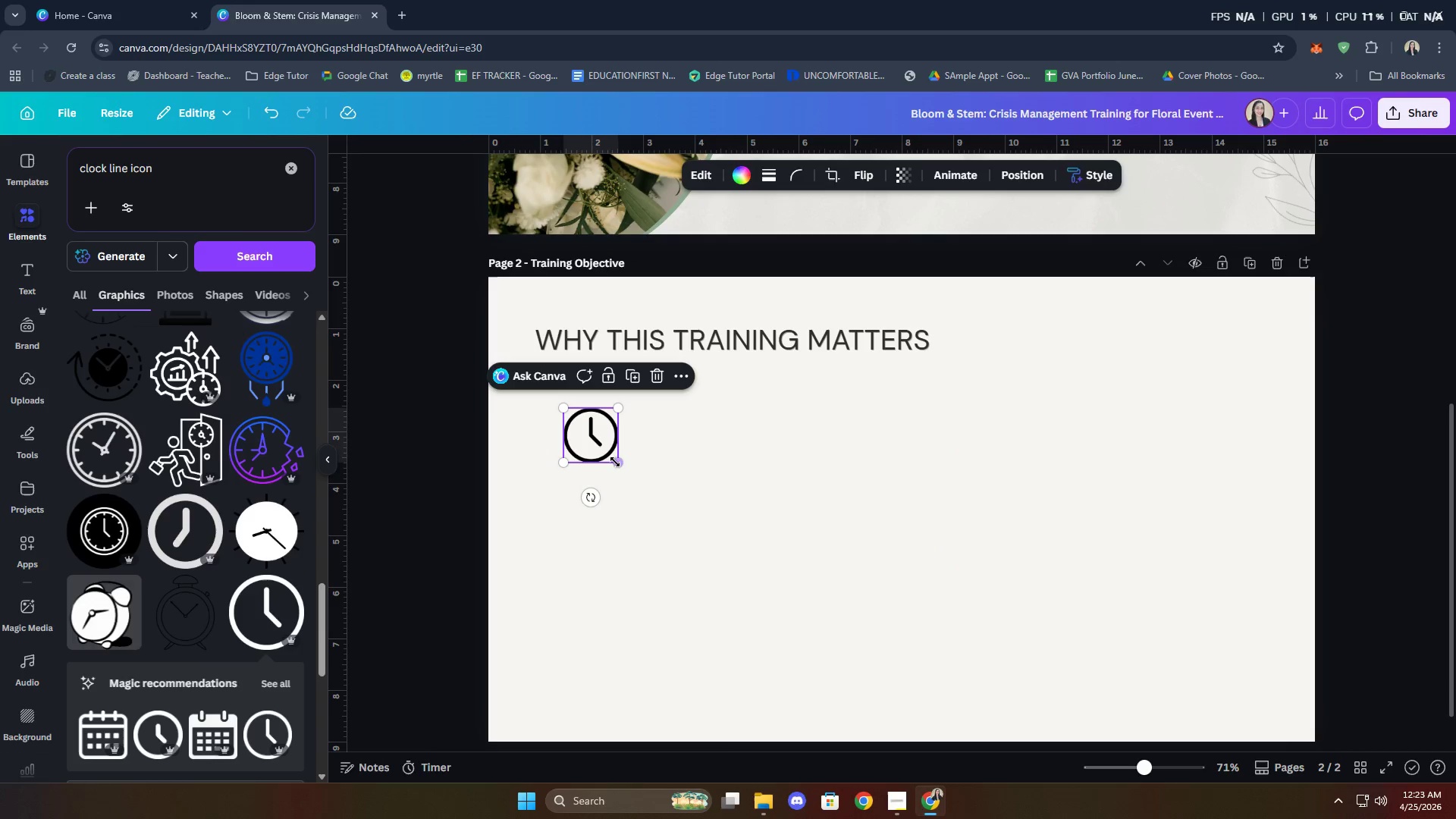 
left_click_drag(start_coordinate=[615, 461], to_coordinate=[610, 457])
 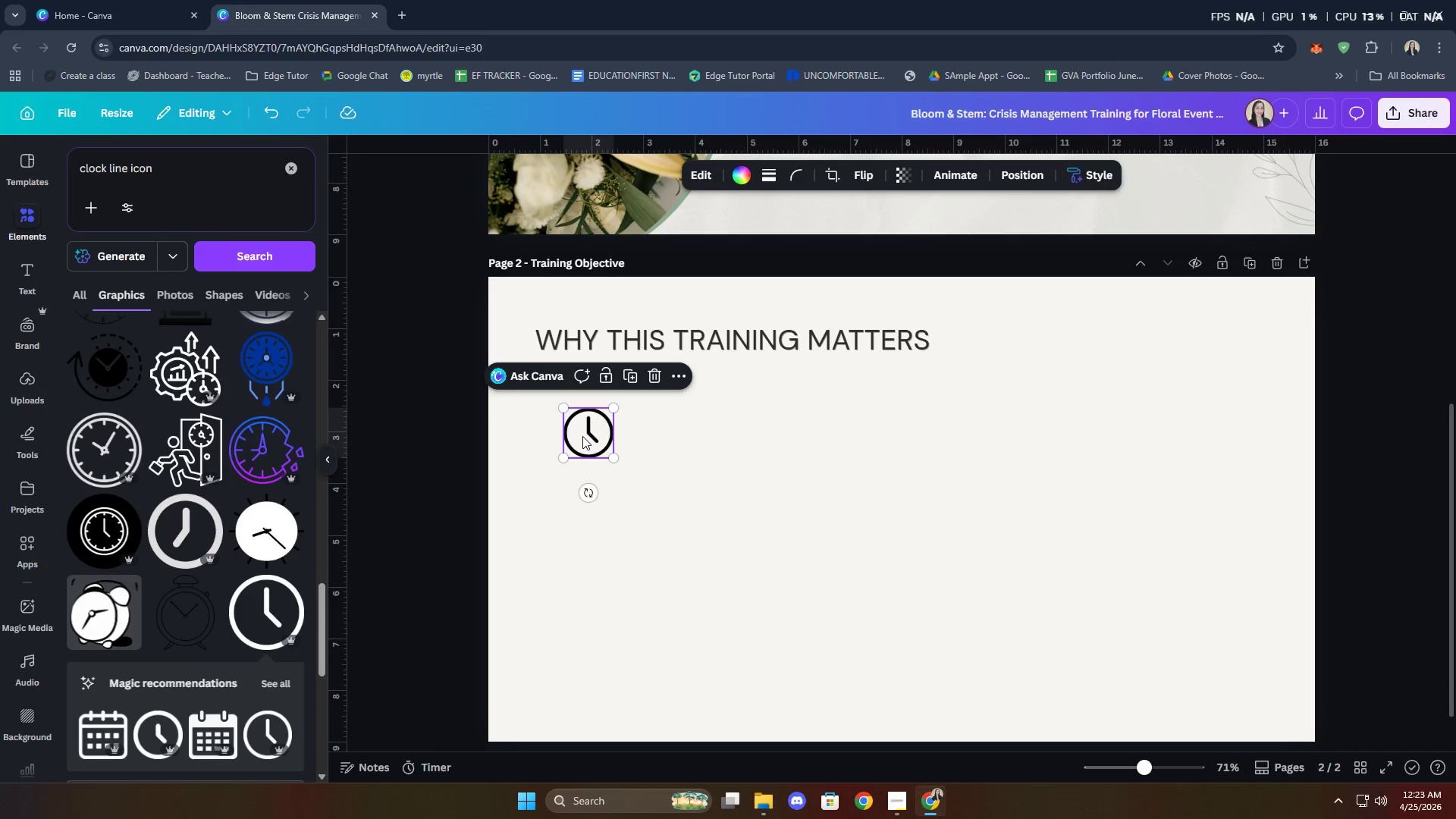 
double_click([700, 463])
 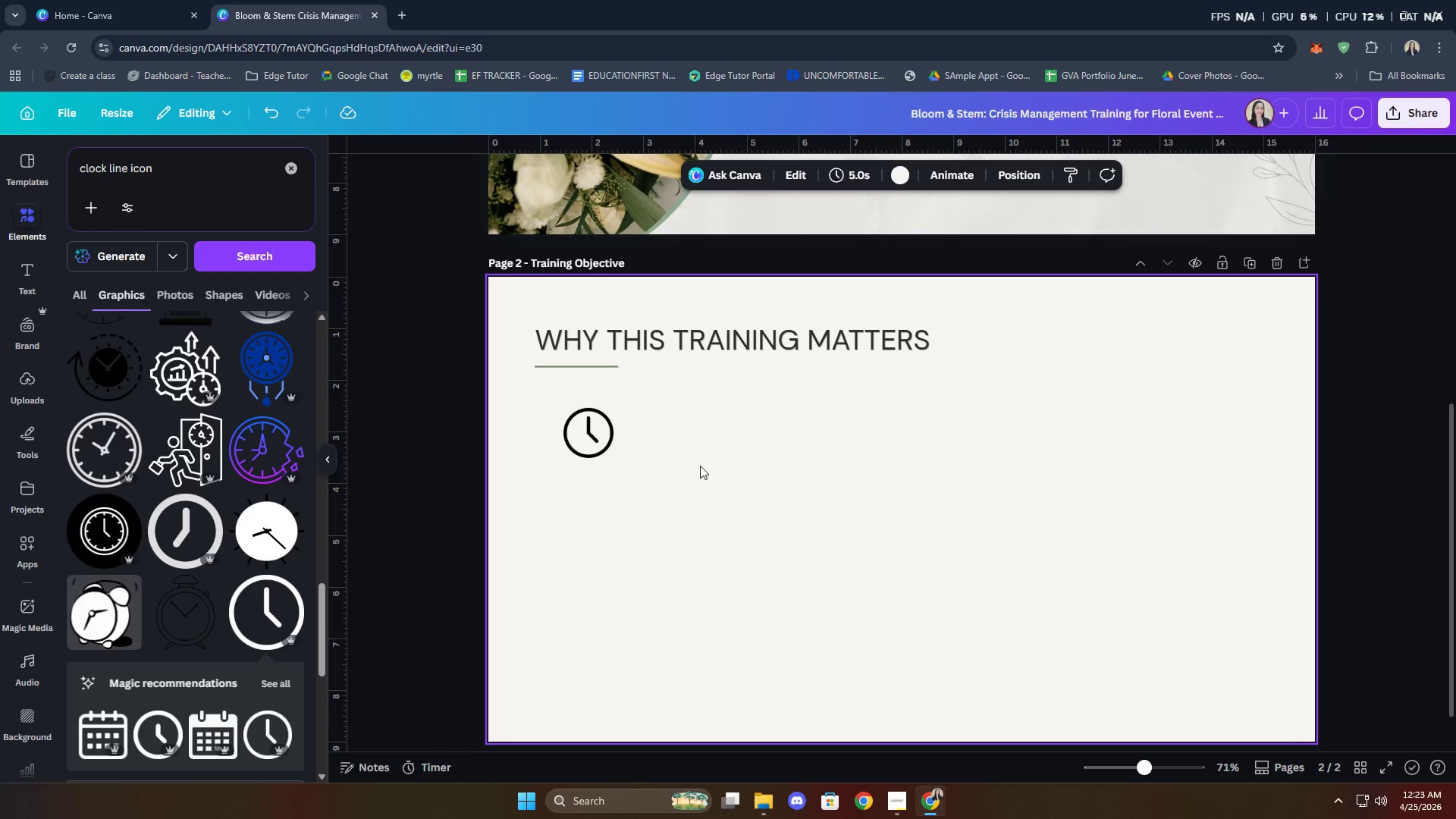 
scroll: coordinate [246, 492], scroll_direction: up, amount: 7.0
 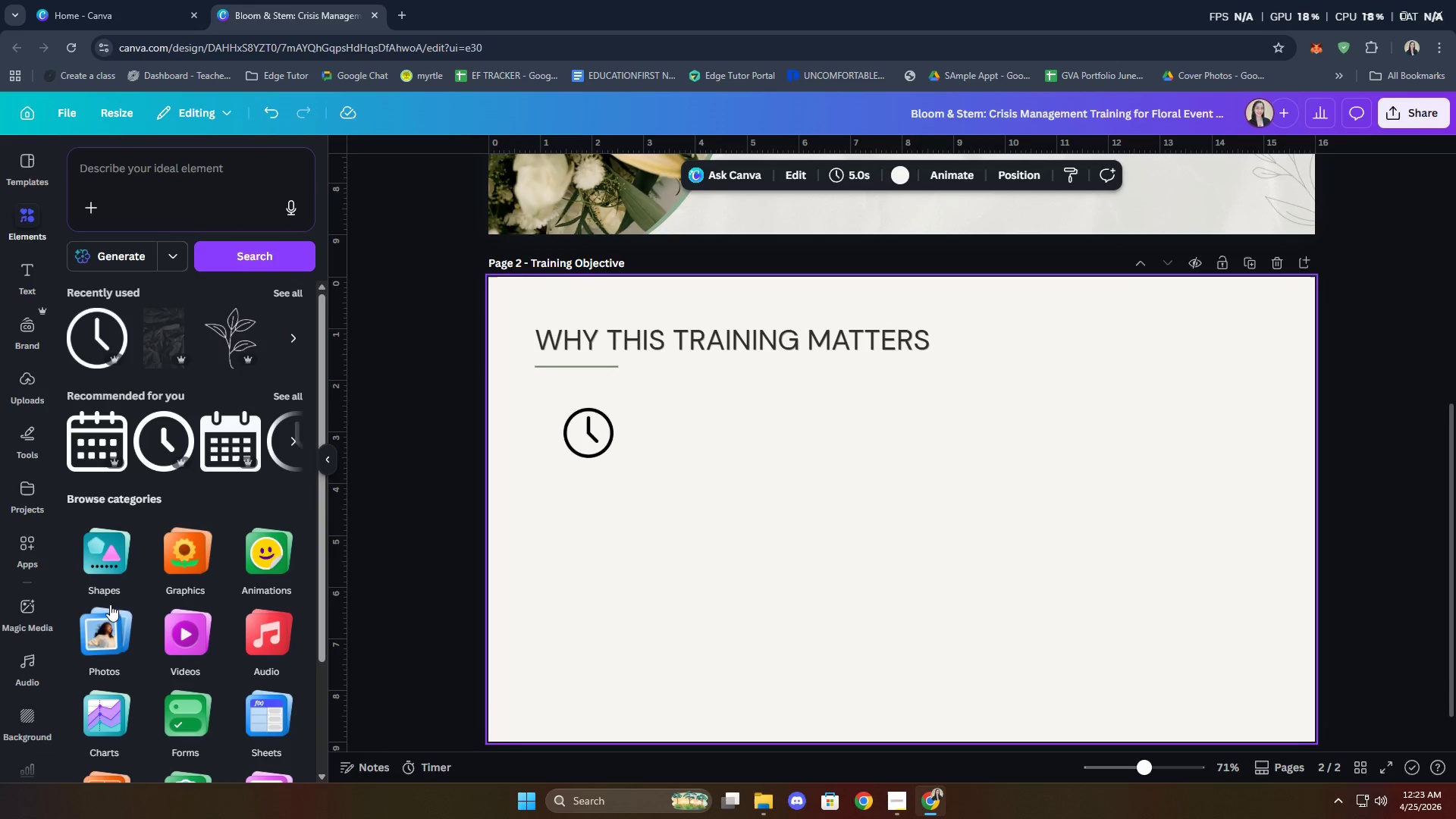 
left_click([232, 369])
 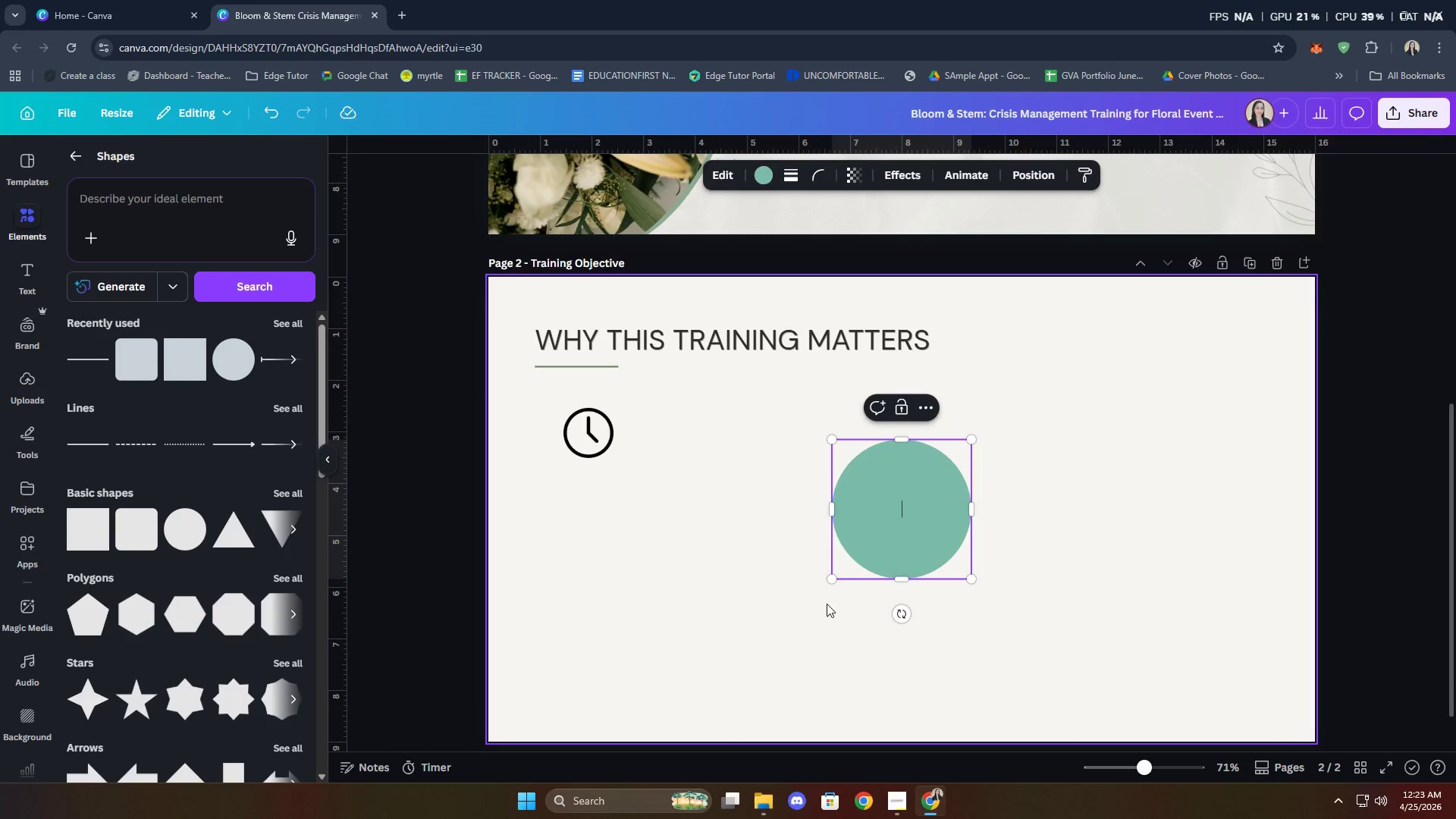 
left_click([993, 662])
 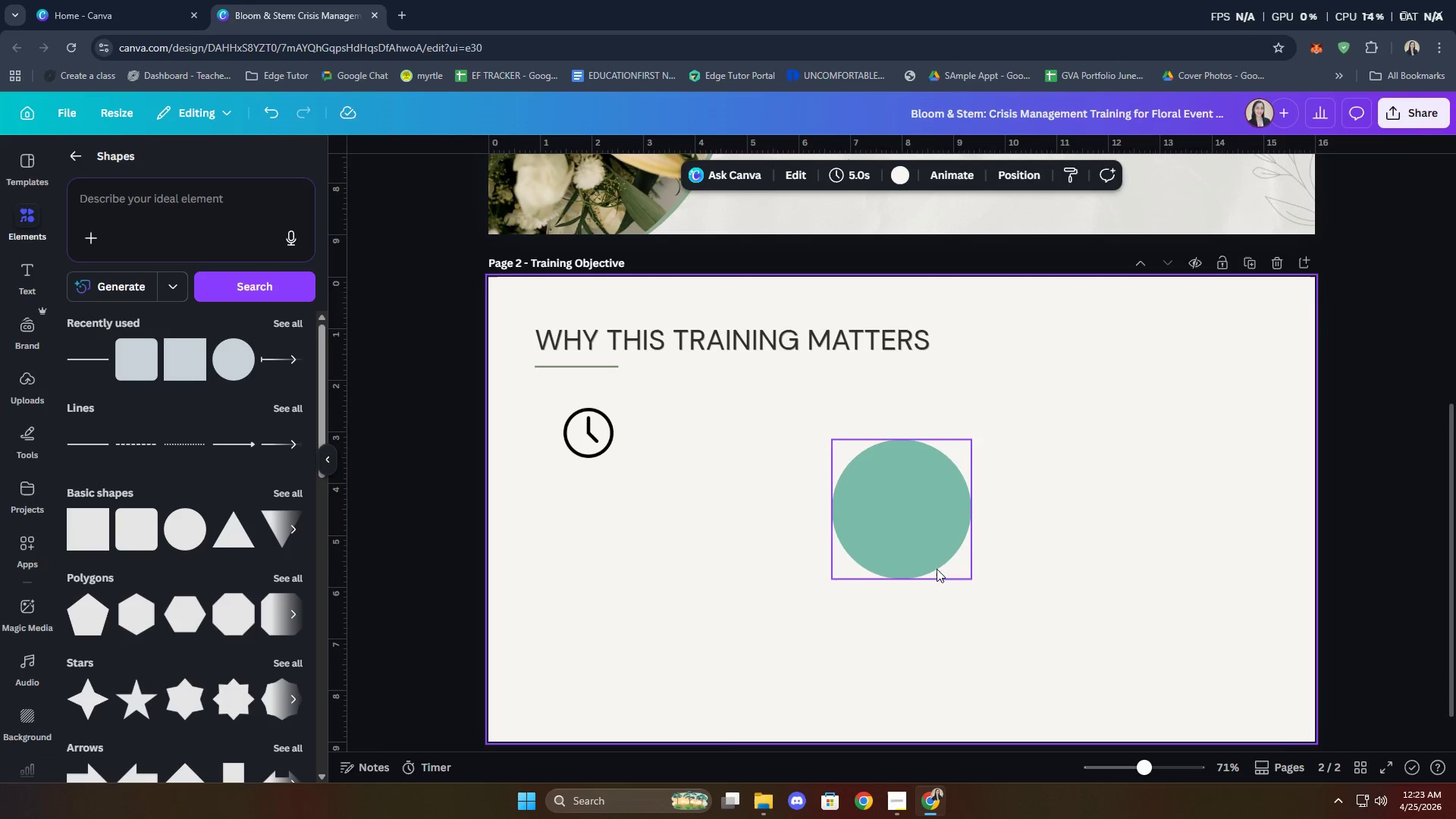 
left_click([919, 544])
 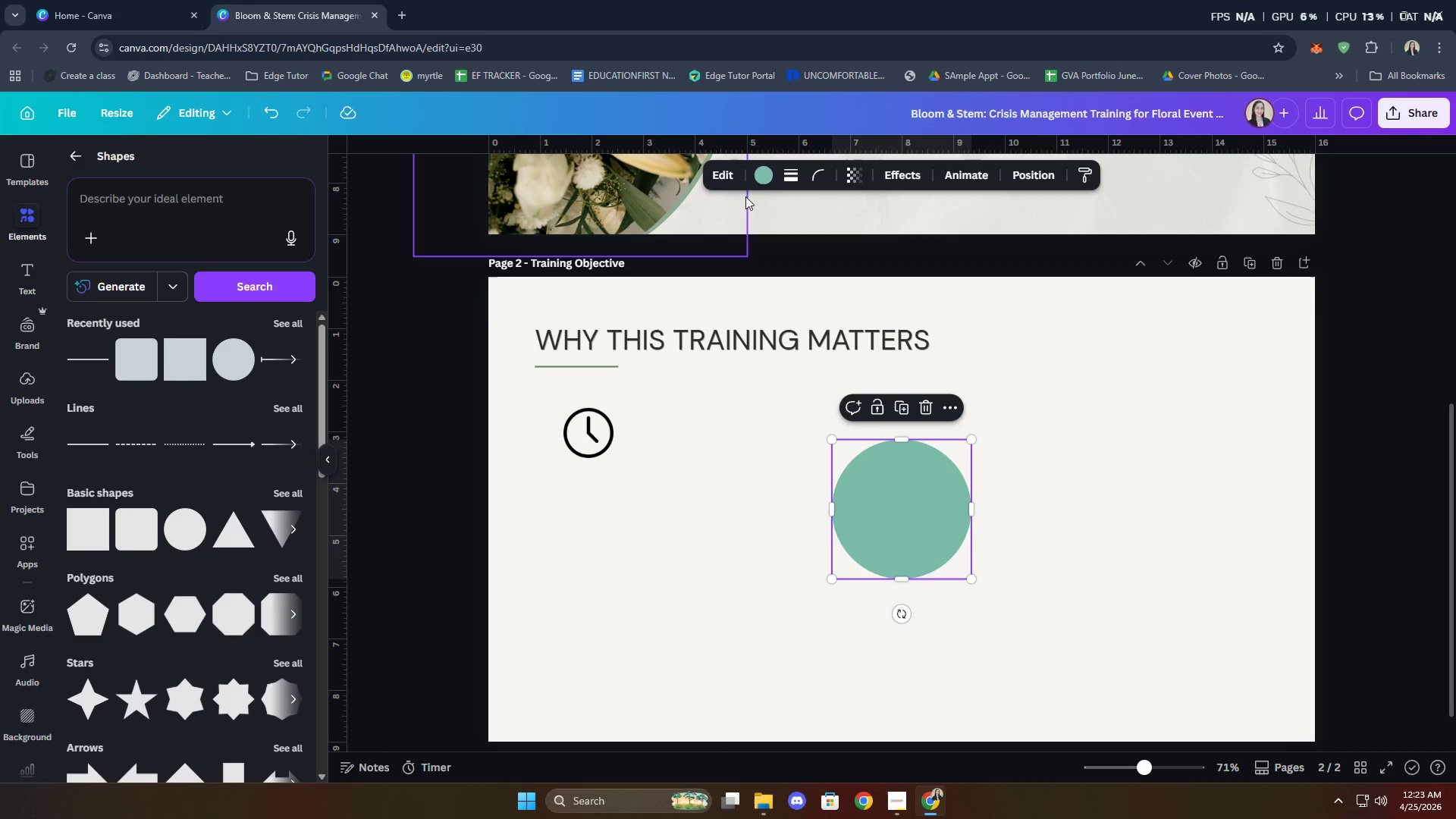 
left_click([758, 175])
 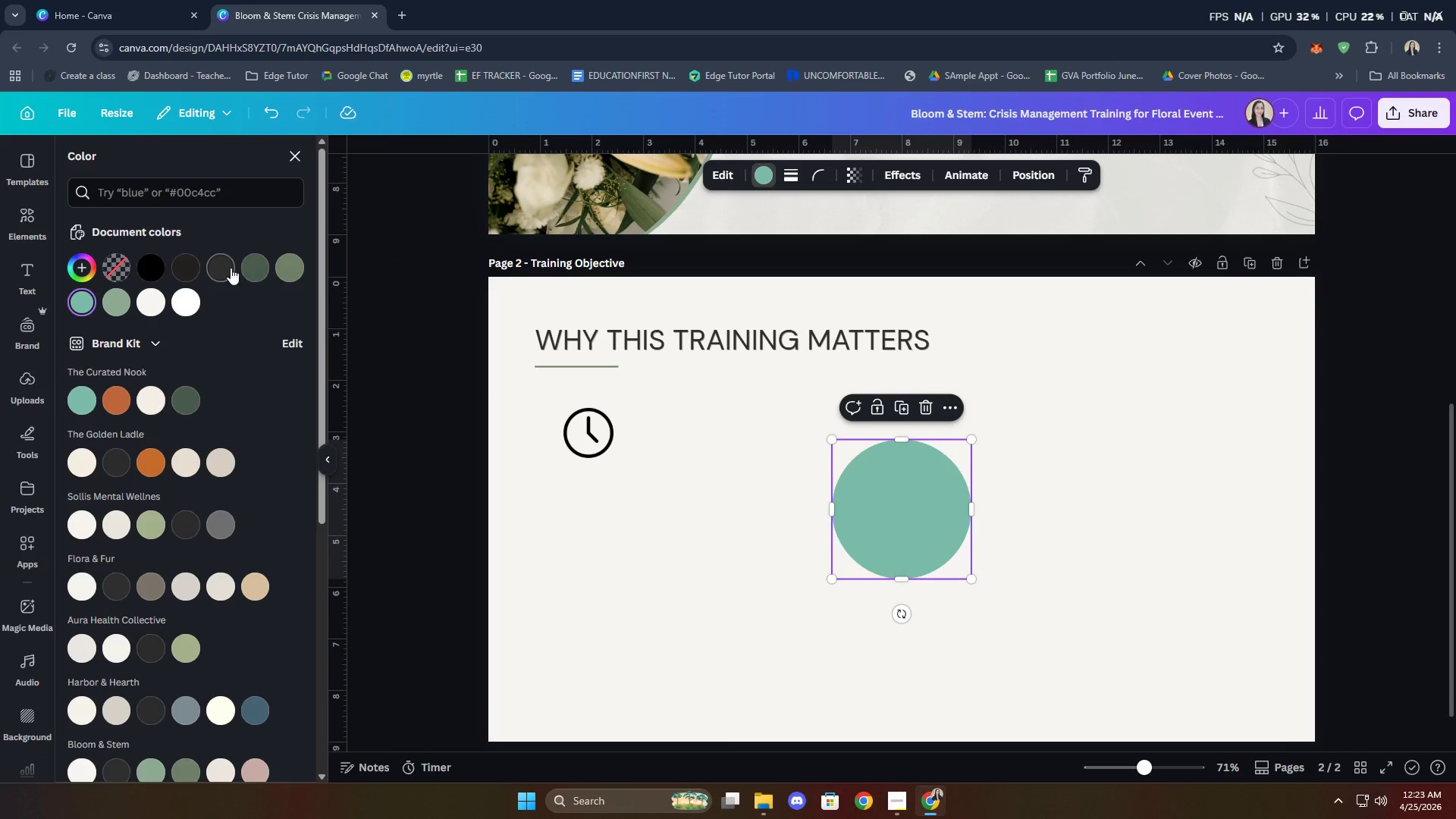 
left_click([253, 270])
 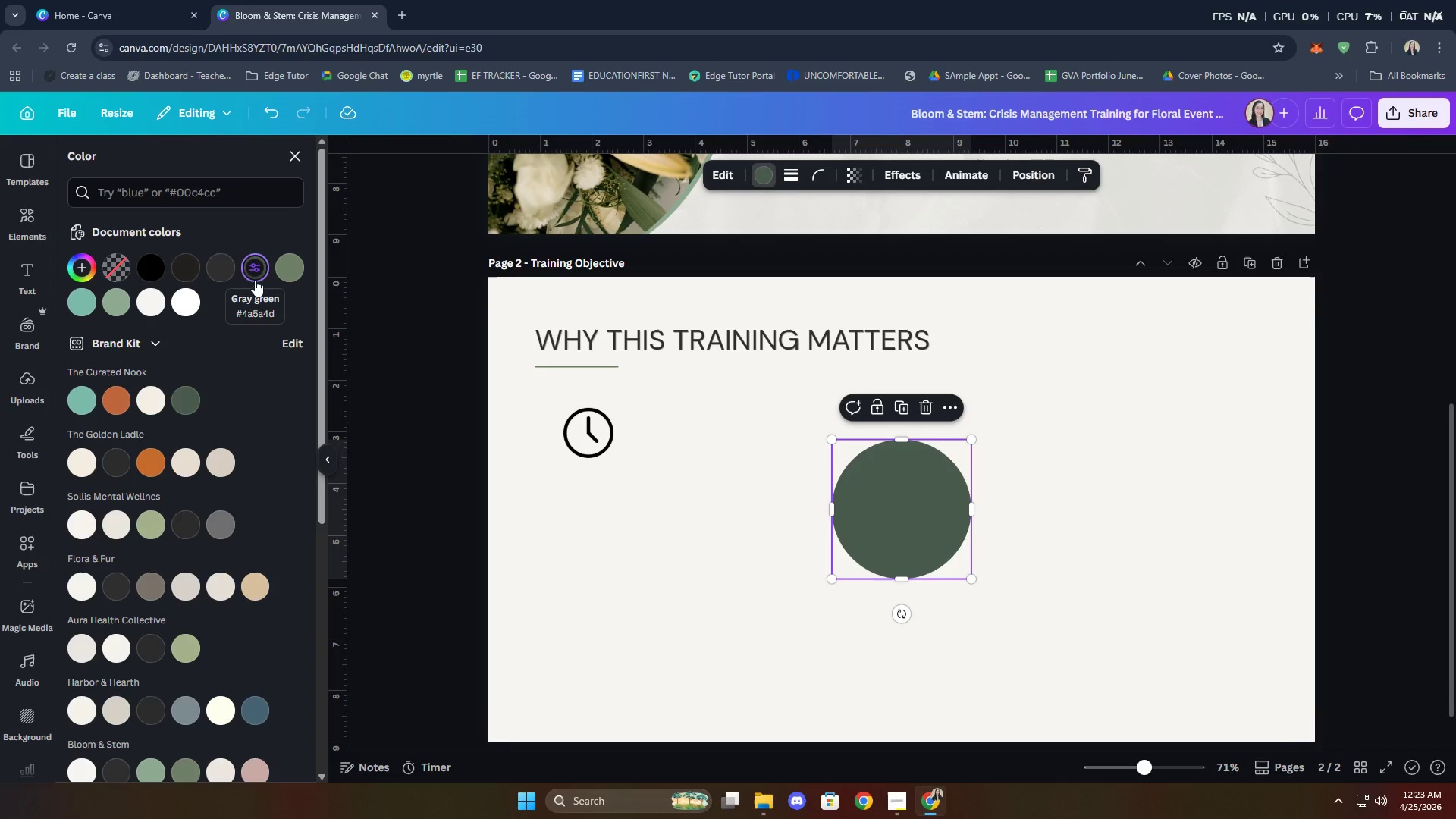 
left_click([285, 271])
 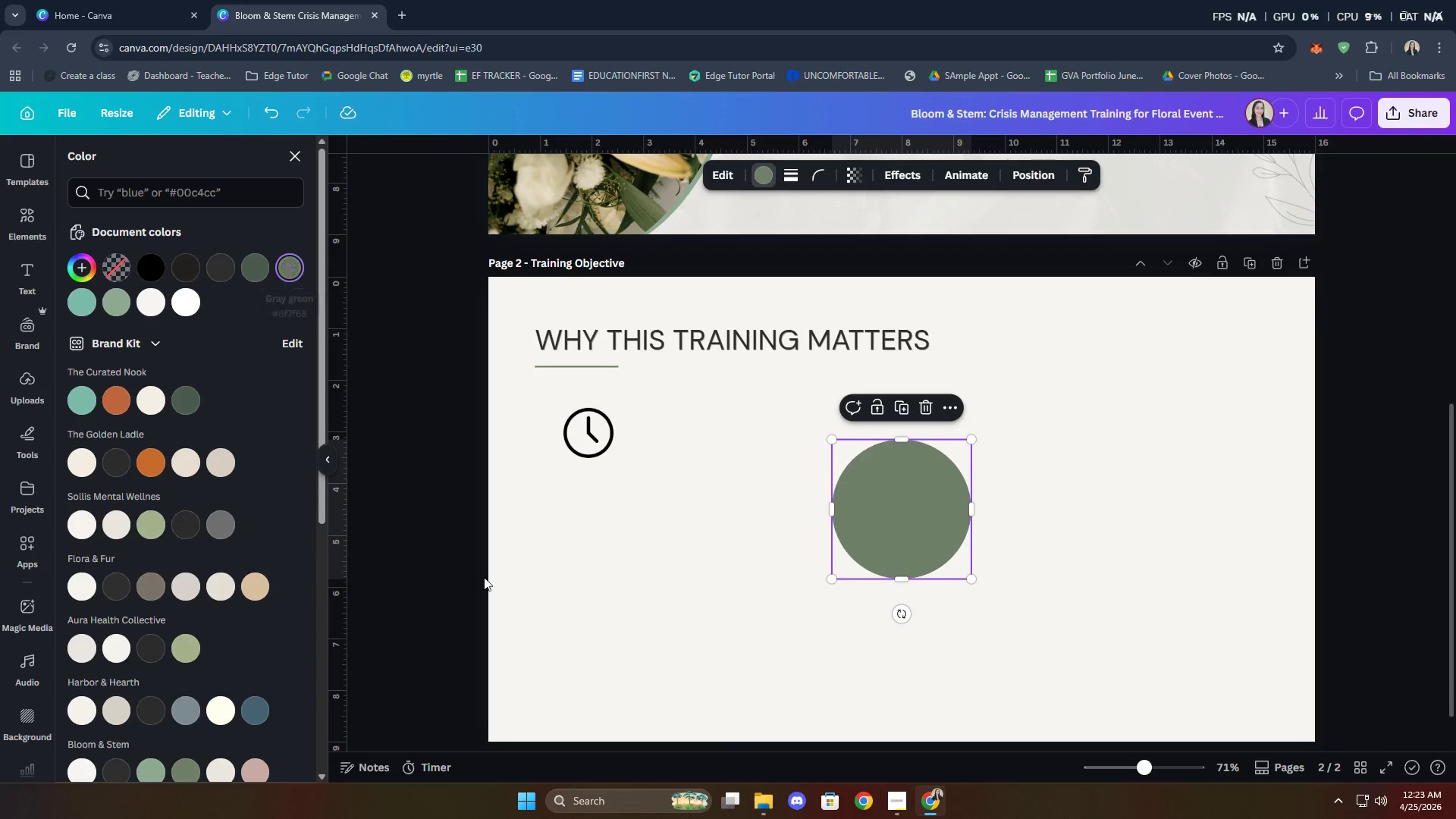 
left_click([827, 622])
 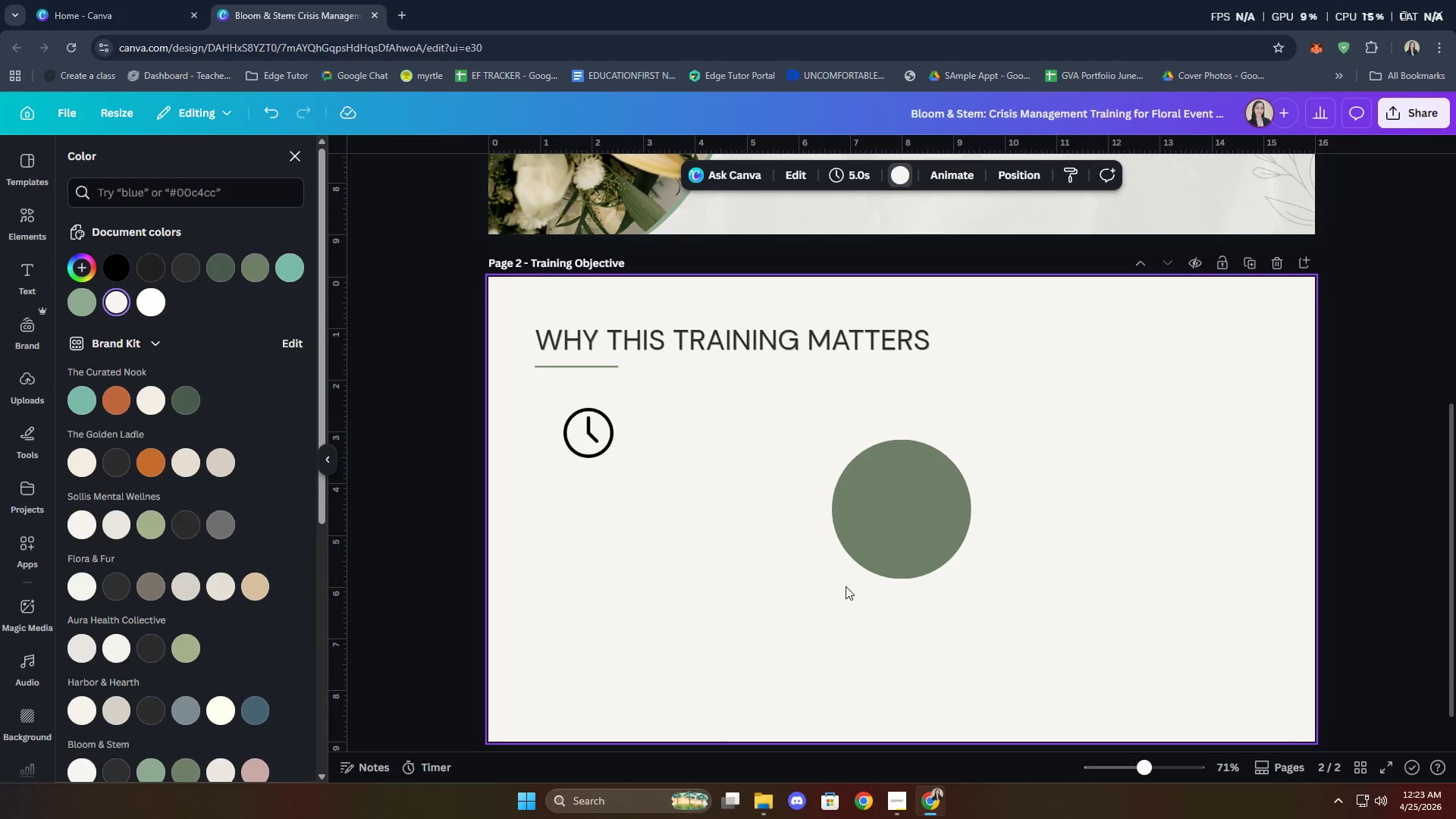 
left_click_drag(start_coordinate=[937, 543], to_coordinate=[637, 497])
 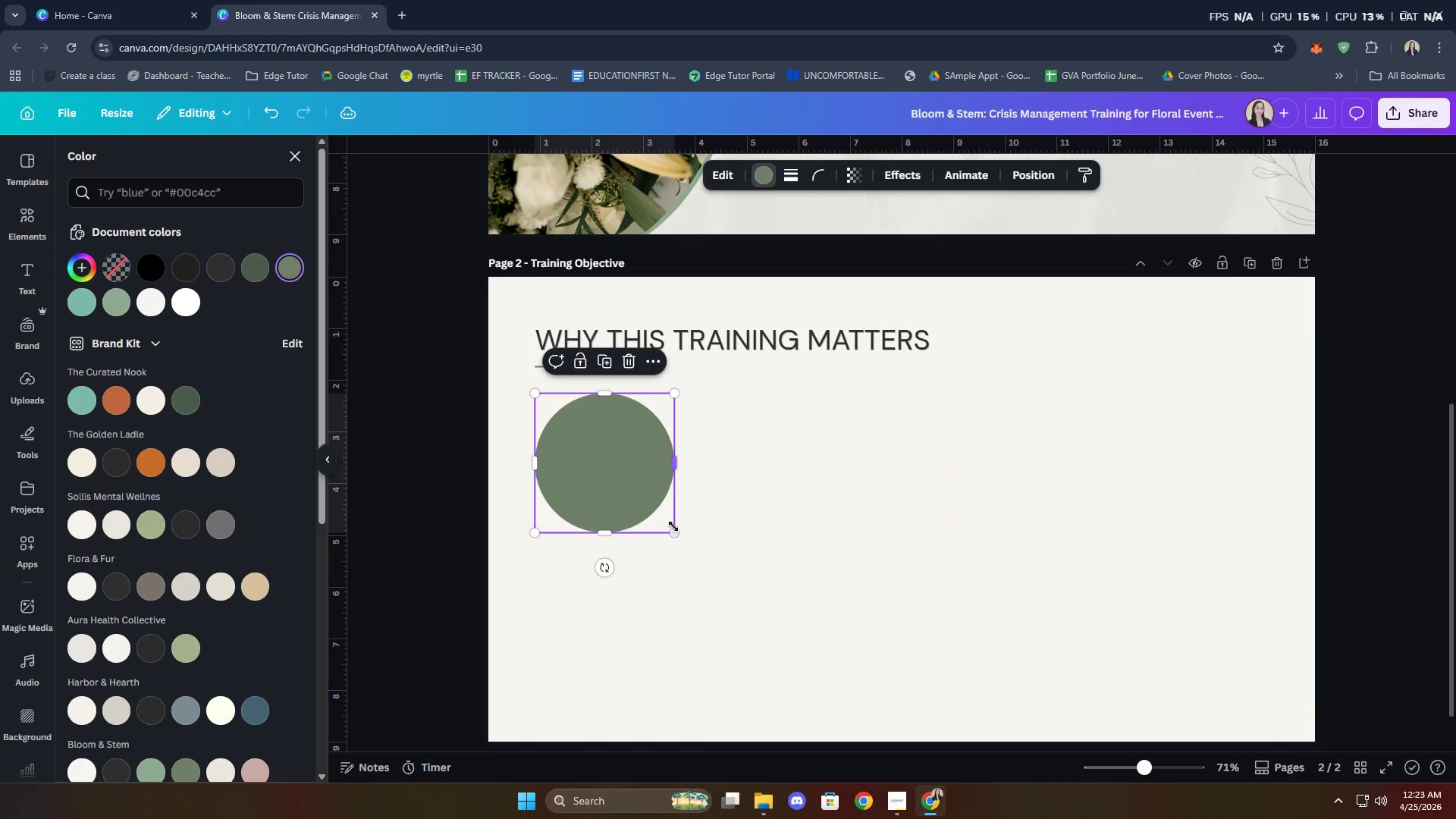 
left_click_drag(start_coordinate=[676, 528], to_coordinate=[625, 471])
 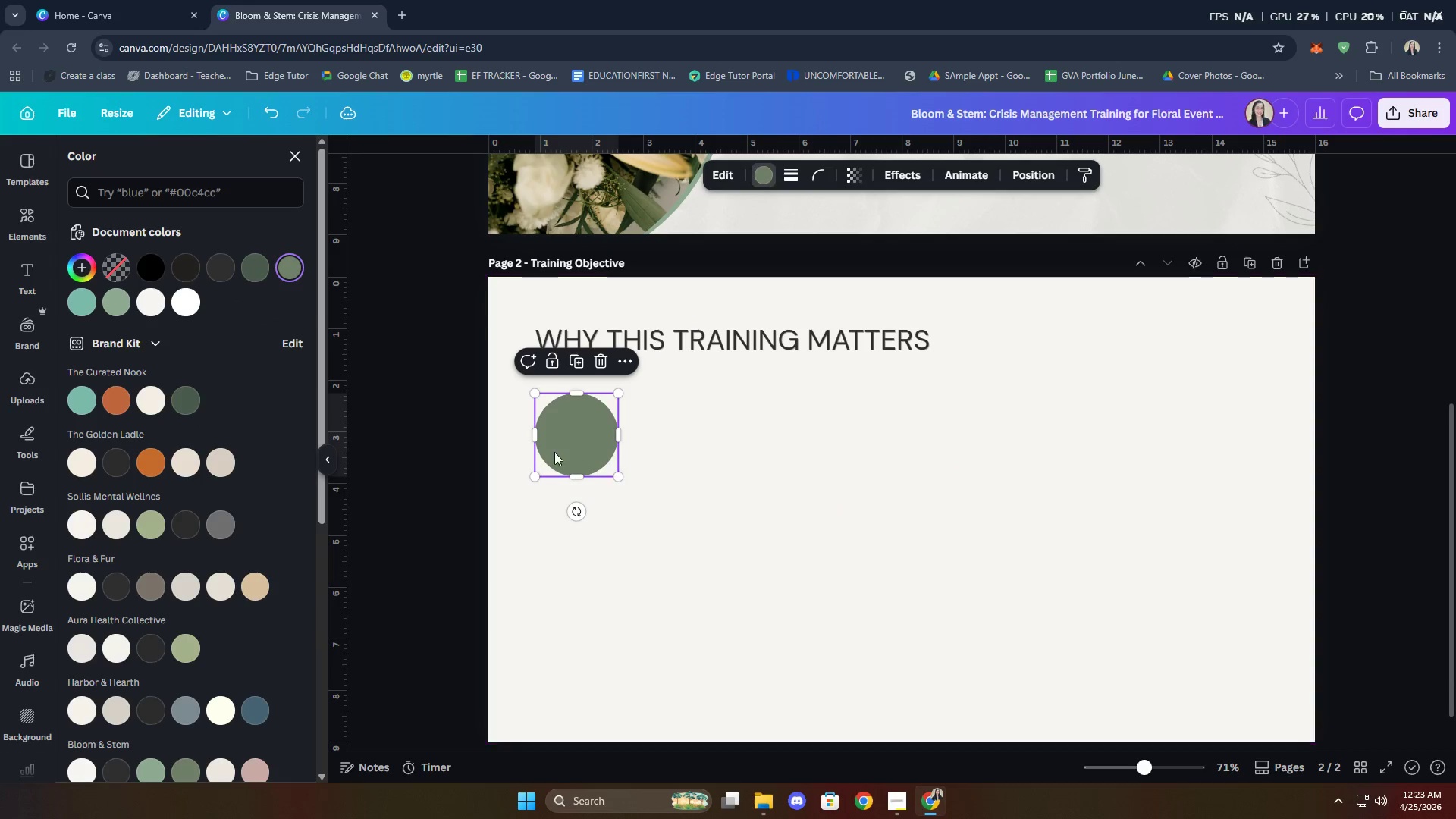 
left_click_drag(start_coordinate=[554, 452], to_coordinate=[563, 455])
 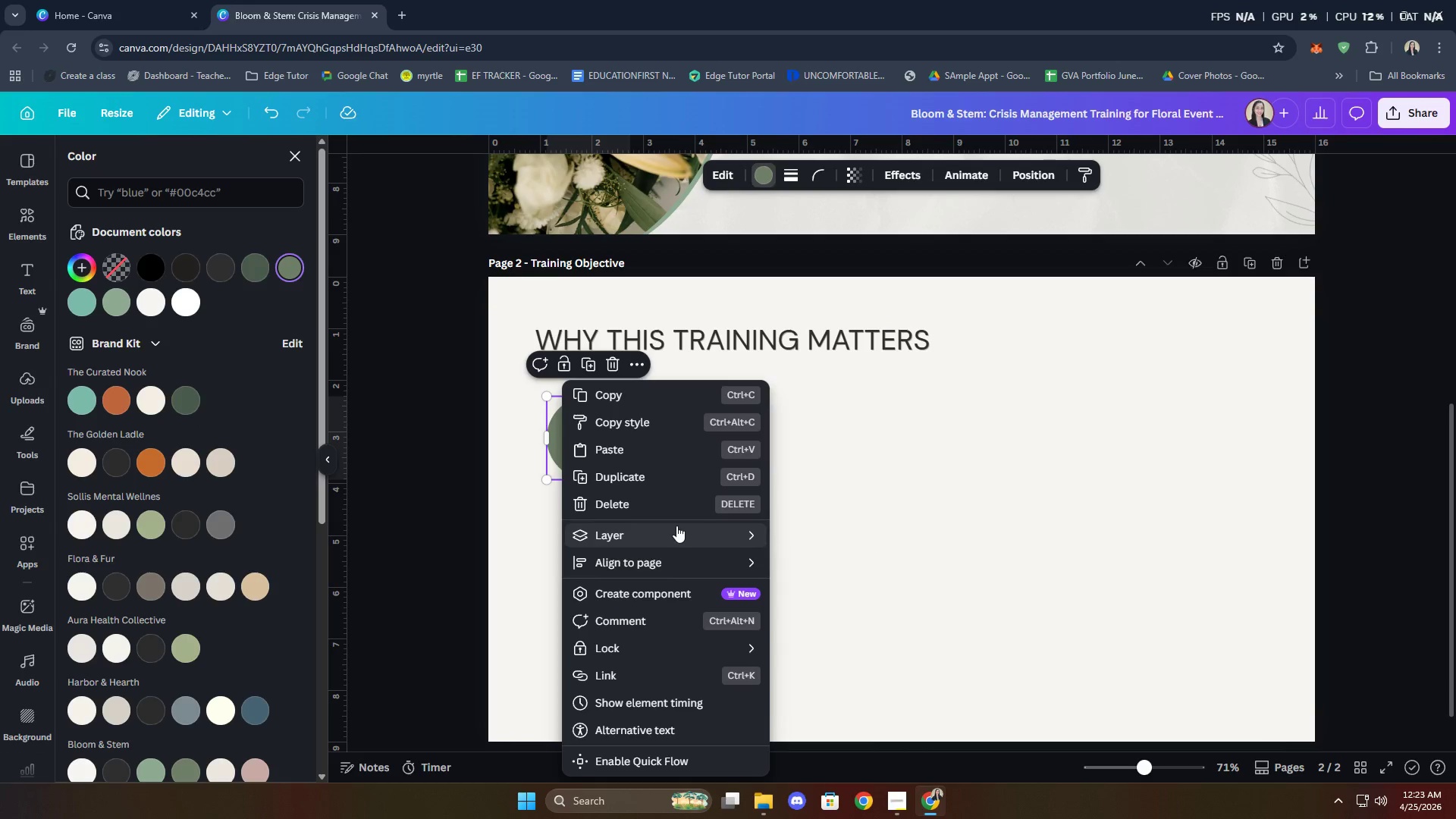 
left_click([827, 613])
 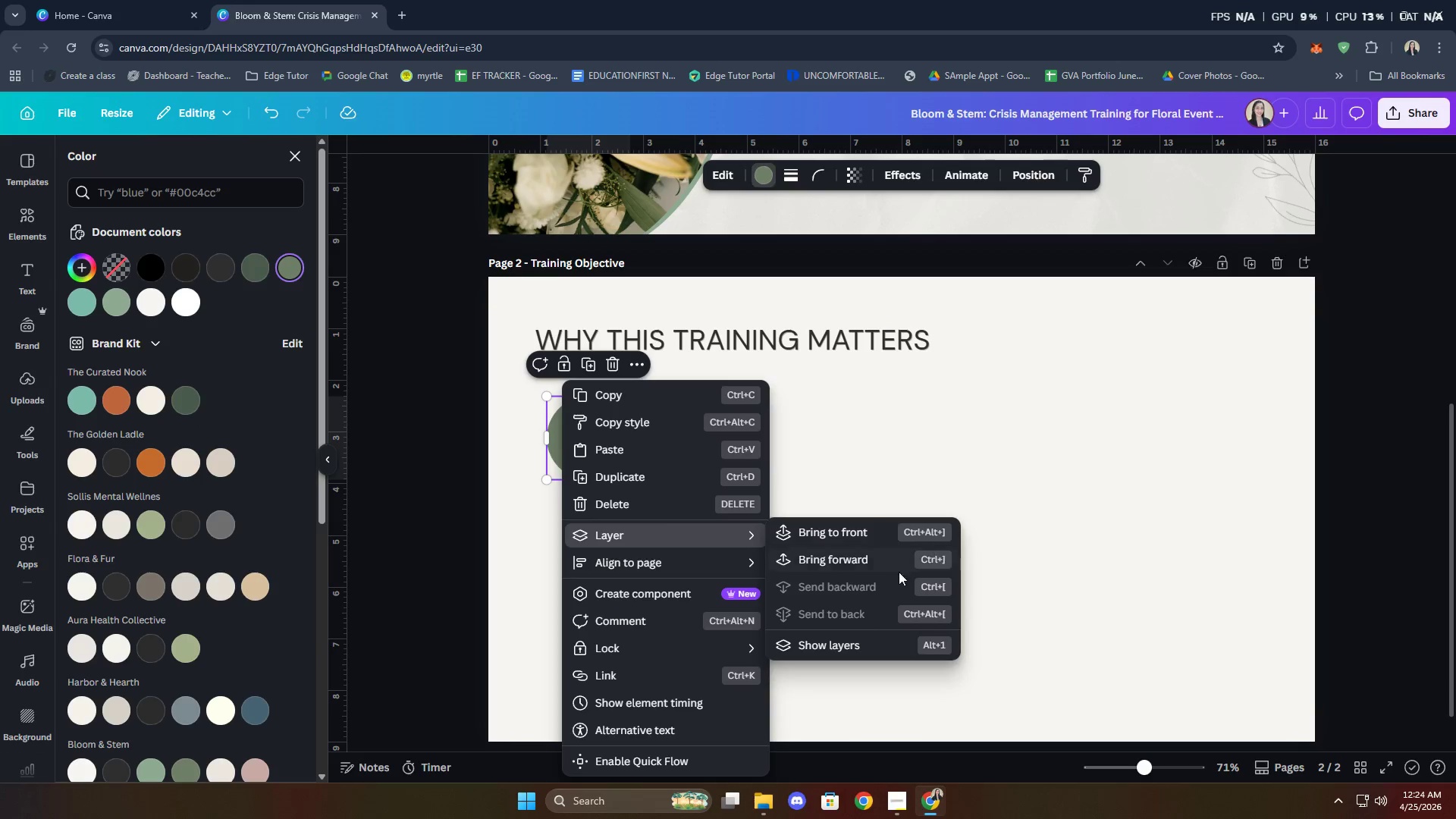 
left_click([1015, 445])
 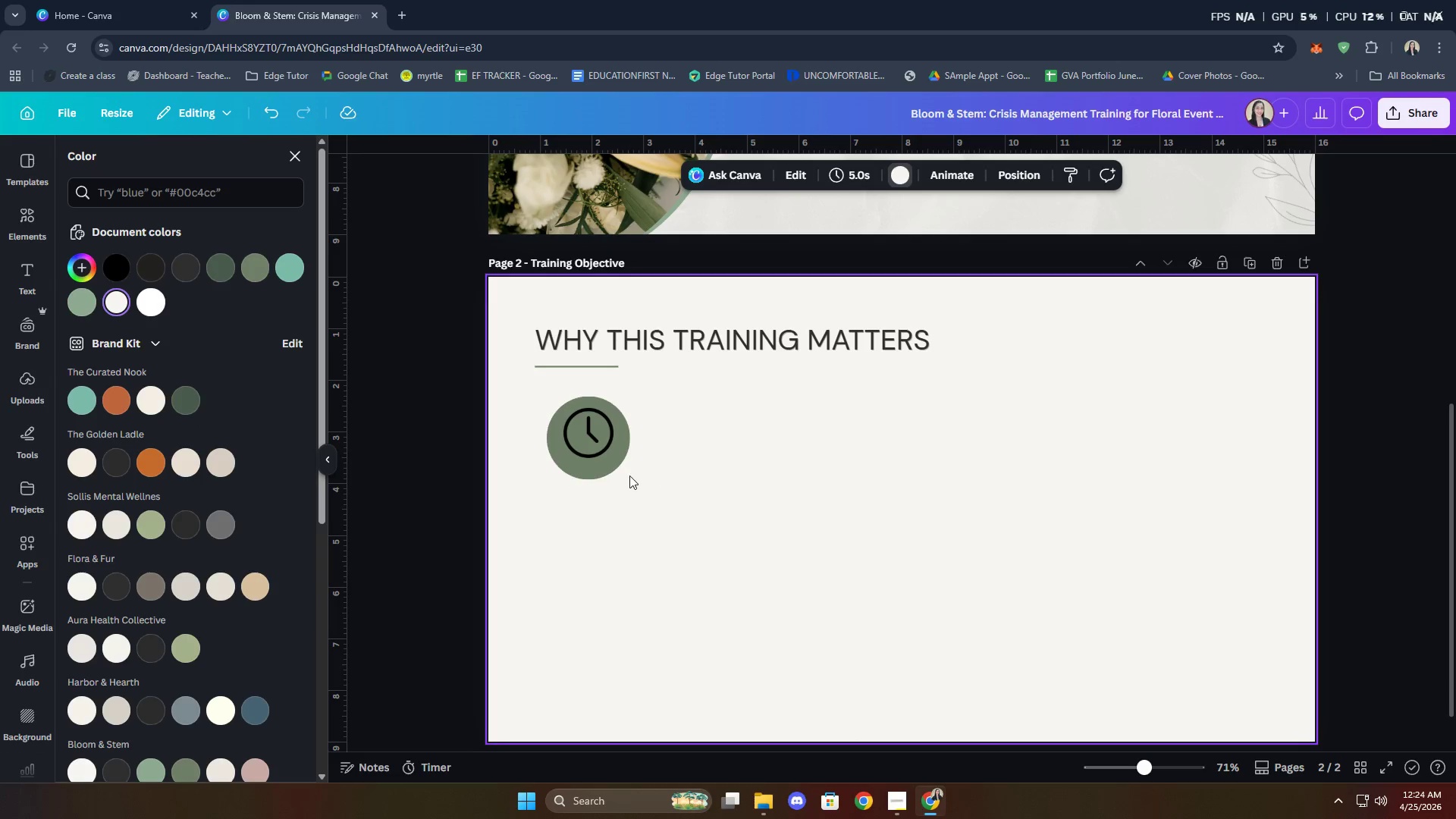 
left_click_drag(start_coordinate=[607, 471], to_coordinate=[604, 467])
 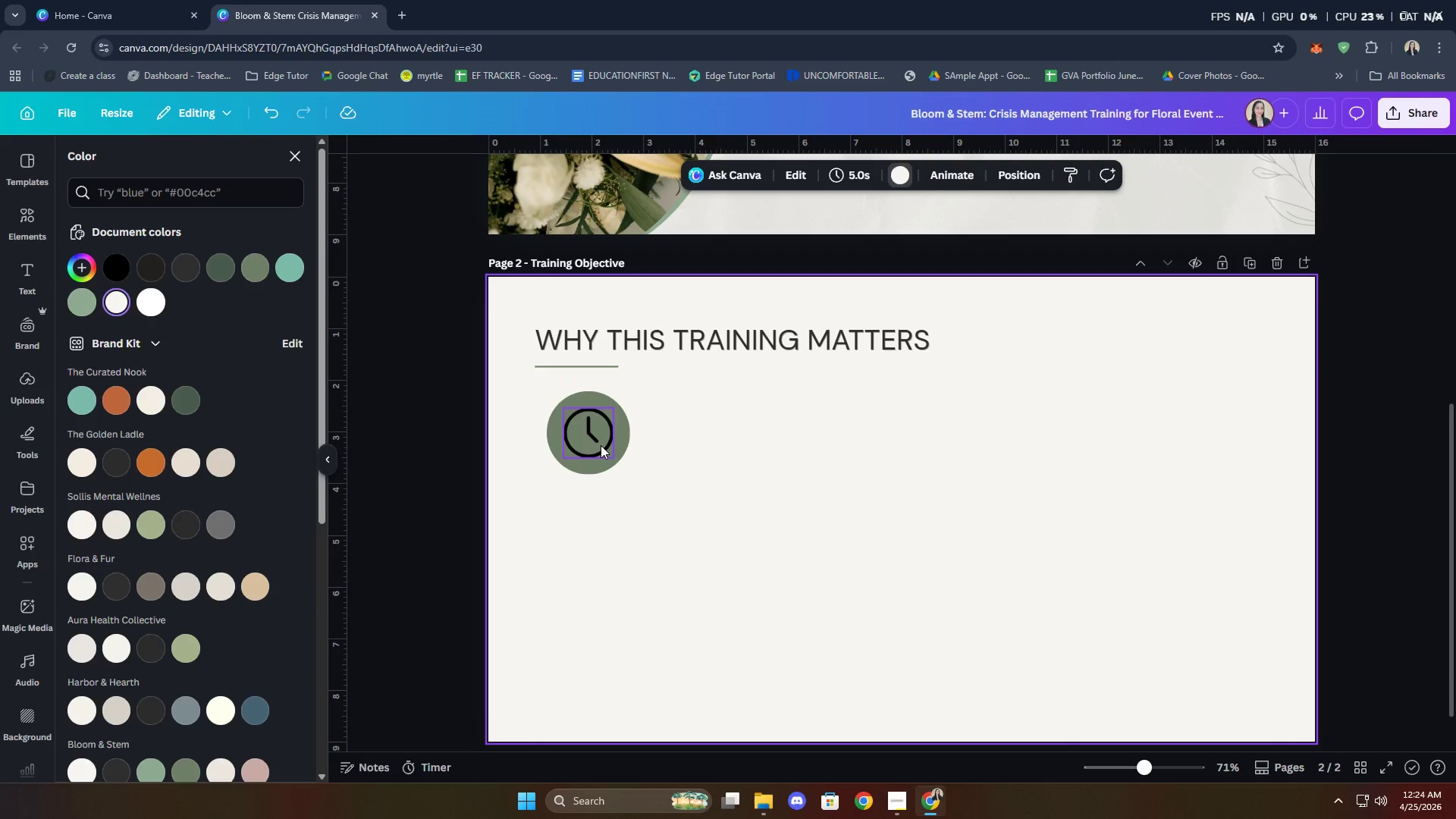 
left_click([595, 459])
 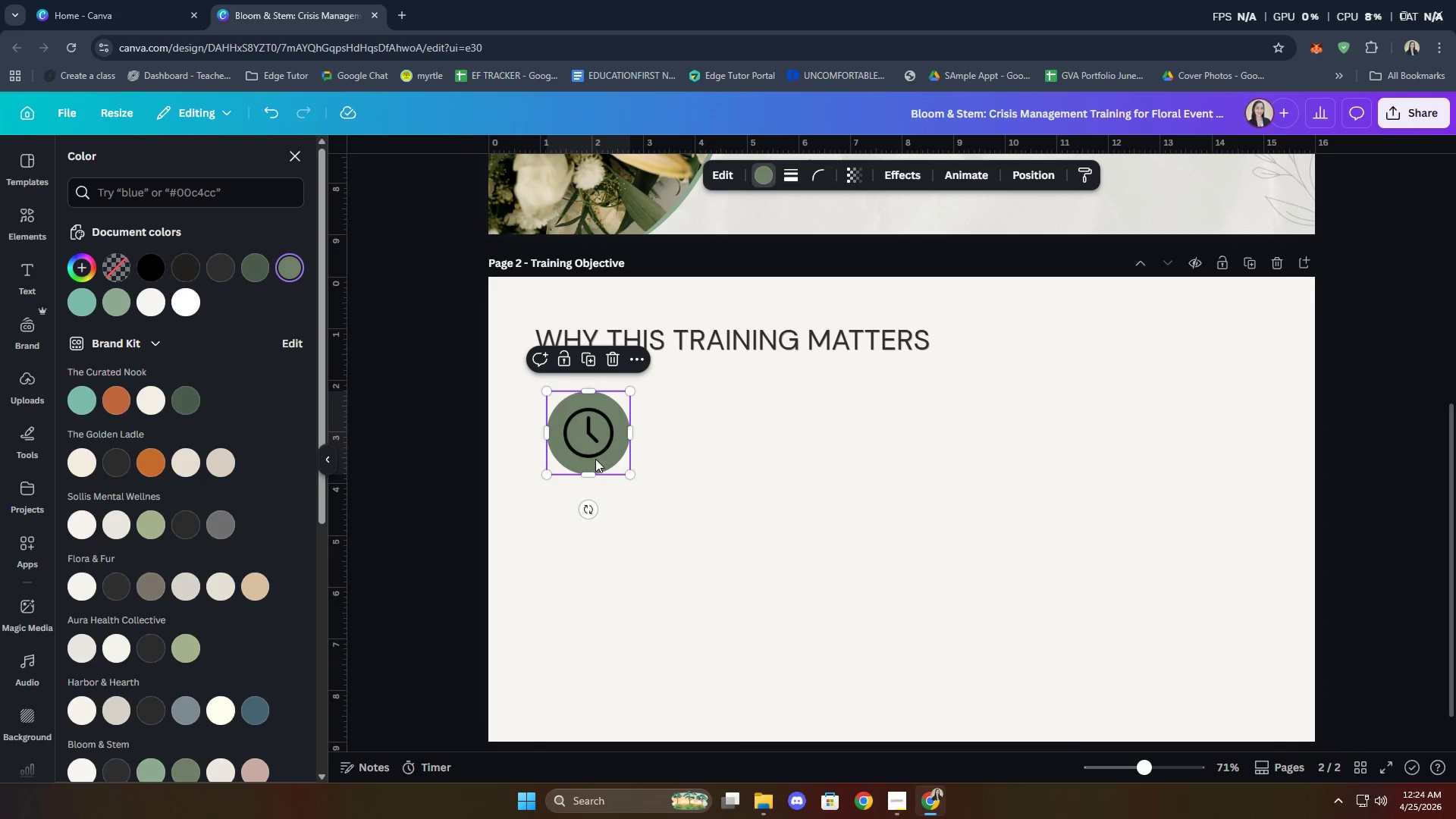 
hold_key(key=ShiftLeft, duration=0.64)
left_click([592, 451])
 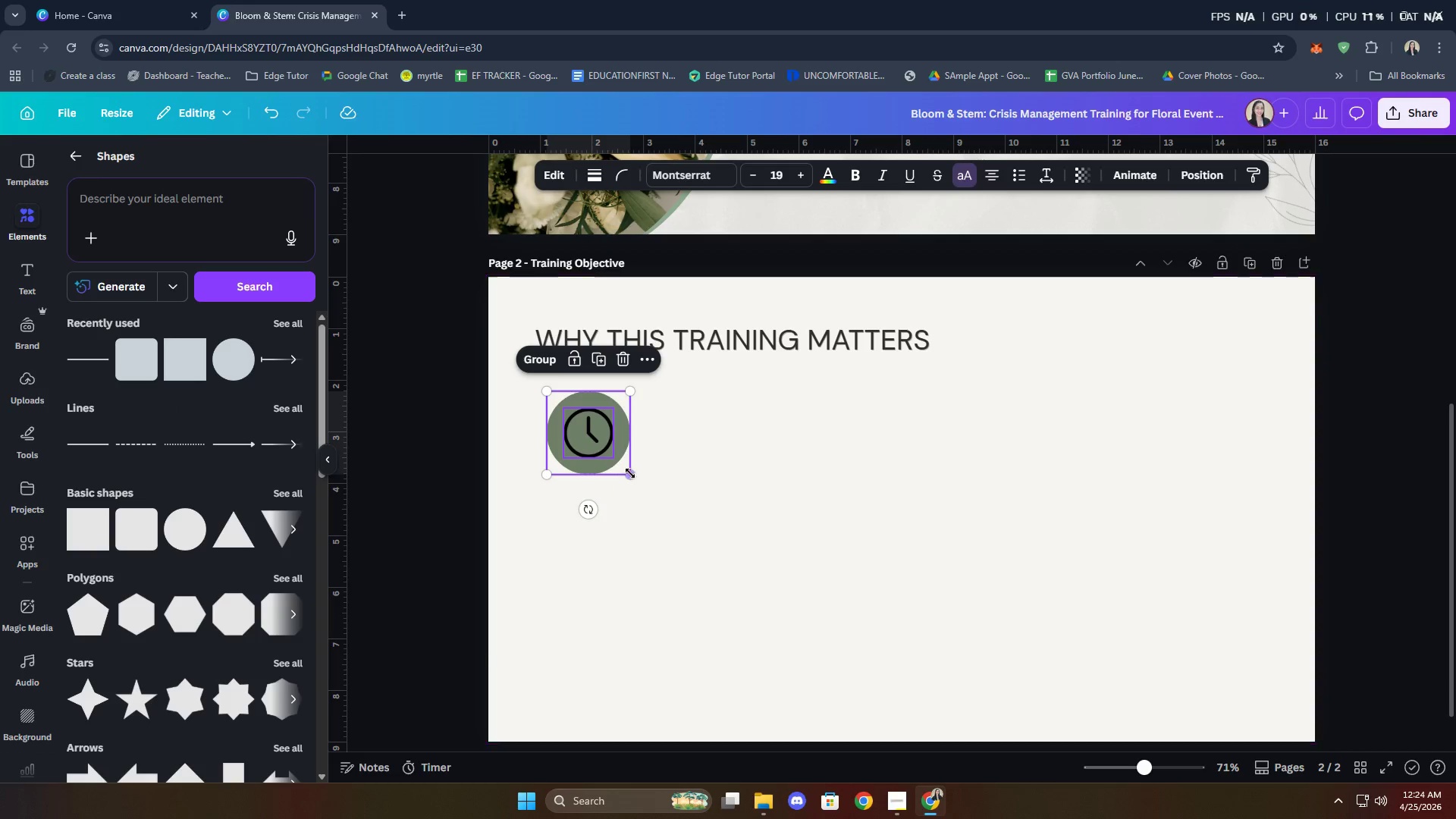 
left_click_drag(start_coordinate=[632, 472], to_coordinate=[605, 453])
 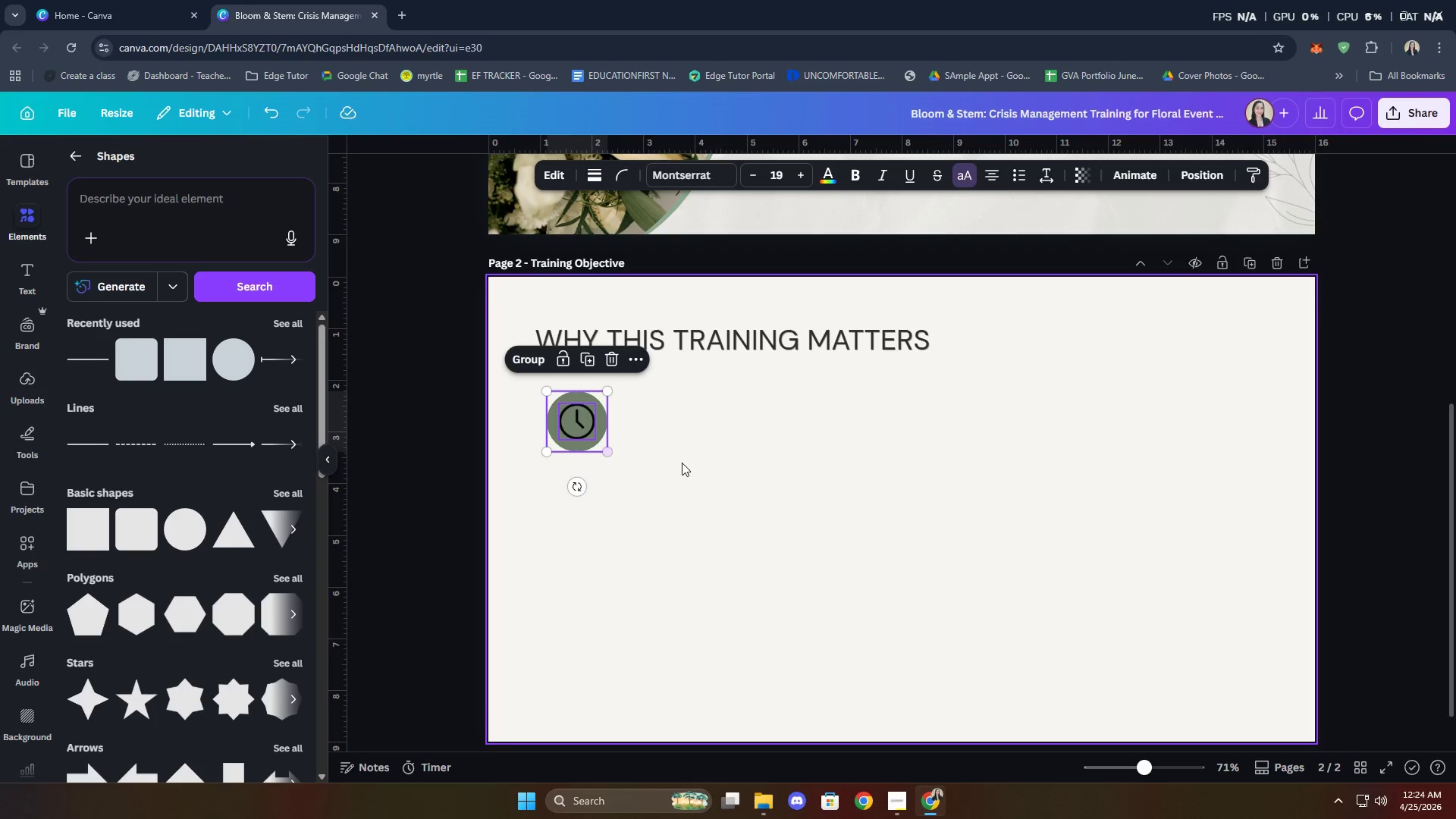 
left_click([682, 463])
 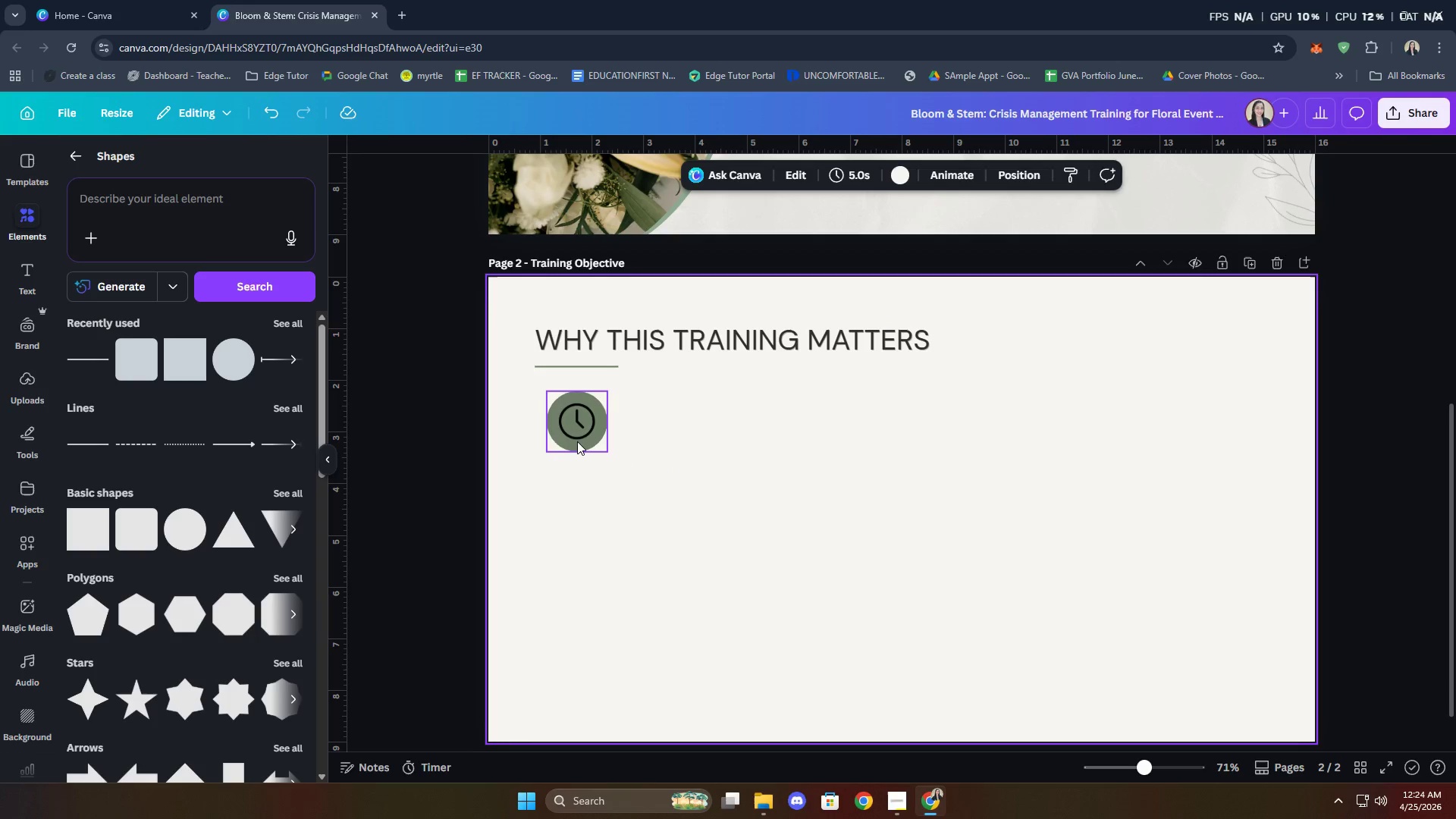 
left_click([576, 432])
 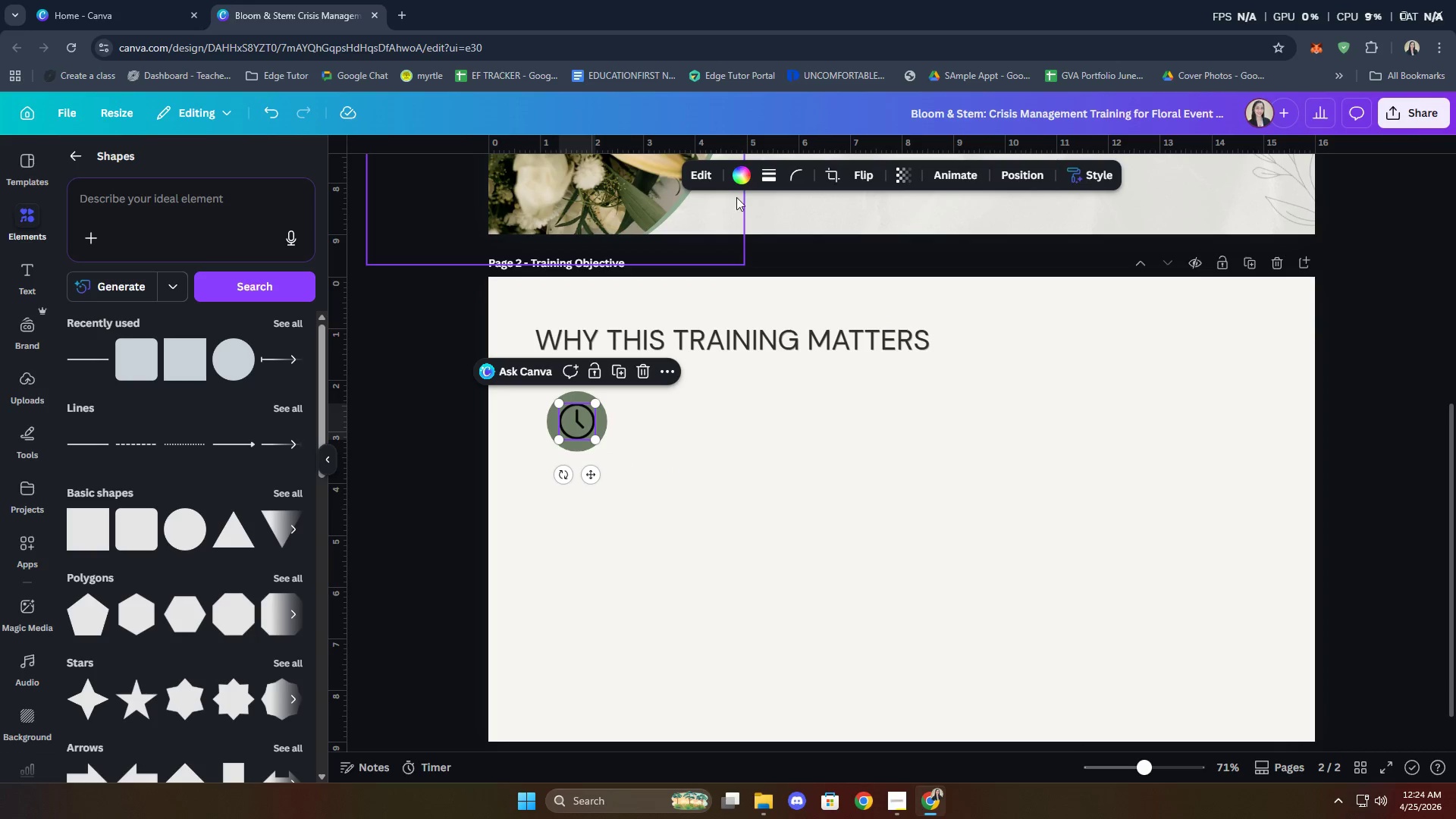 
left_click([745, 177])
 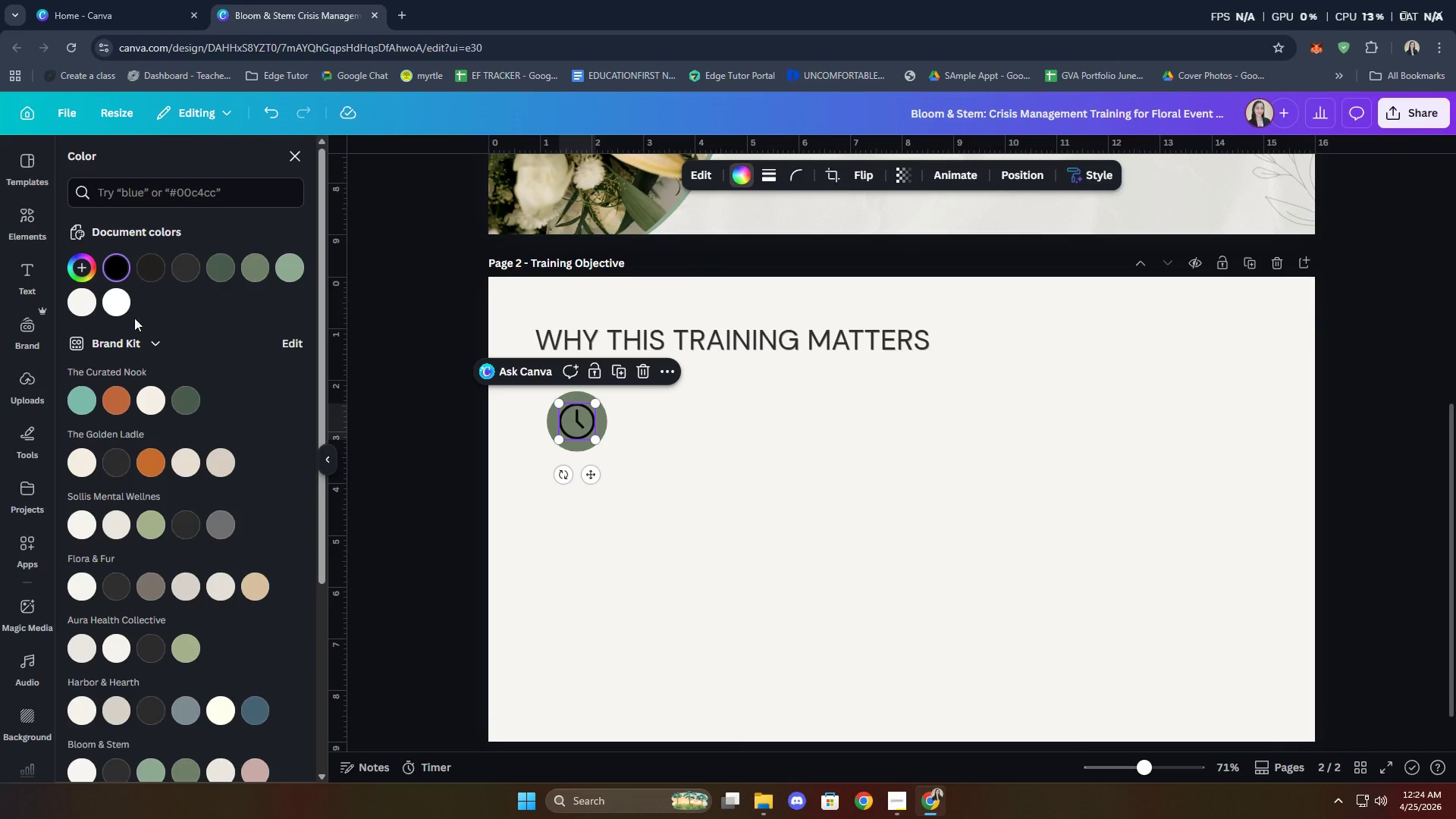 
left_click([112, 301])
 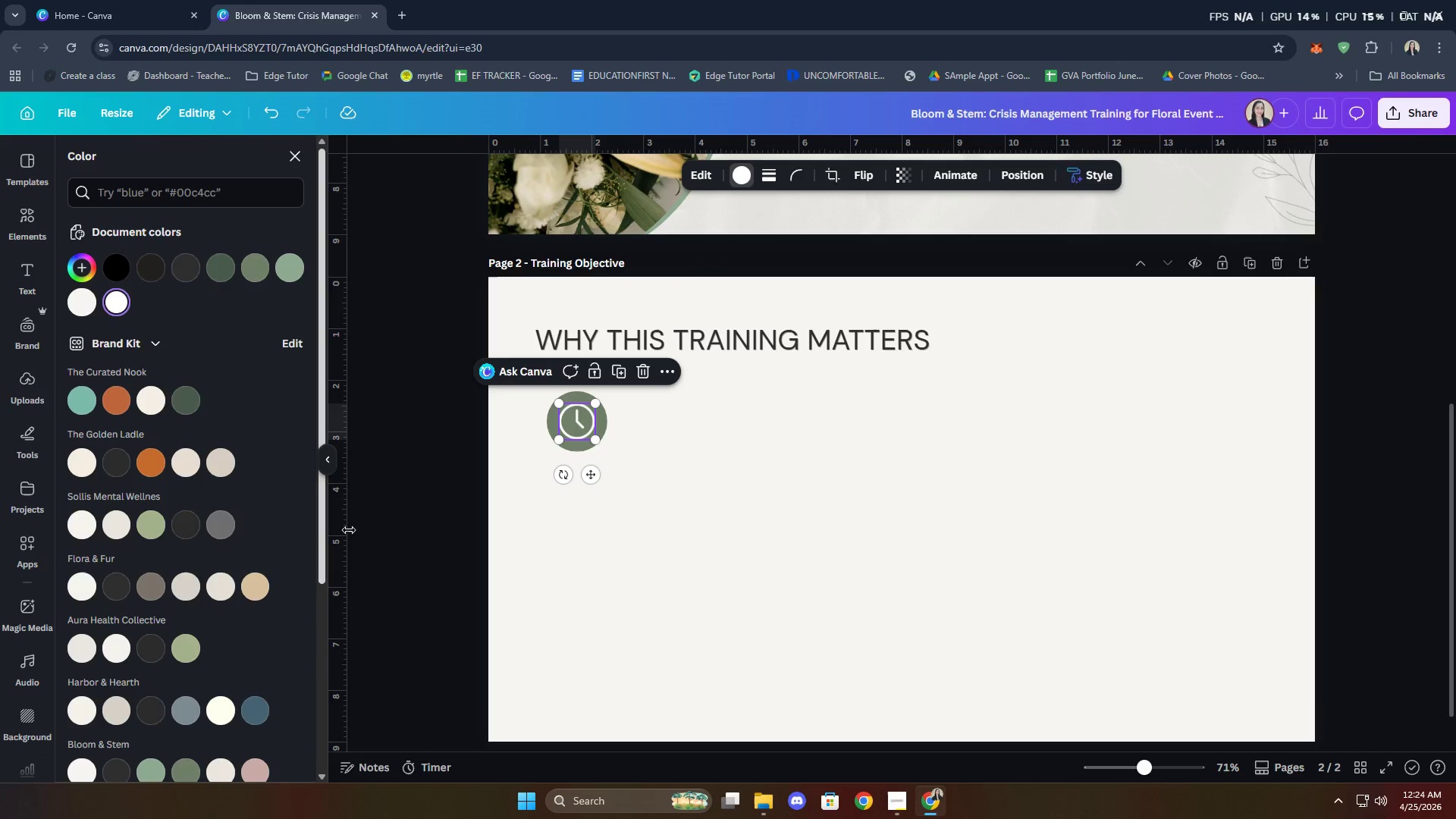 
left_click_drag(start_coordinate=[613, 563], to_coordinate=[620, 563])
 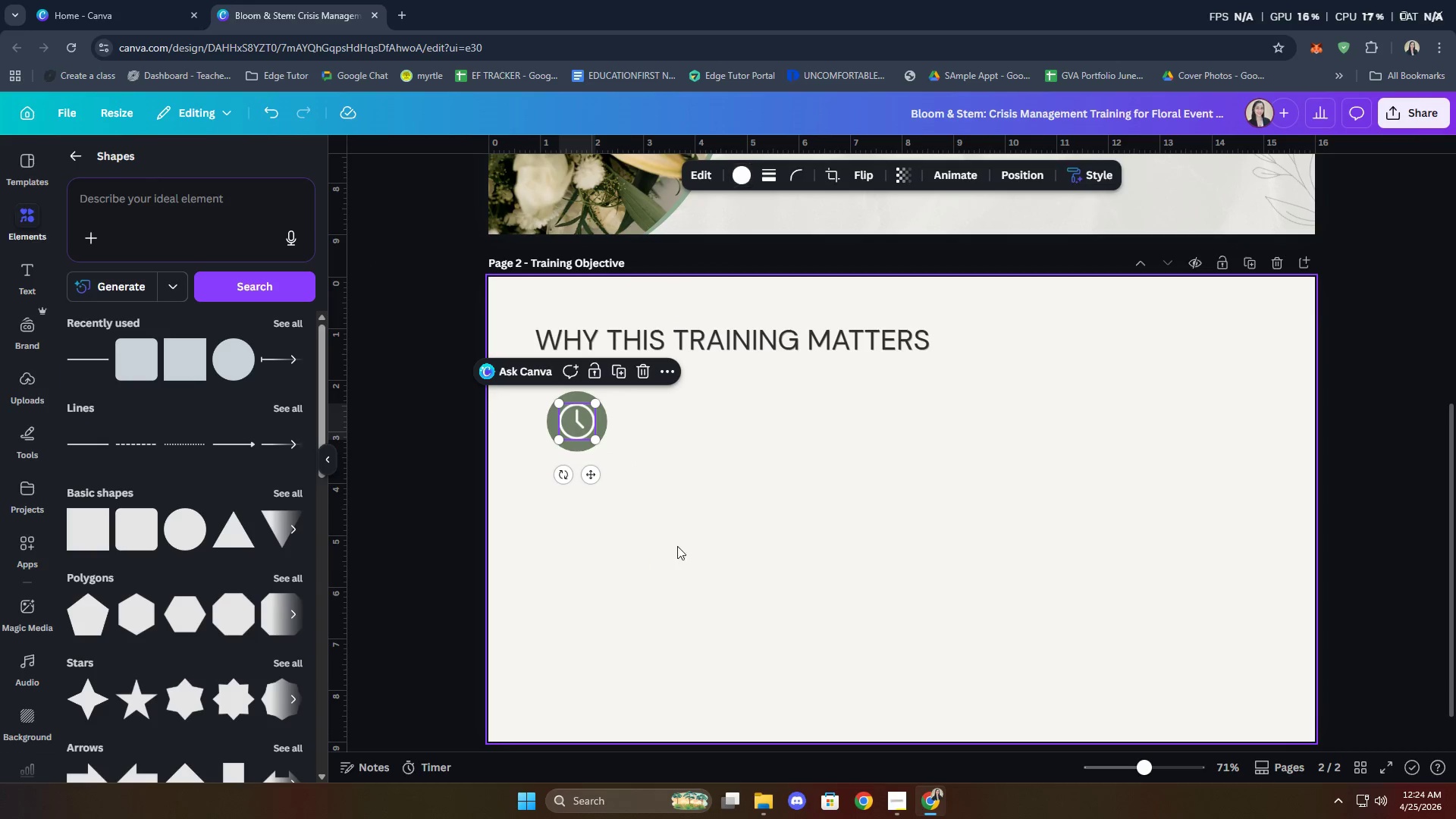 
double_click([667, 520])
 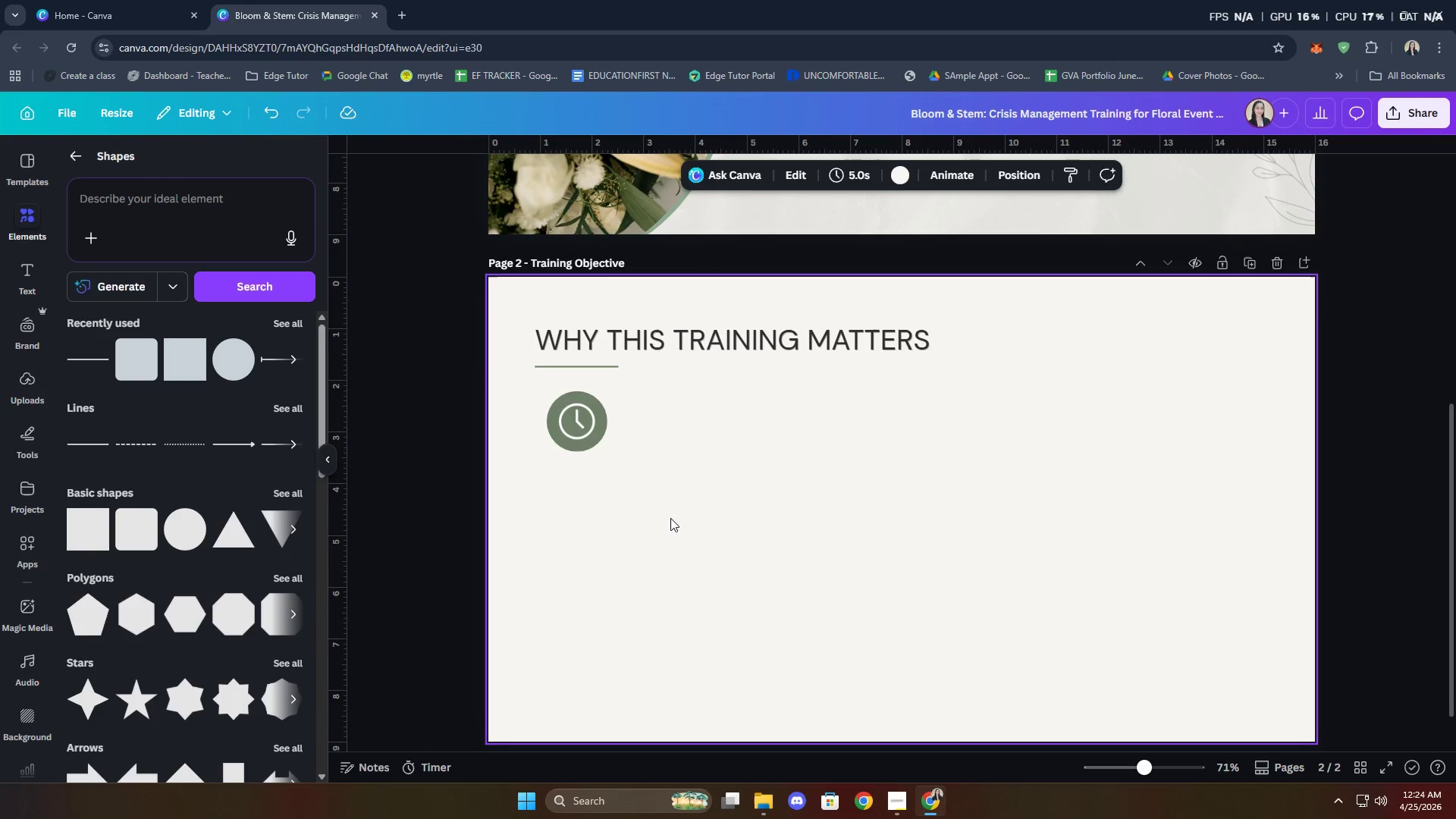 
left_click_drag(start_coordinate=[657, 507], to_coordinate=[539, 419])
 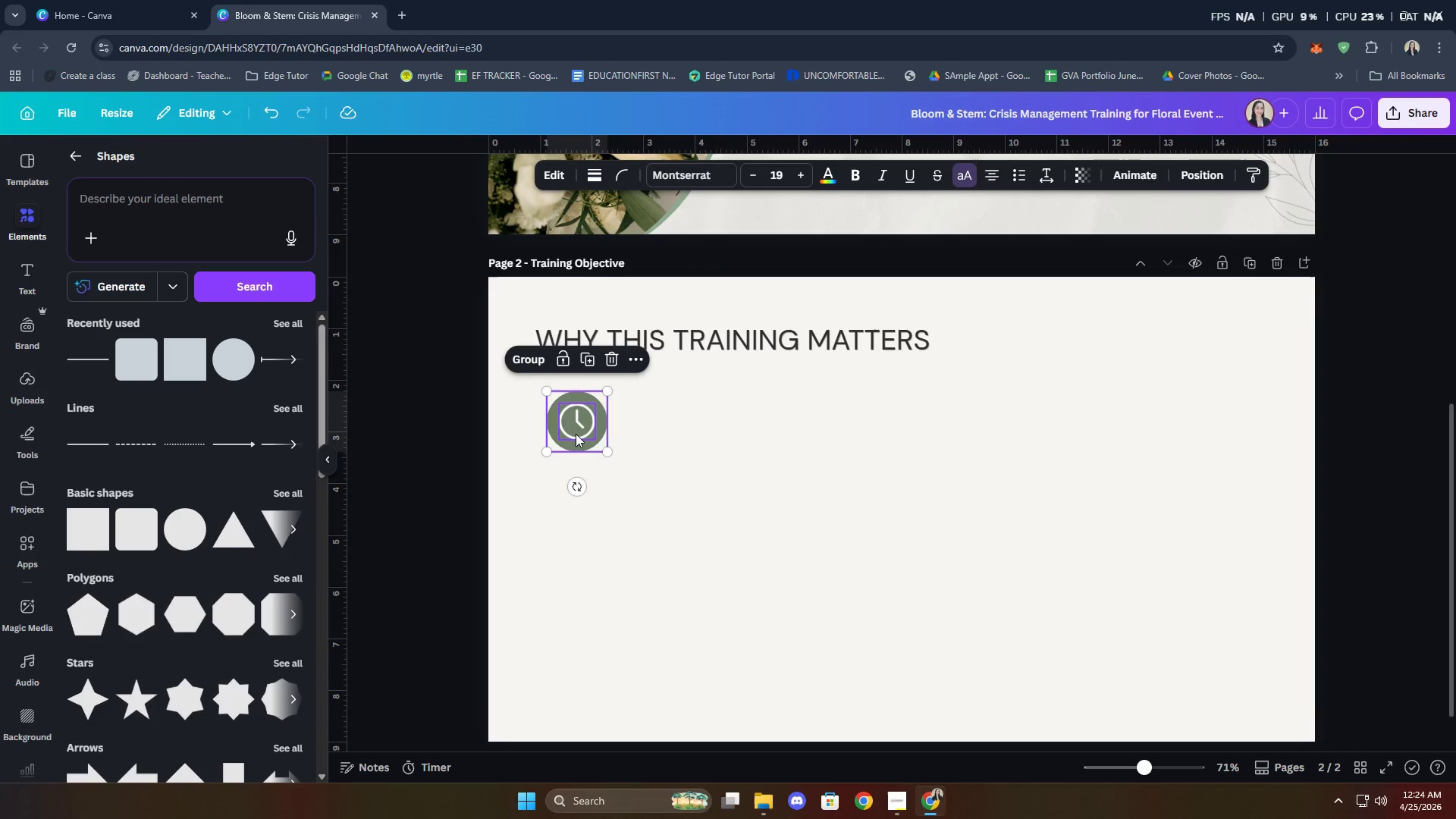 
left_click_drag(start_coordinate=[576, 433], to_coordinate=[591, 441])
 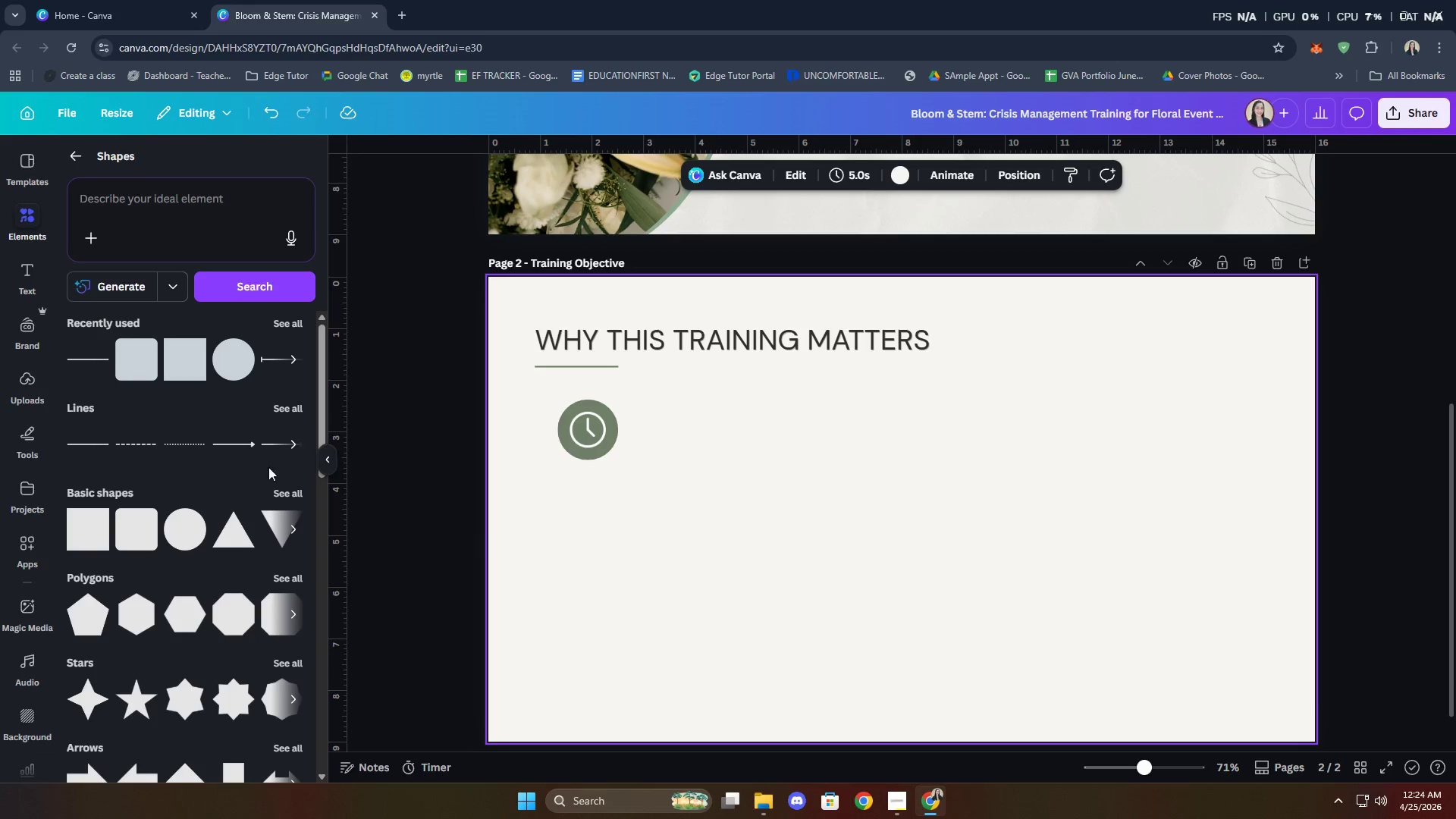 
scroll: coordinate [604, 522], scroll_direction: down, amount: 1.0
 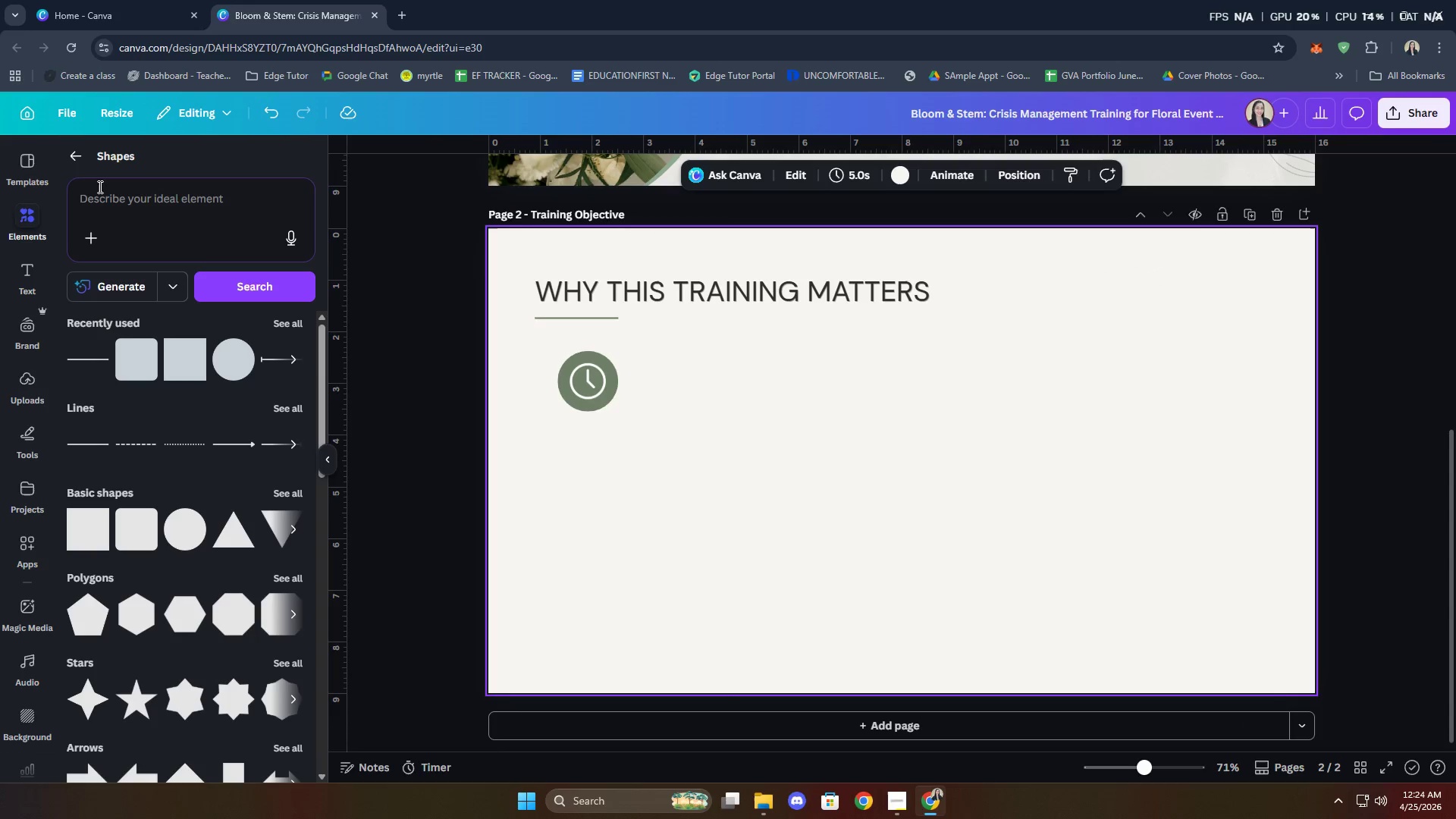 
left_click([81, 162])
 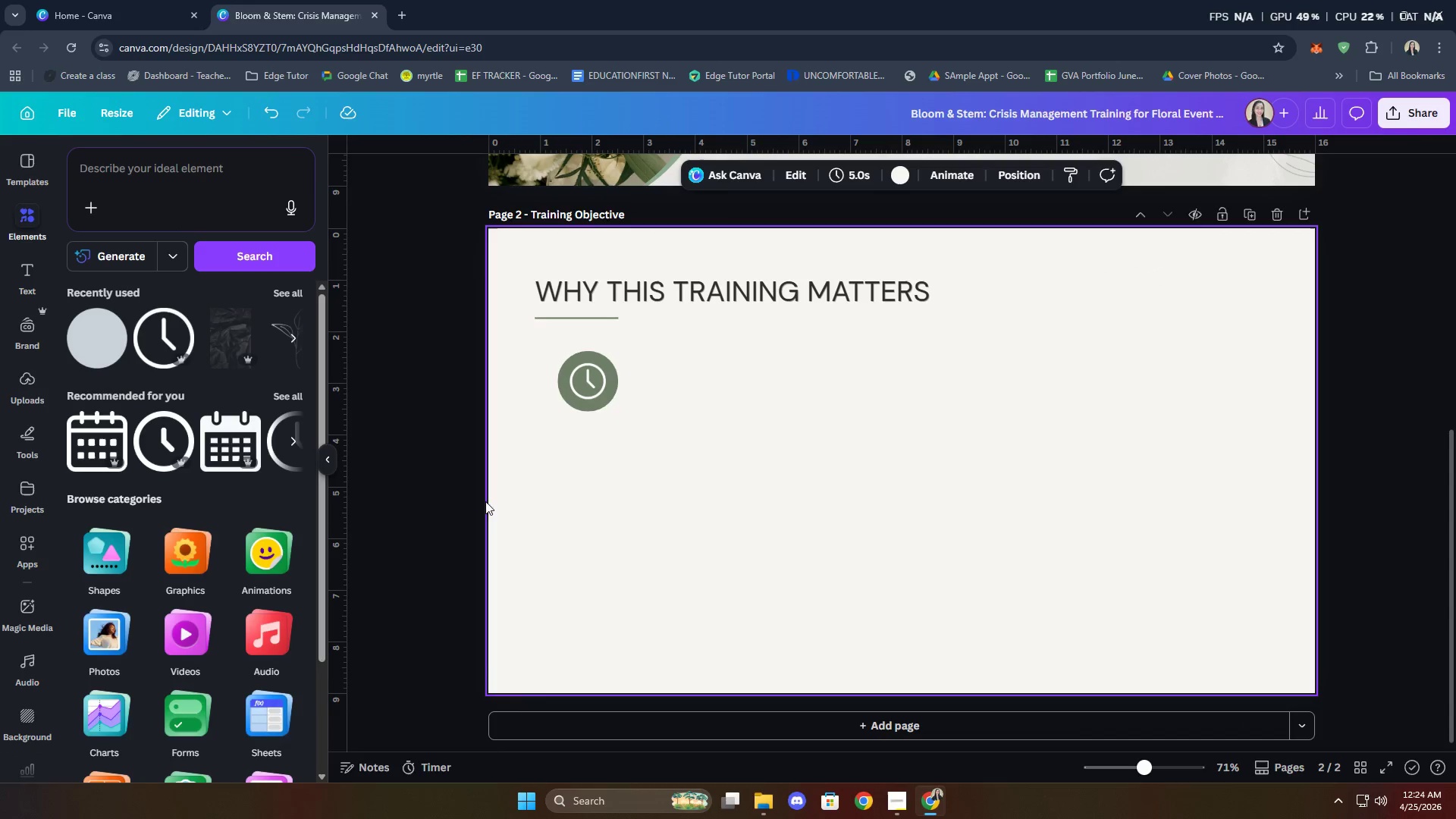 
left_click_drag(start_coordinate=[786, 494], to_coordinate=[793, 494])
 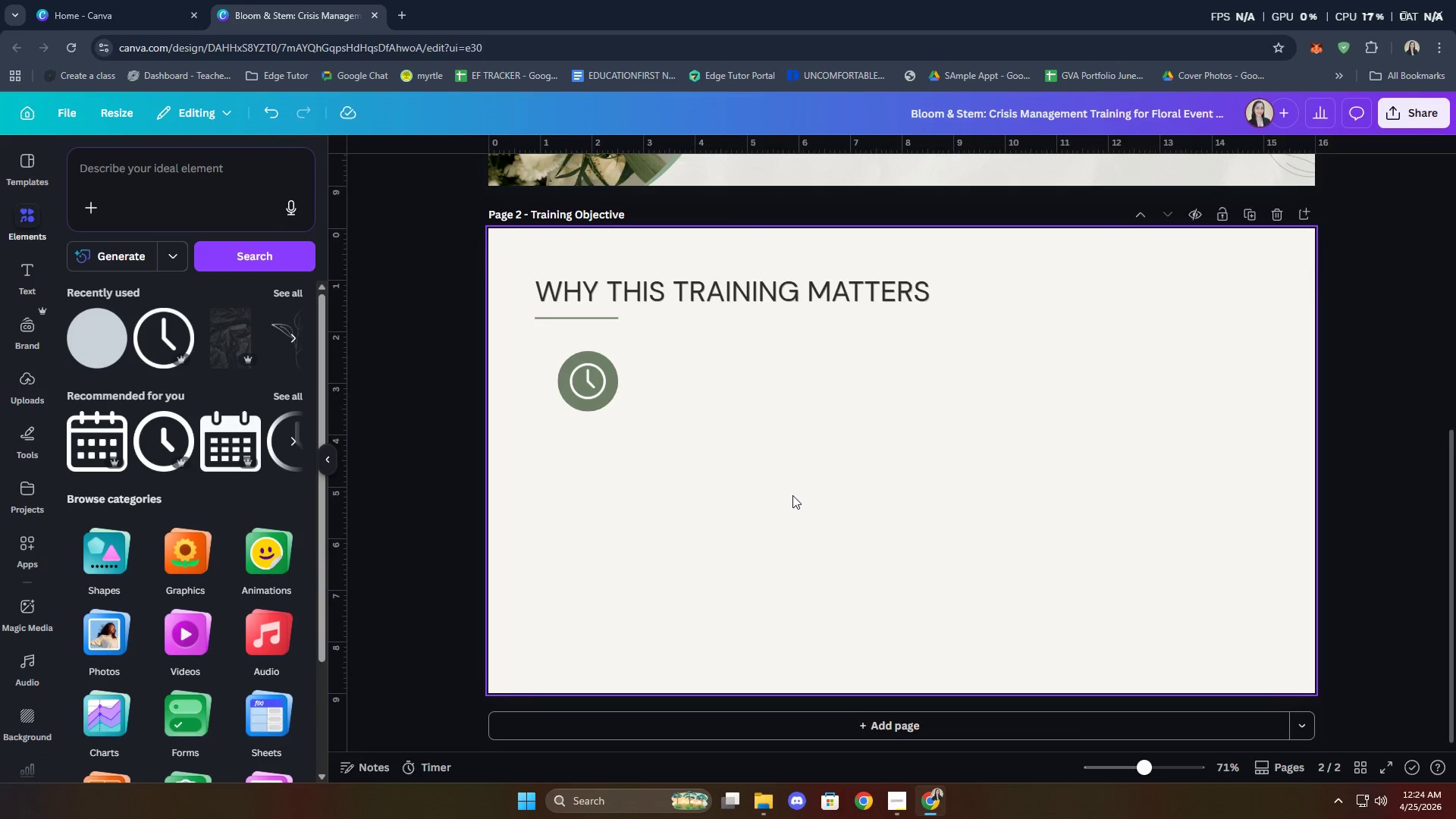 
scroll: coordinate [872, 696], scroll_direction: up, amount: 6.0
 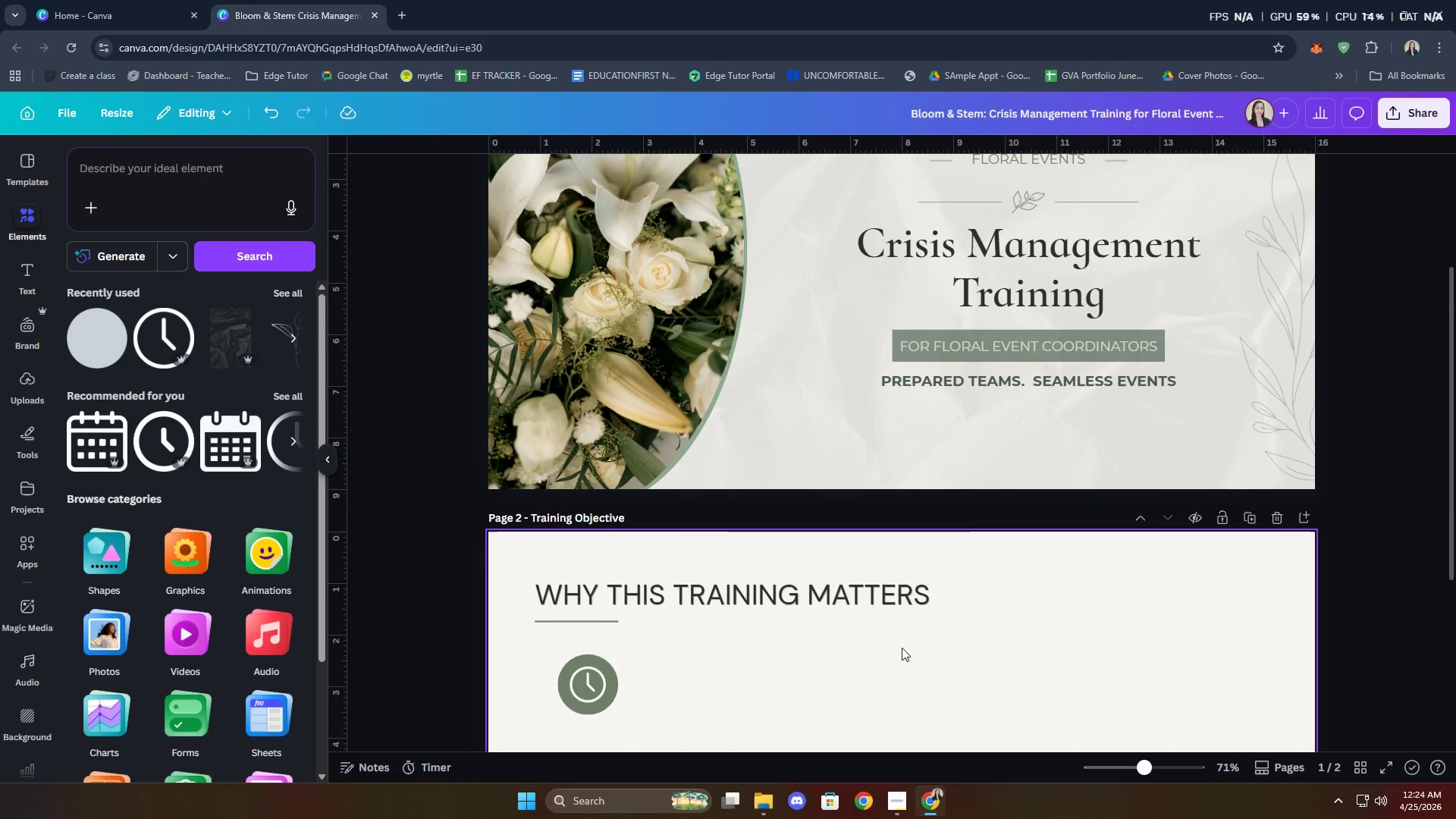 
scroll: coordinate [765, 607], scroll_direction: down, amount: 4.0
 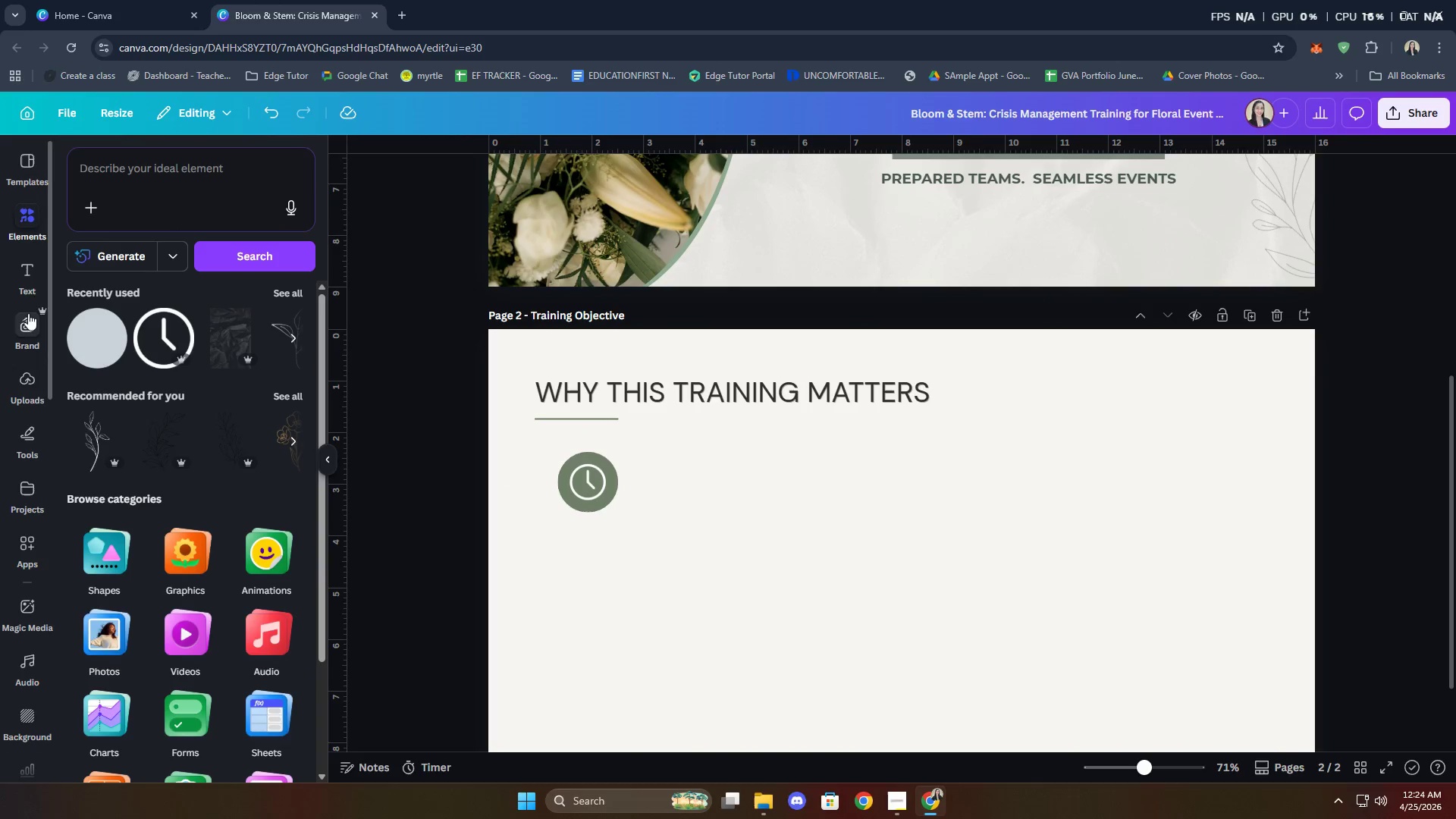 
left_click([24, 277])
 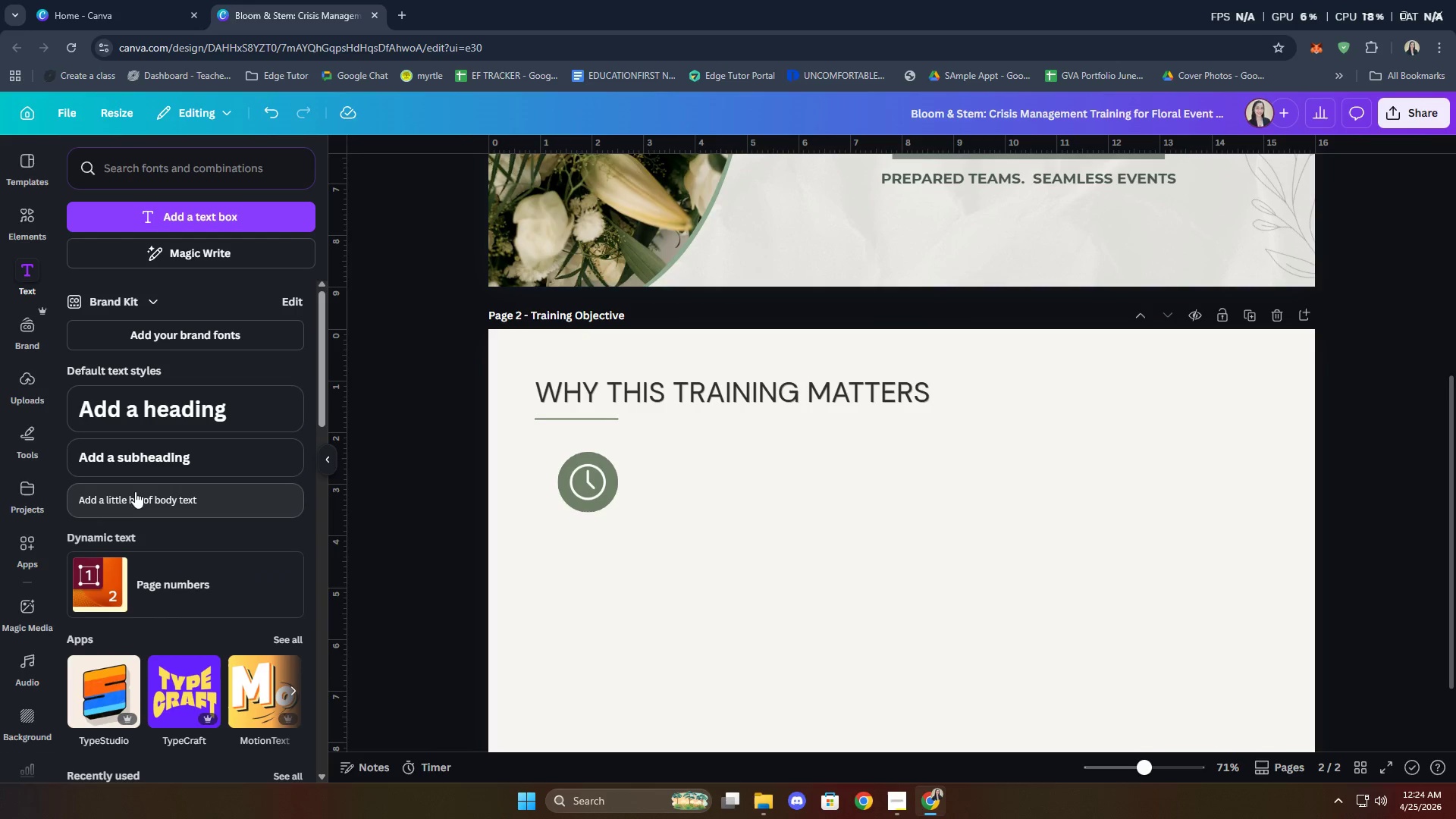 
left_click([139, 466])
 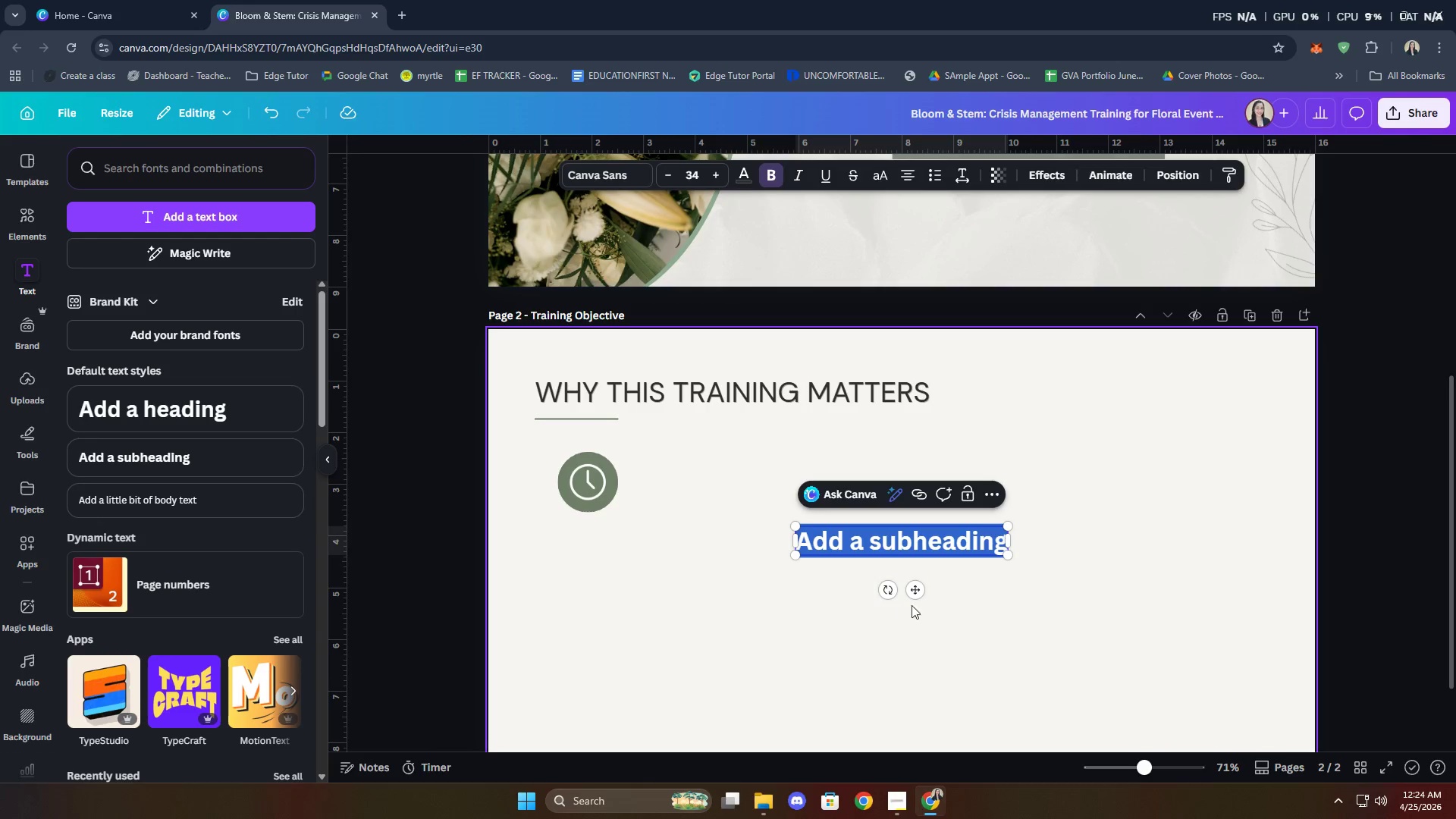 
left_click_drag(start_coordinate=[918, 593], to_coordinate=[758, 529])
 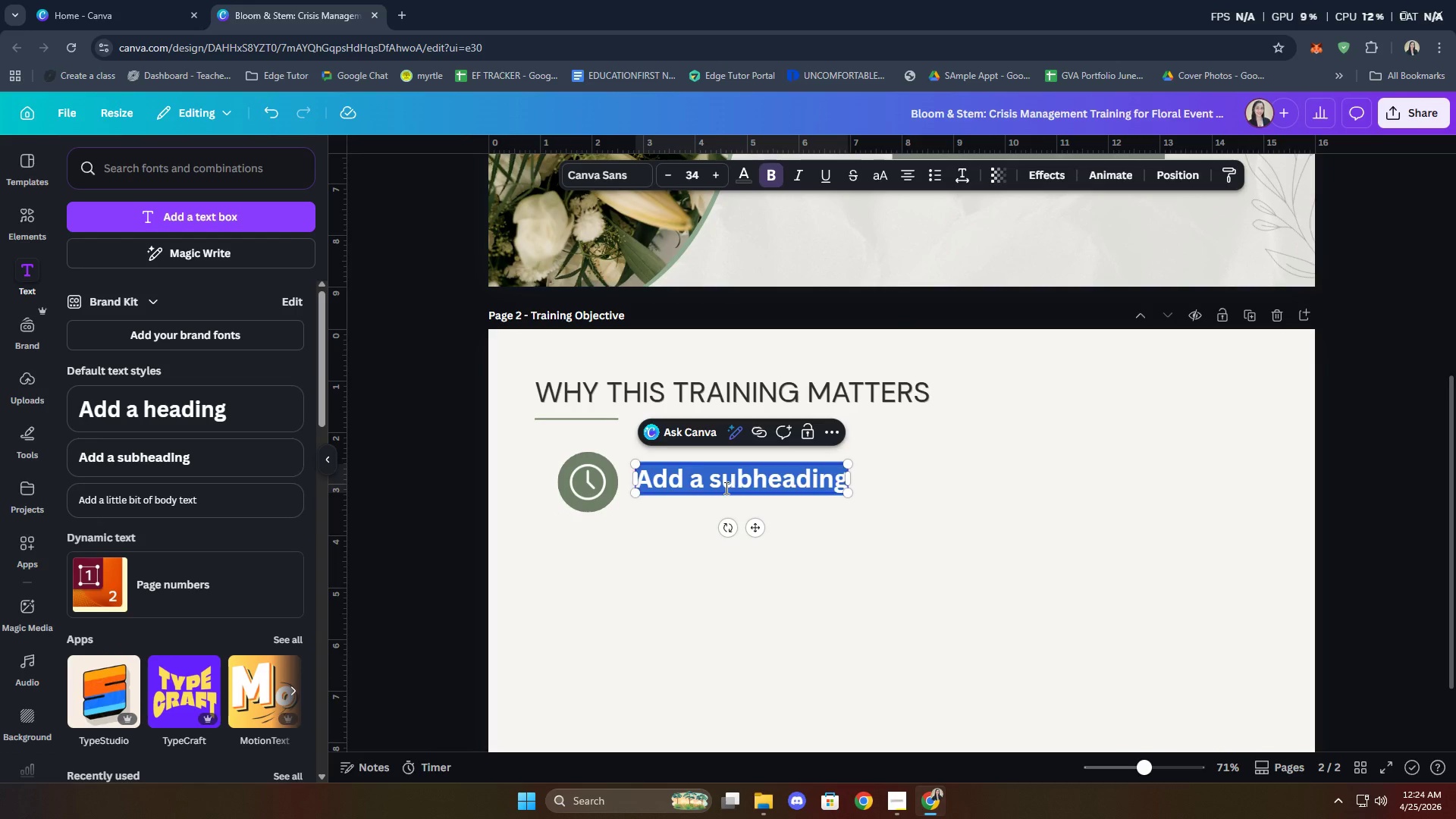 
double_click([725, 488])
 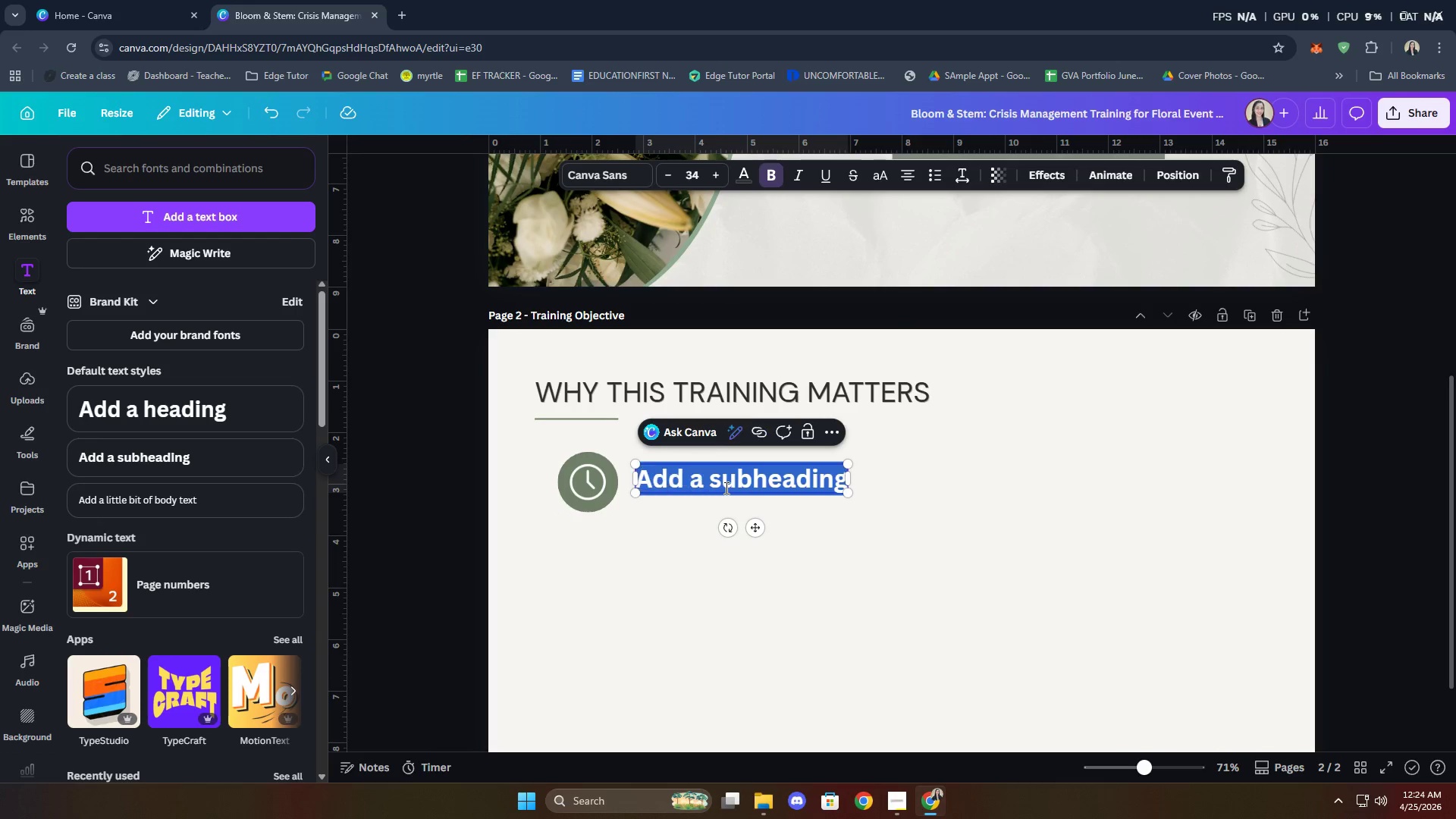 
triple_click([725, 488])
 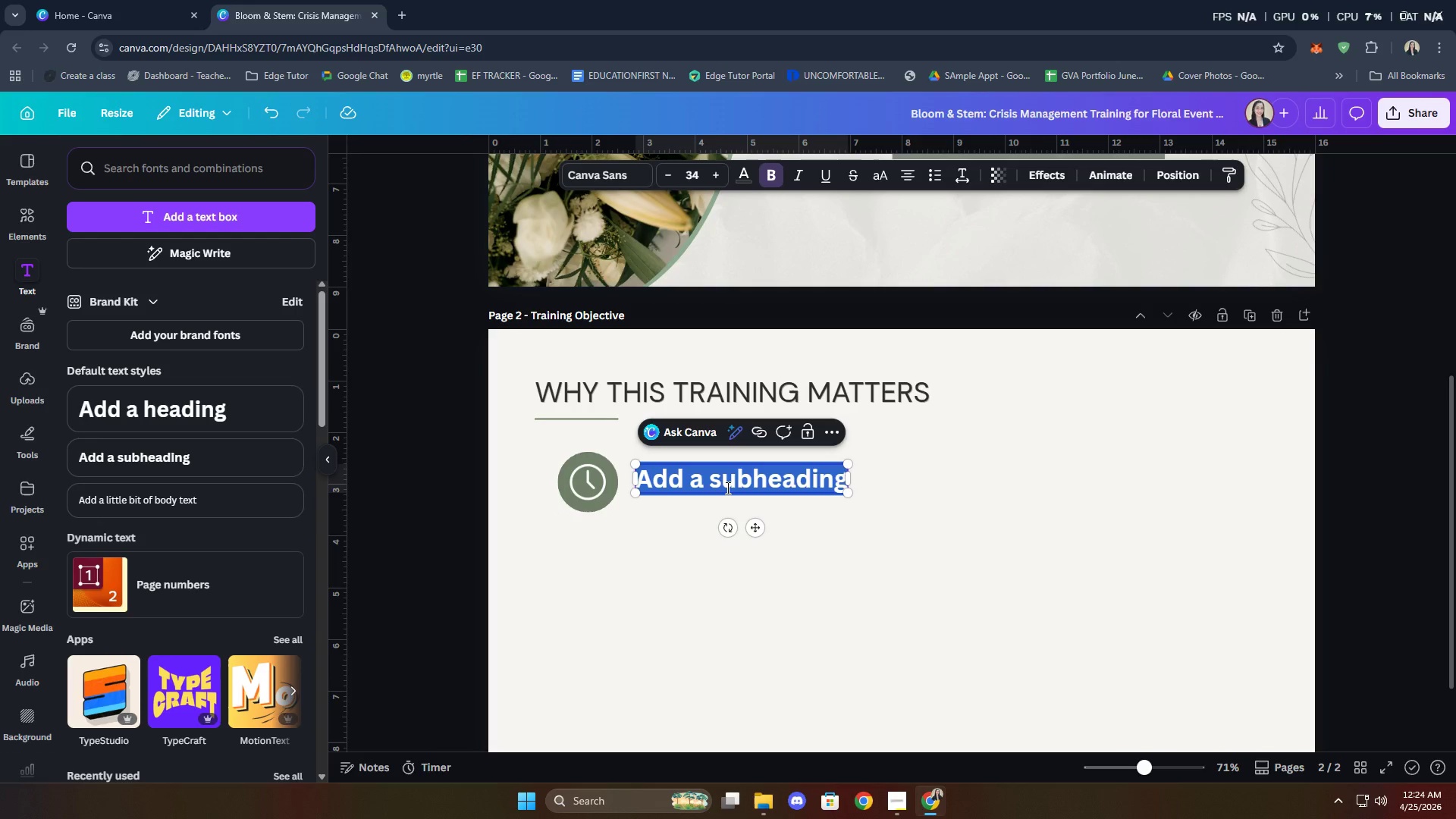 
type(High-pressure da)
key(Backspace)
type(f)
key(Backspace)
type(ast and issues)
 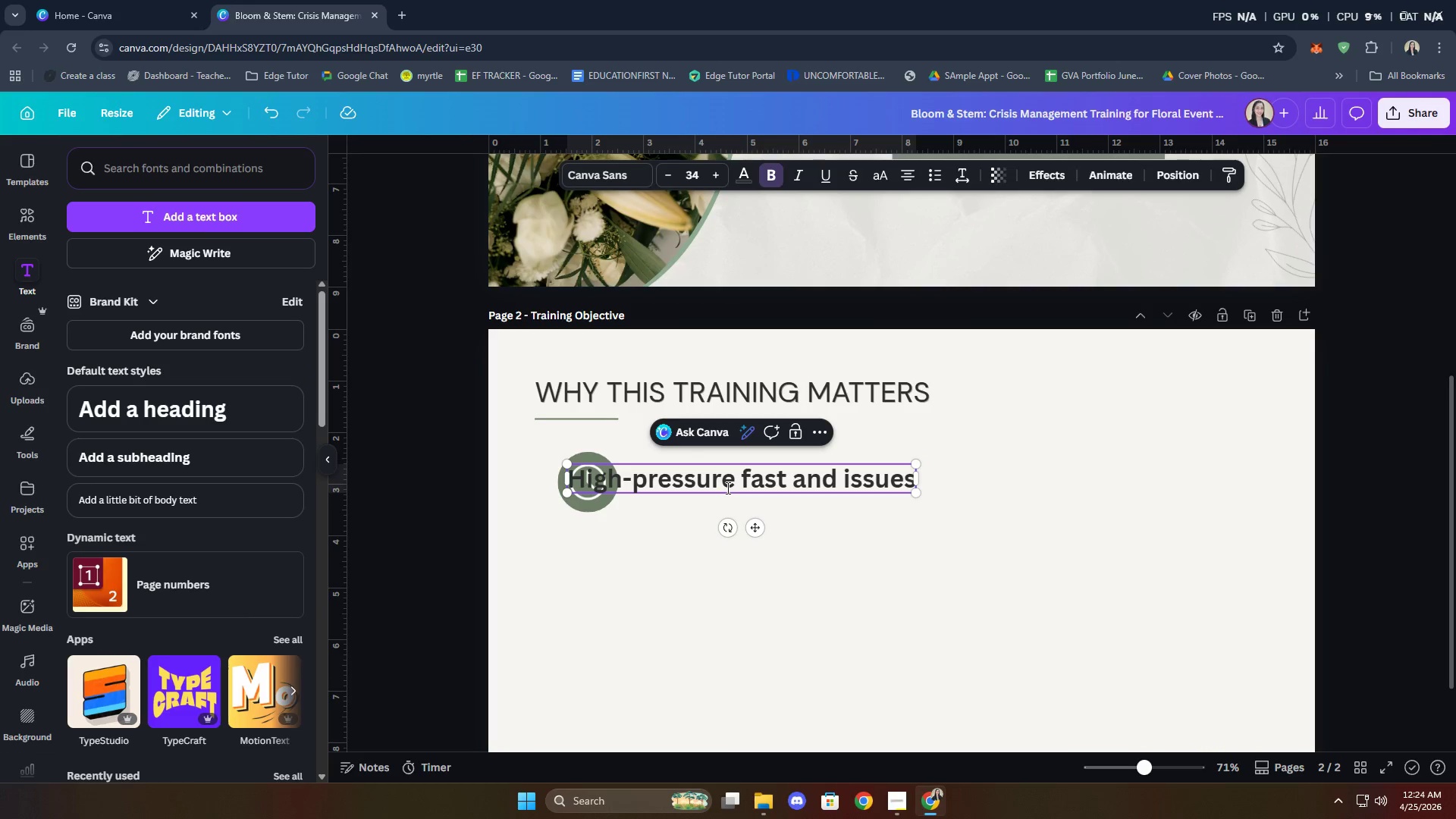 
key(Enter)
 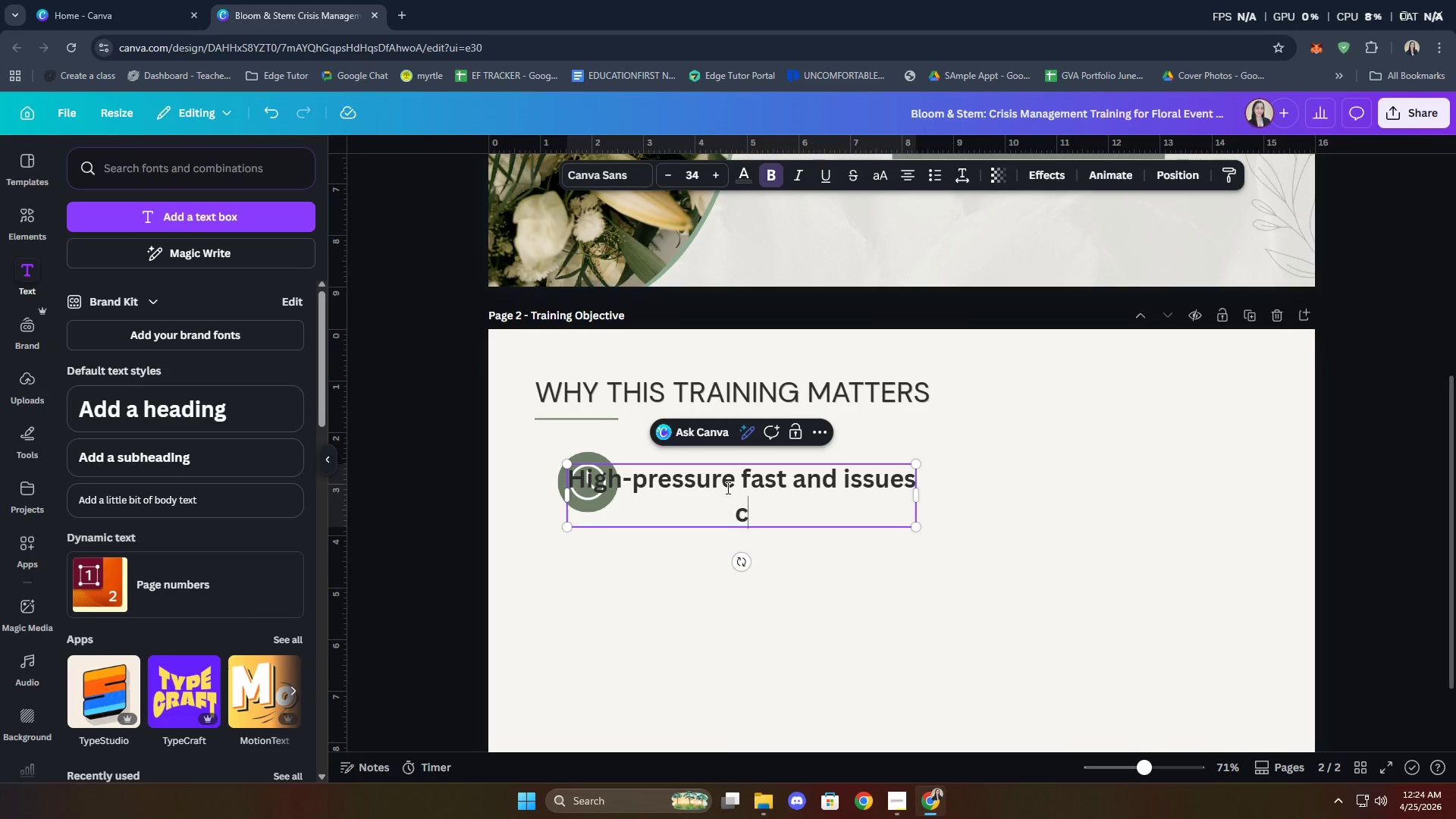 
type(can happen any moment.)
 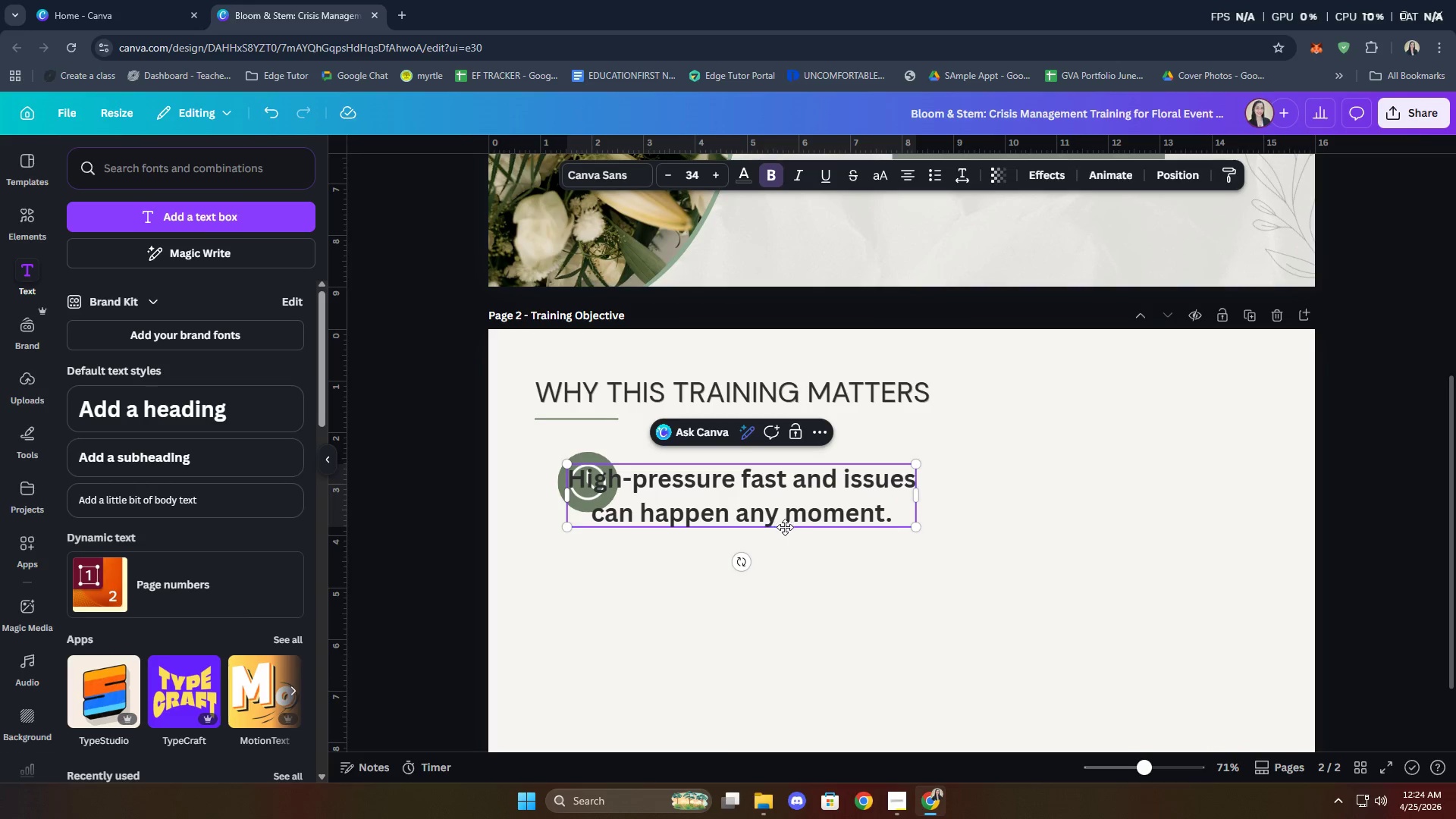 
double_click([802, 506])
 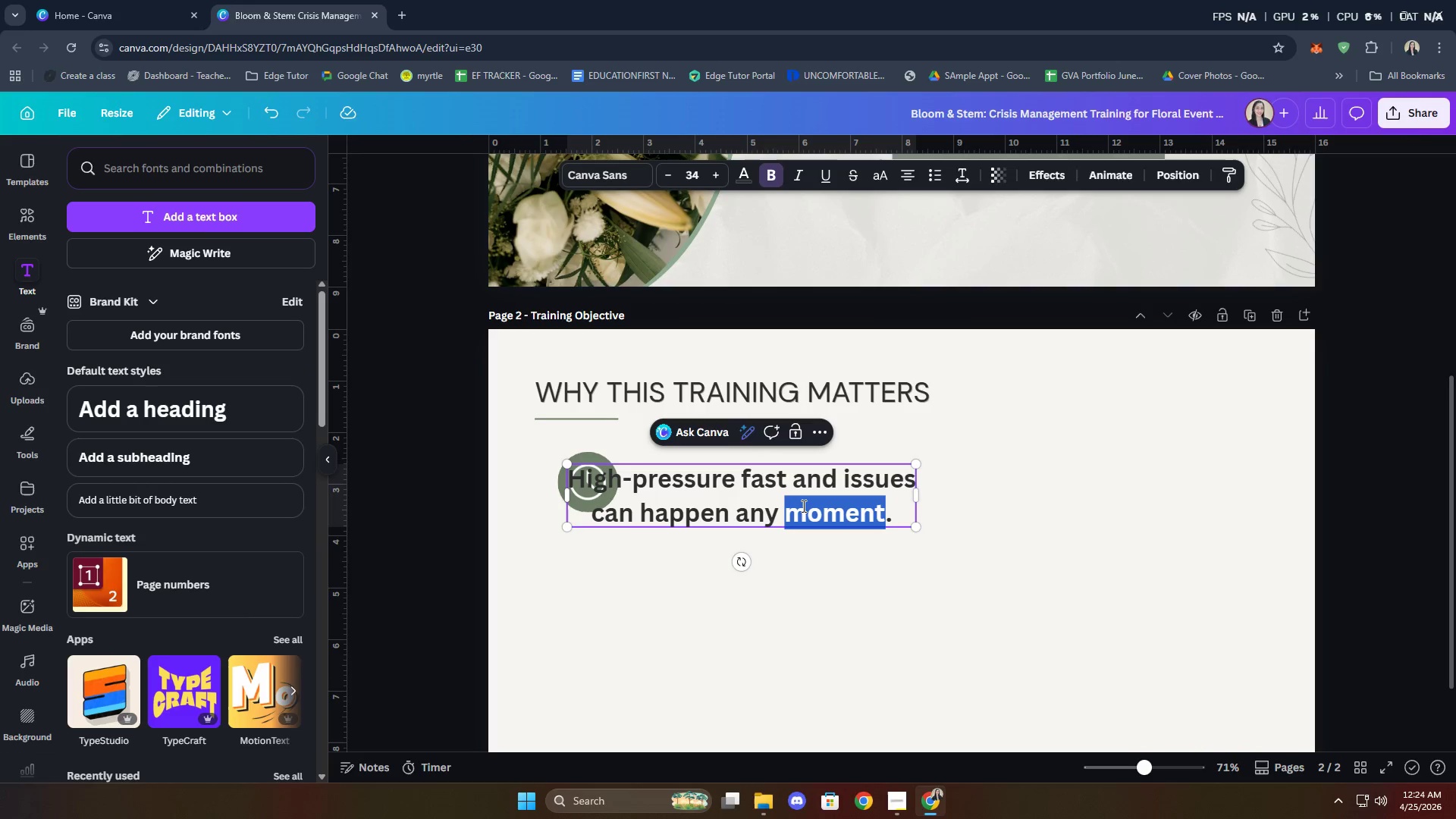 
triple_click([802, 506])
 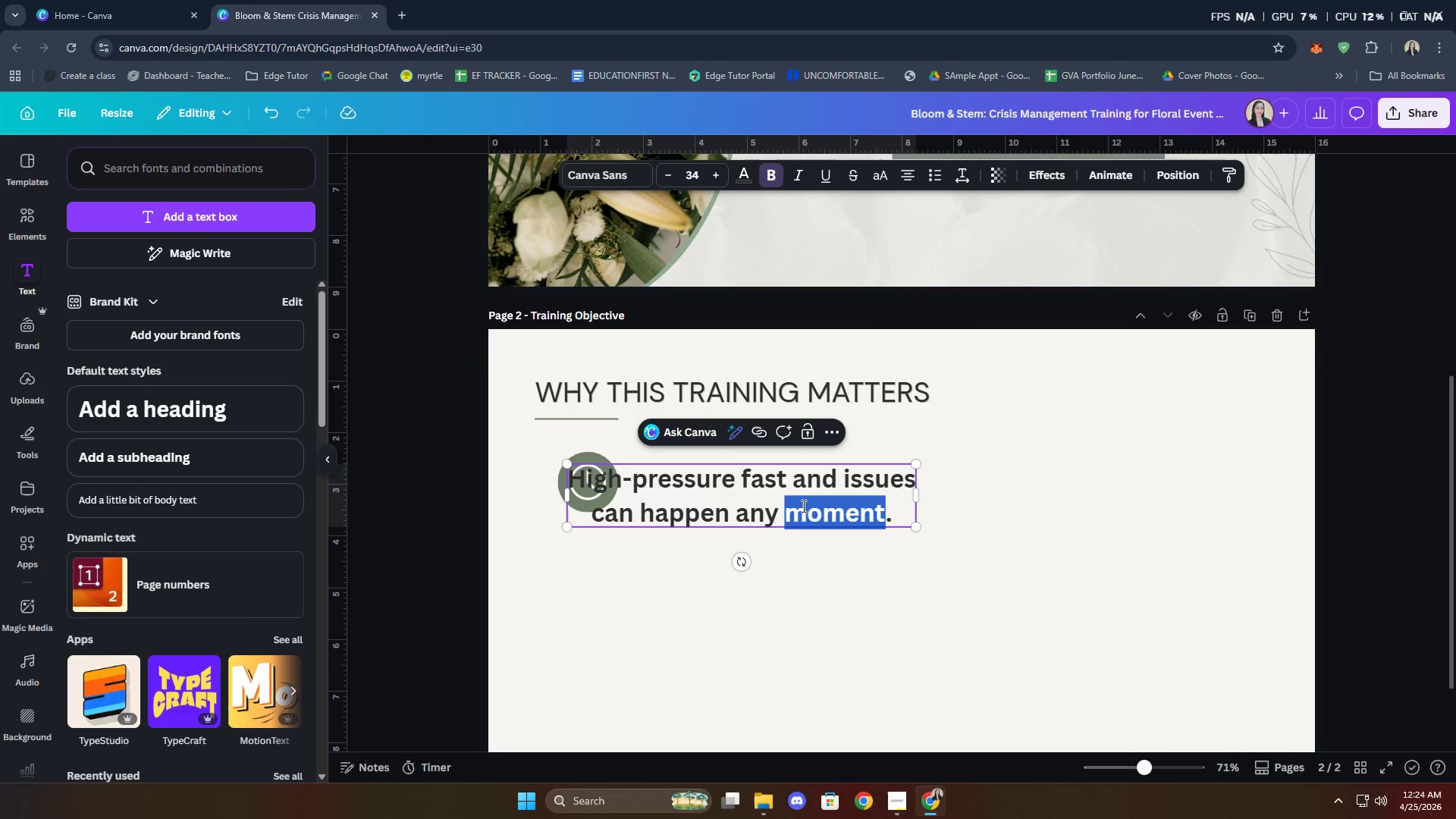 
key(Control+A)
 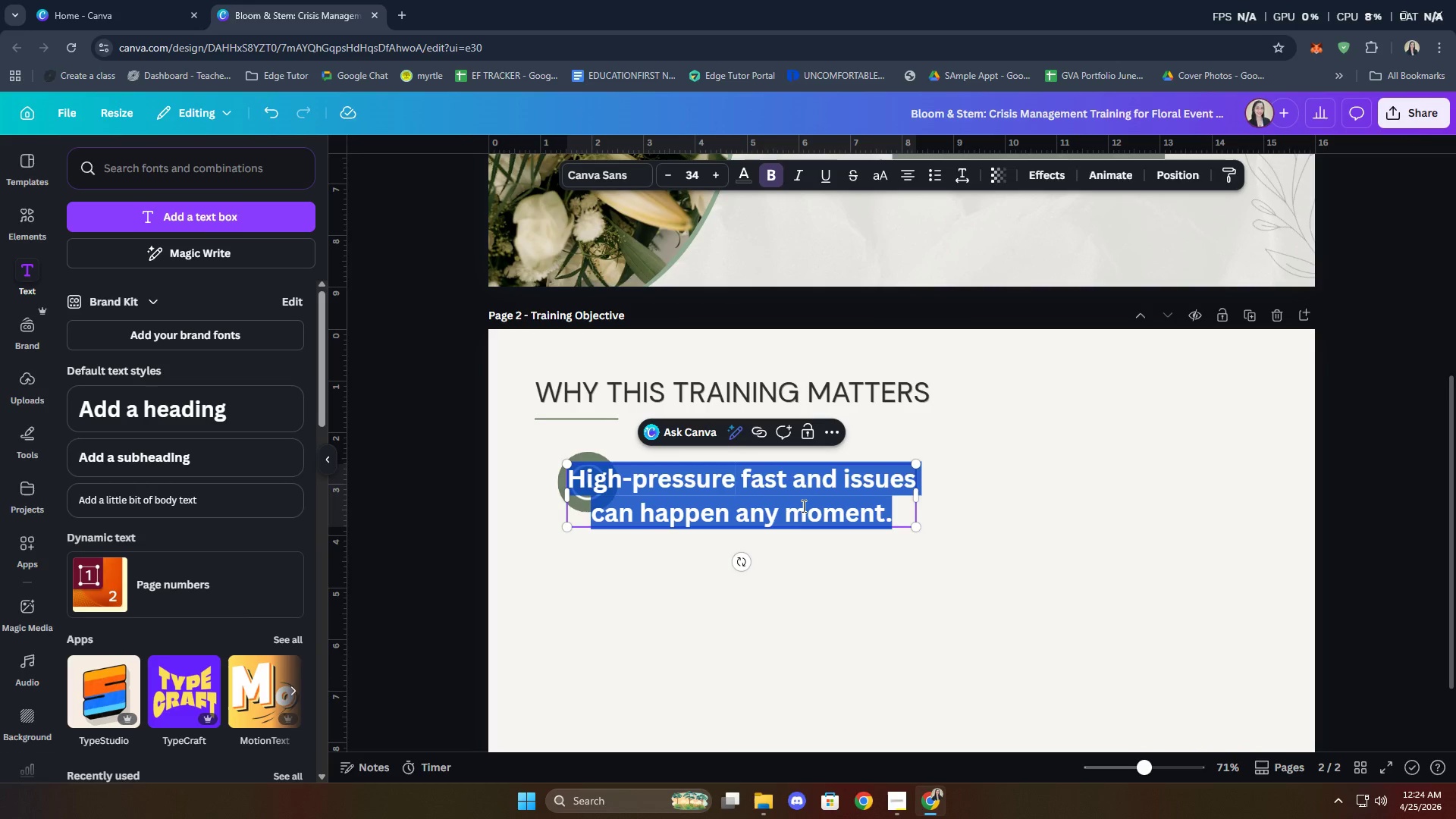 
key(Backspace)
type(Hihg )
key(Backspace)
key(Backspace)
key(Backspace)
type(gh-[re)
key(Backspace)
key(Backspace)
key(Backspace)
type(pressure environments)
 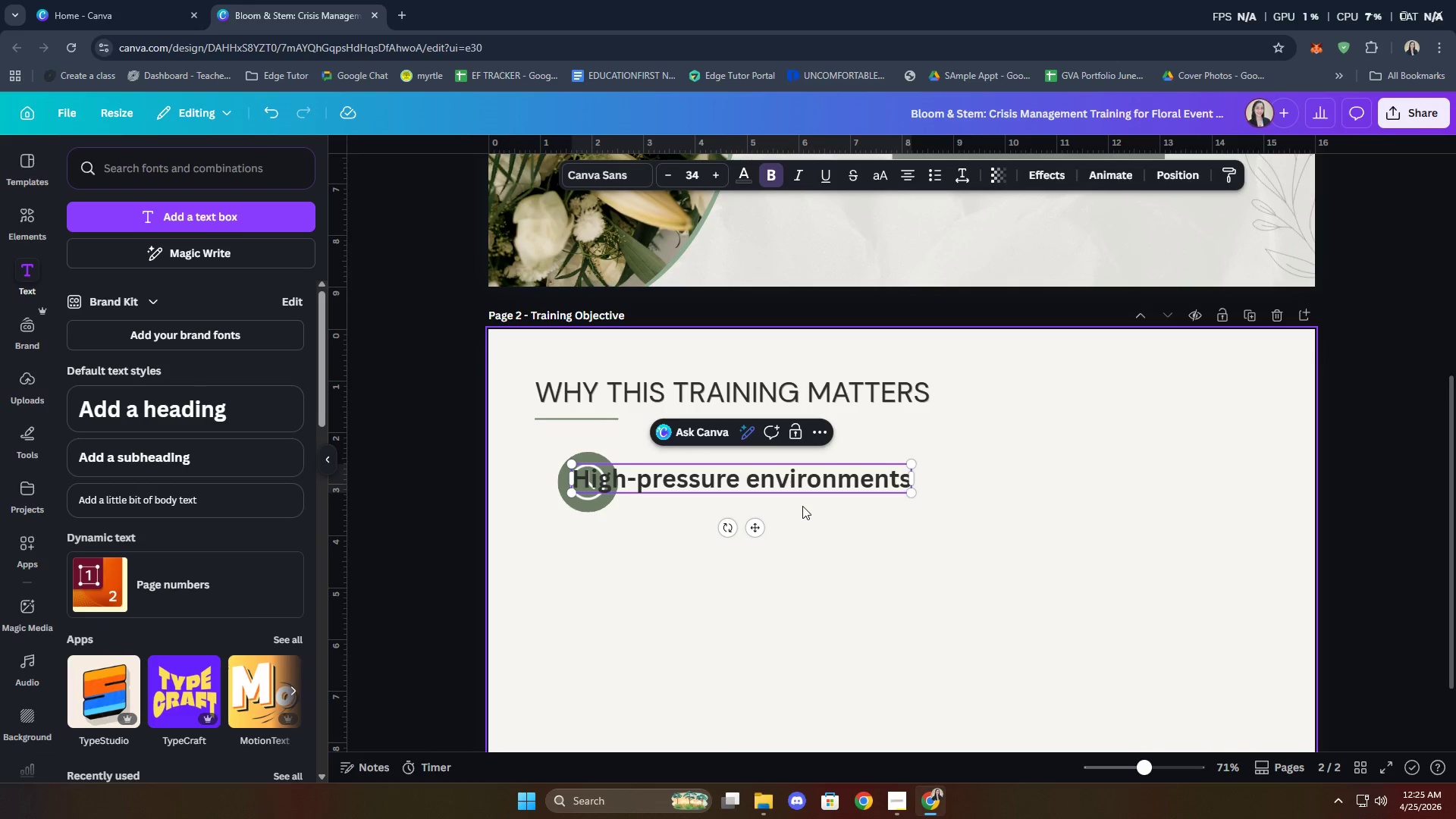 
left_click([807, 510])
 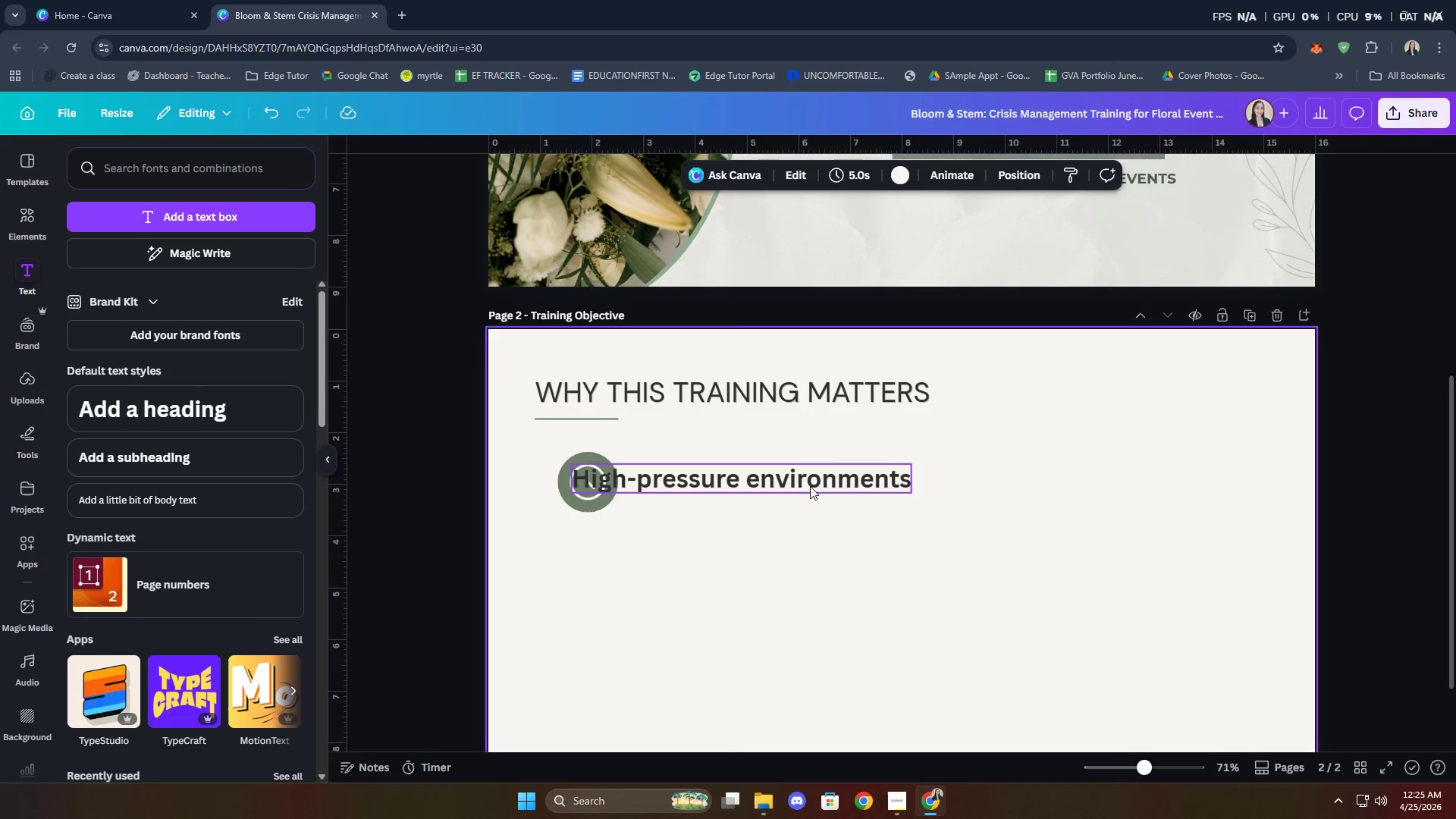 
left_click_drag(start_coordinate=[810, 486], to_coordinate=[866, 480])
 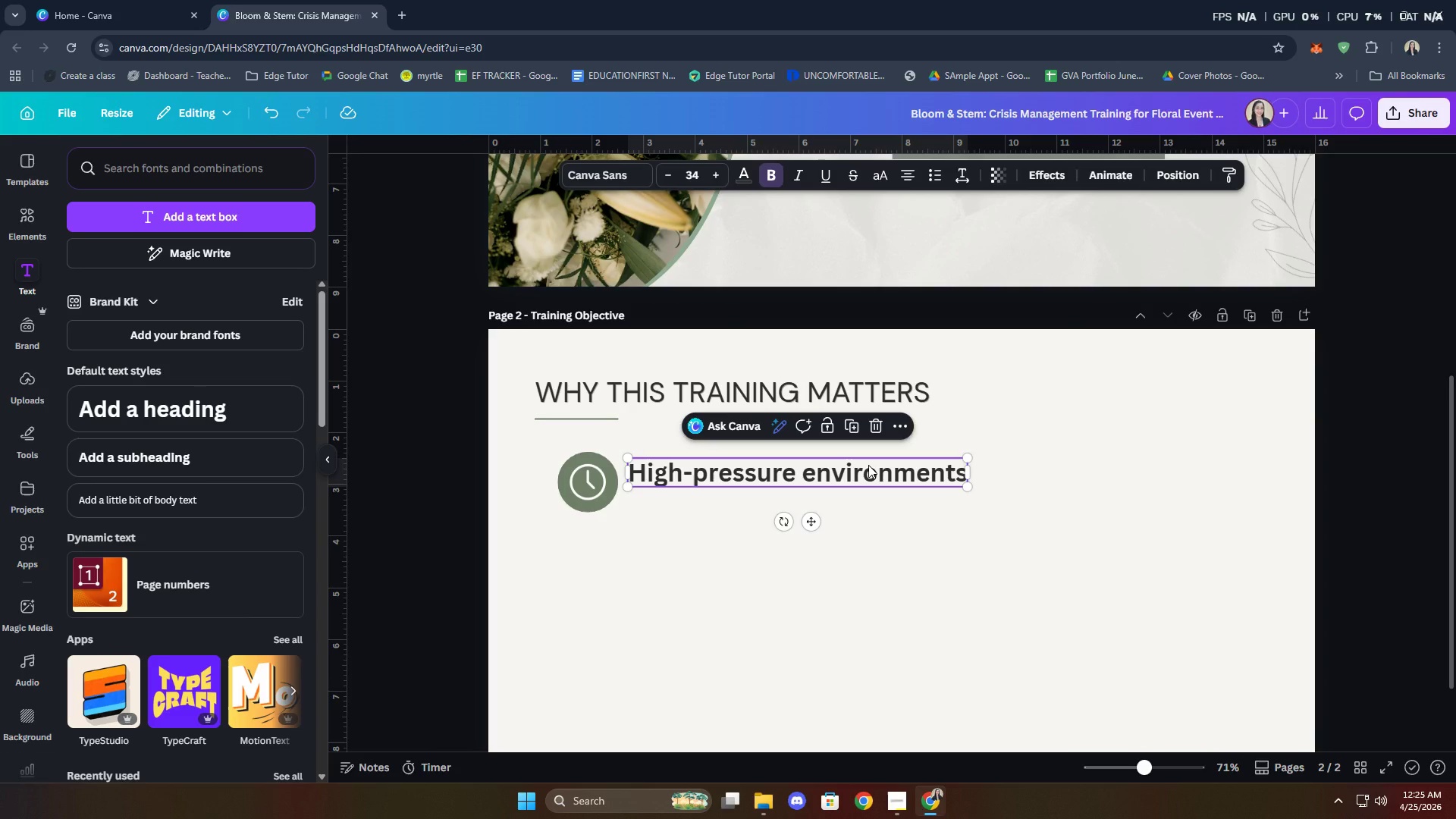 
wait(7.72)
 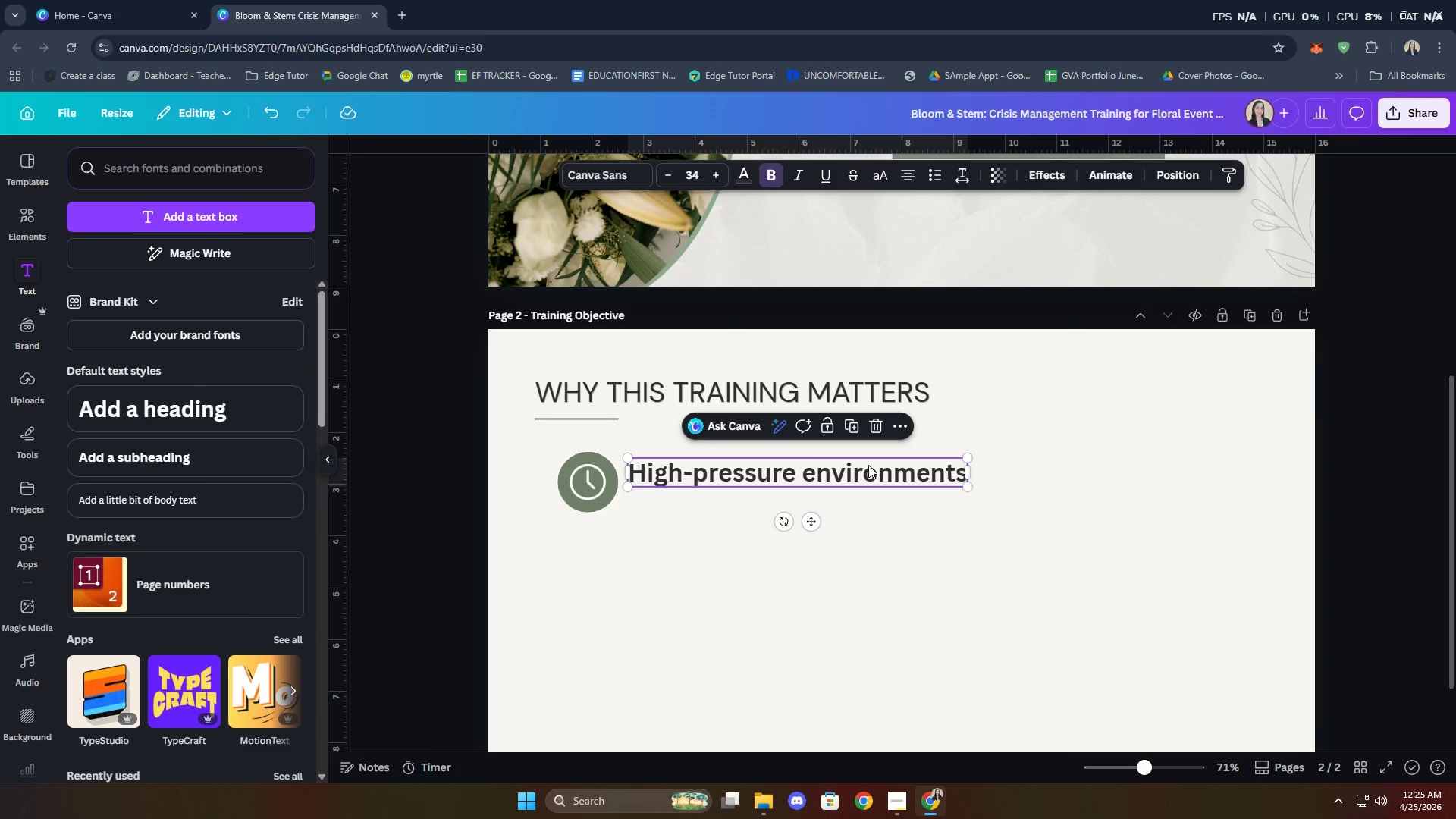 
double_click([864, 482])
 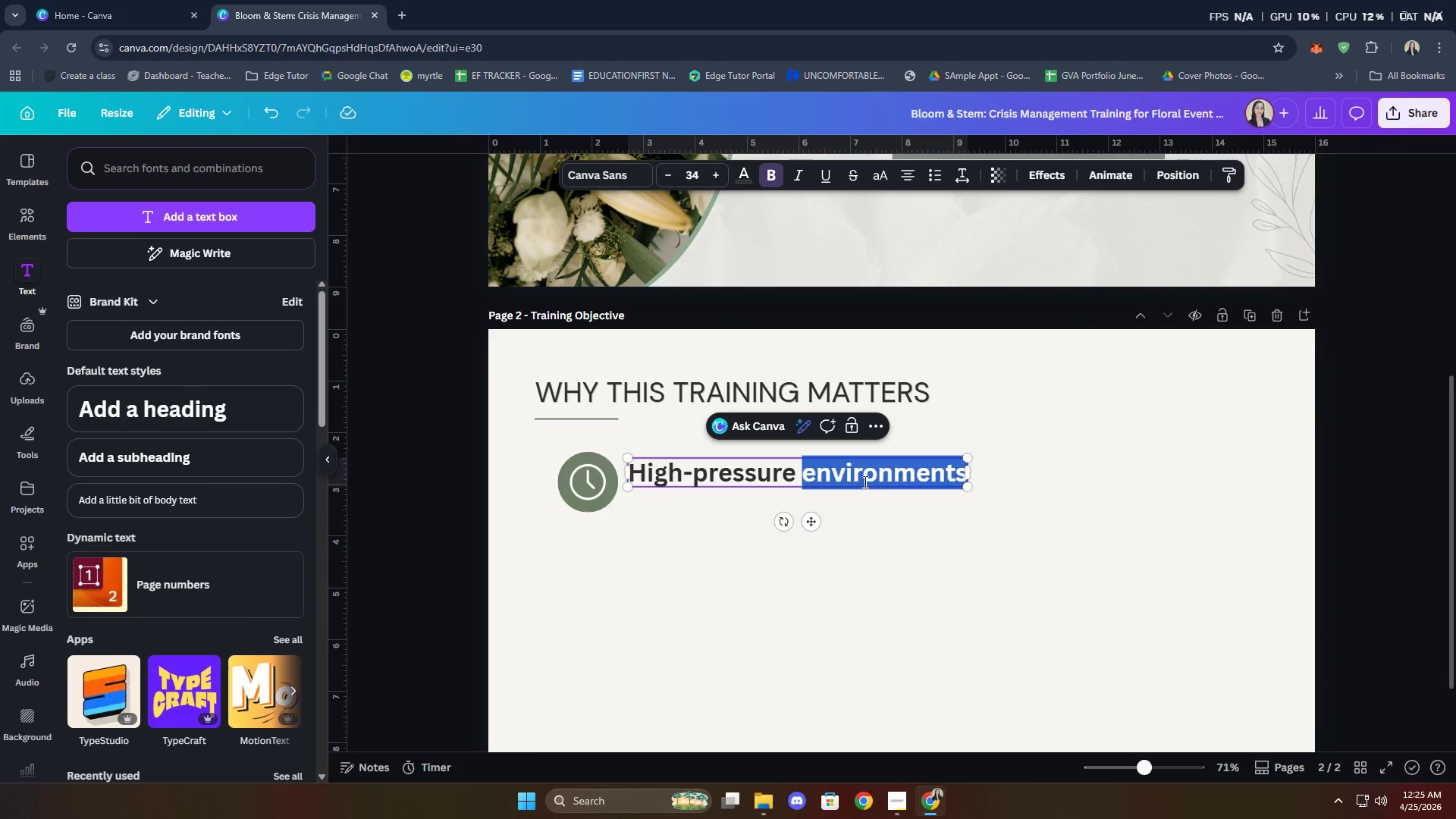 
triple_click([864, 482])
 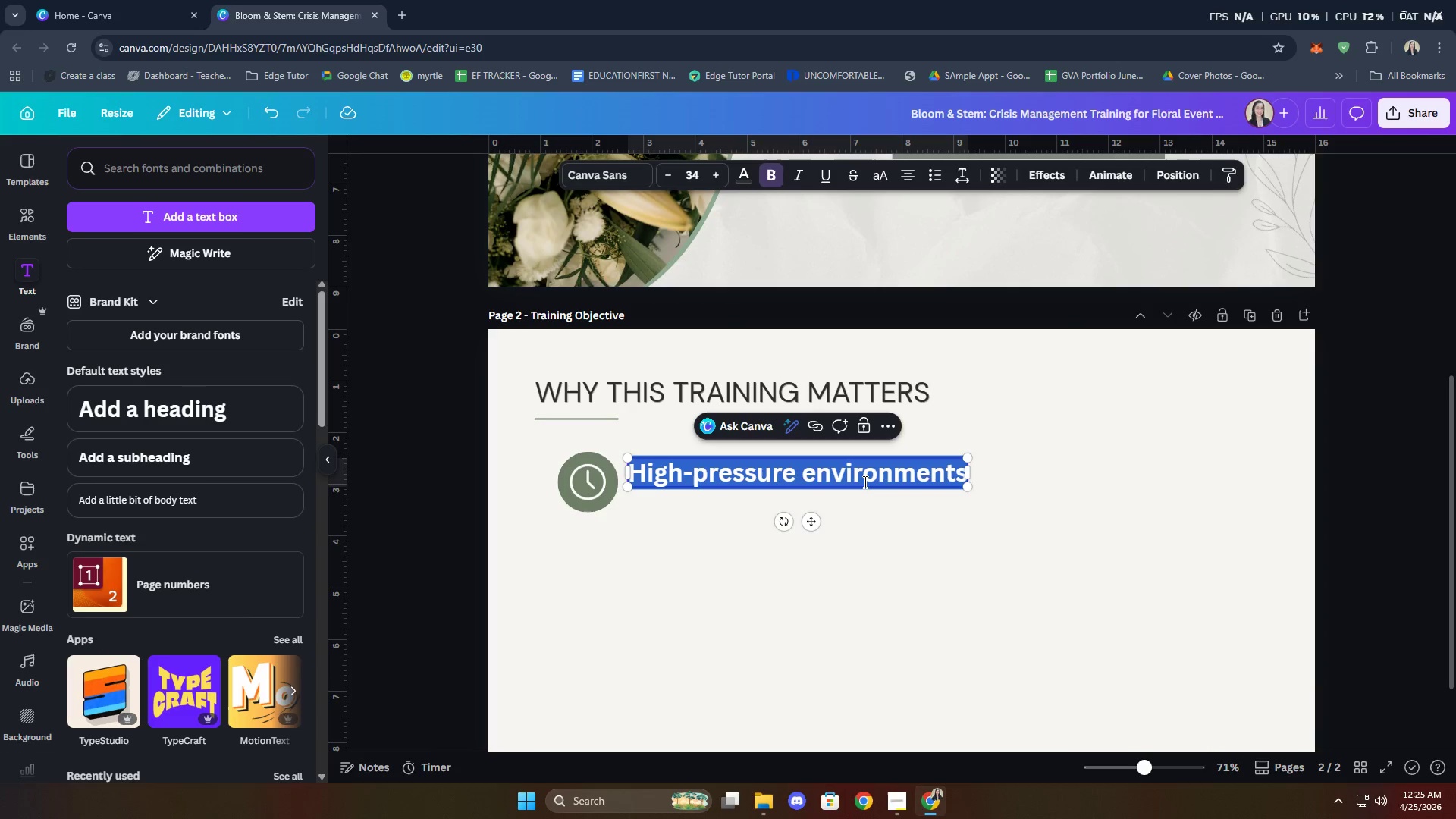 
triple_click([864, 482])
 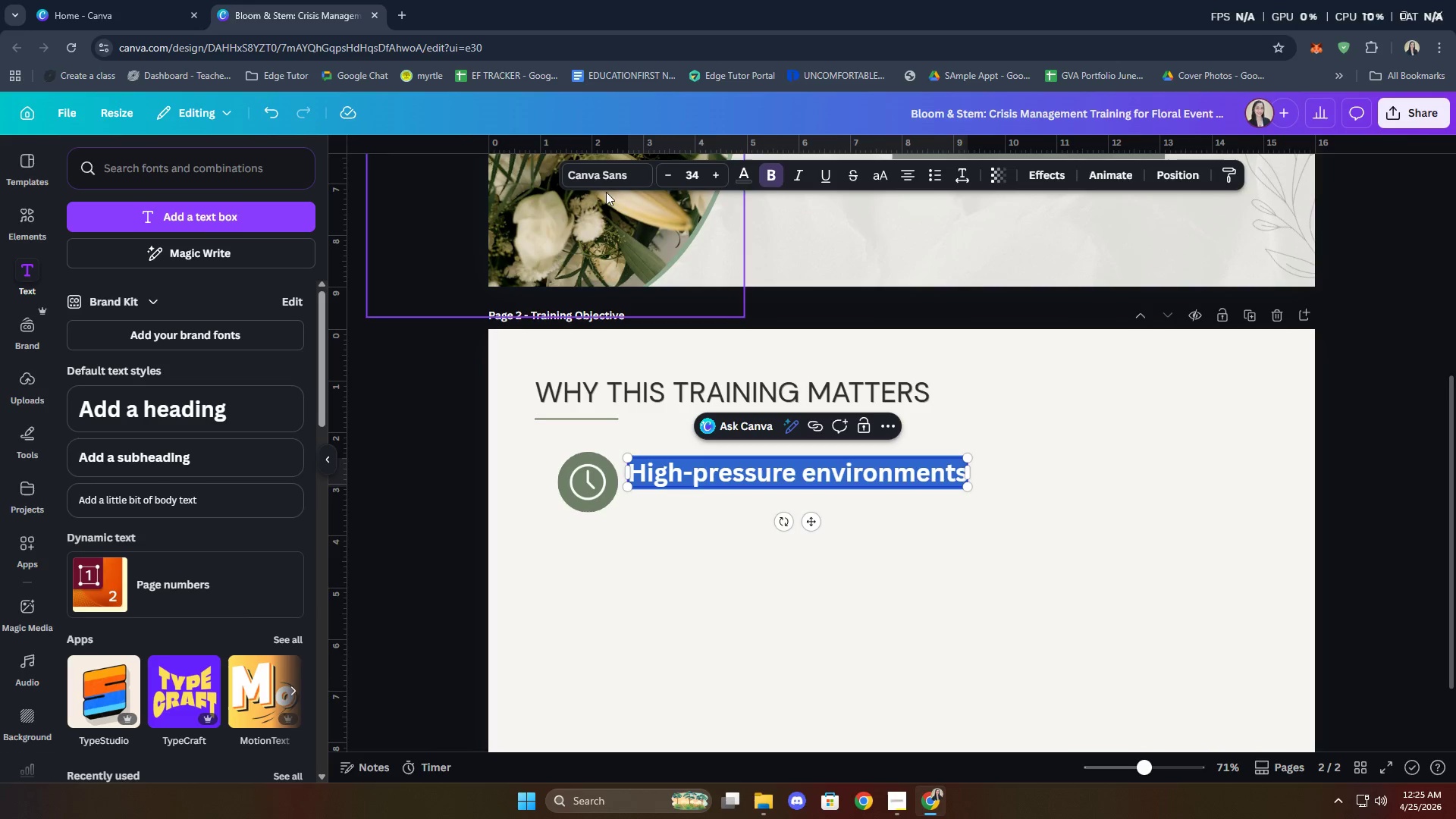 
left_click([615, 178])
 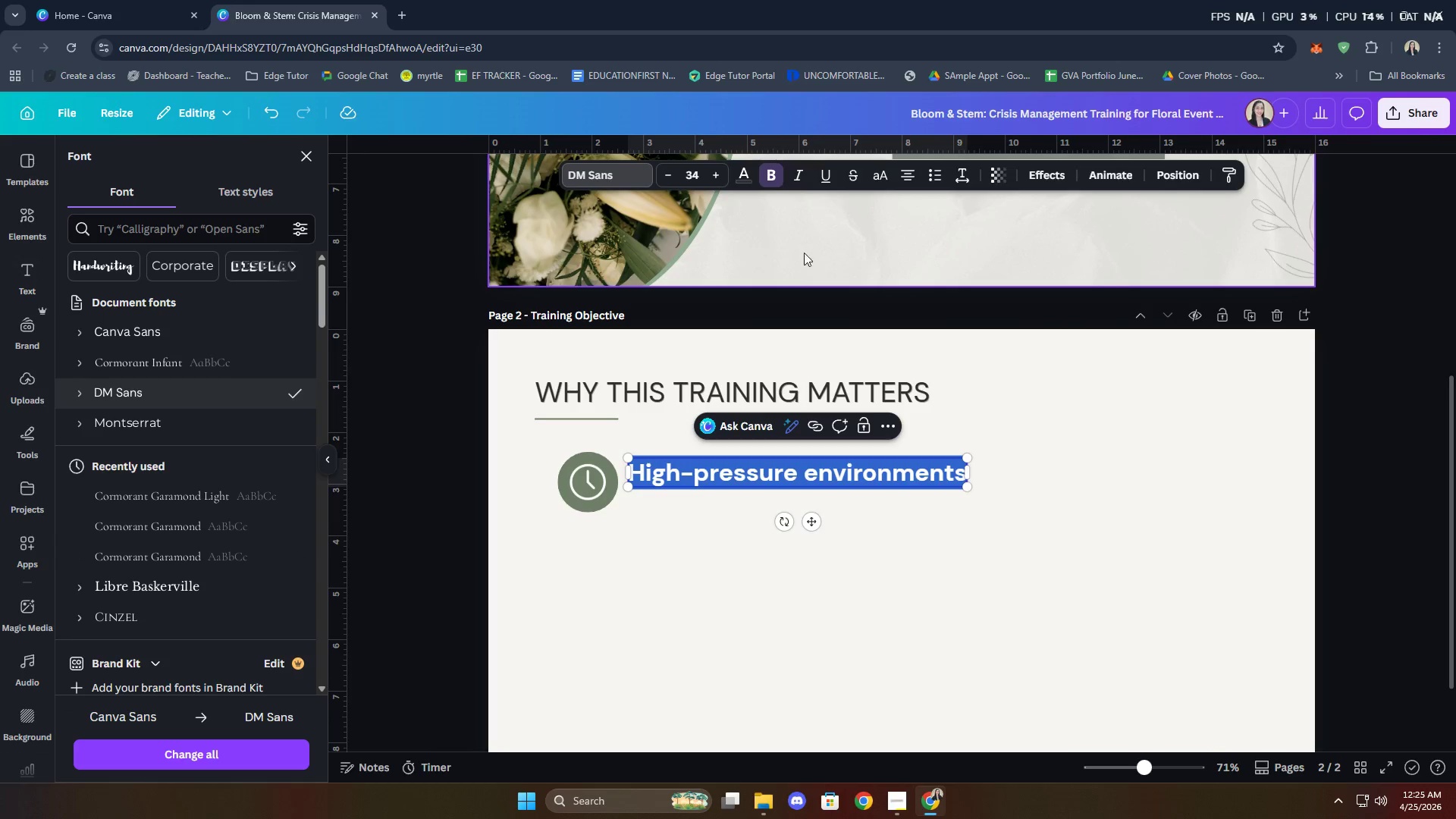 
double_click([667, 172])
 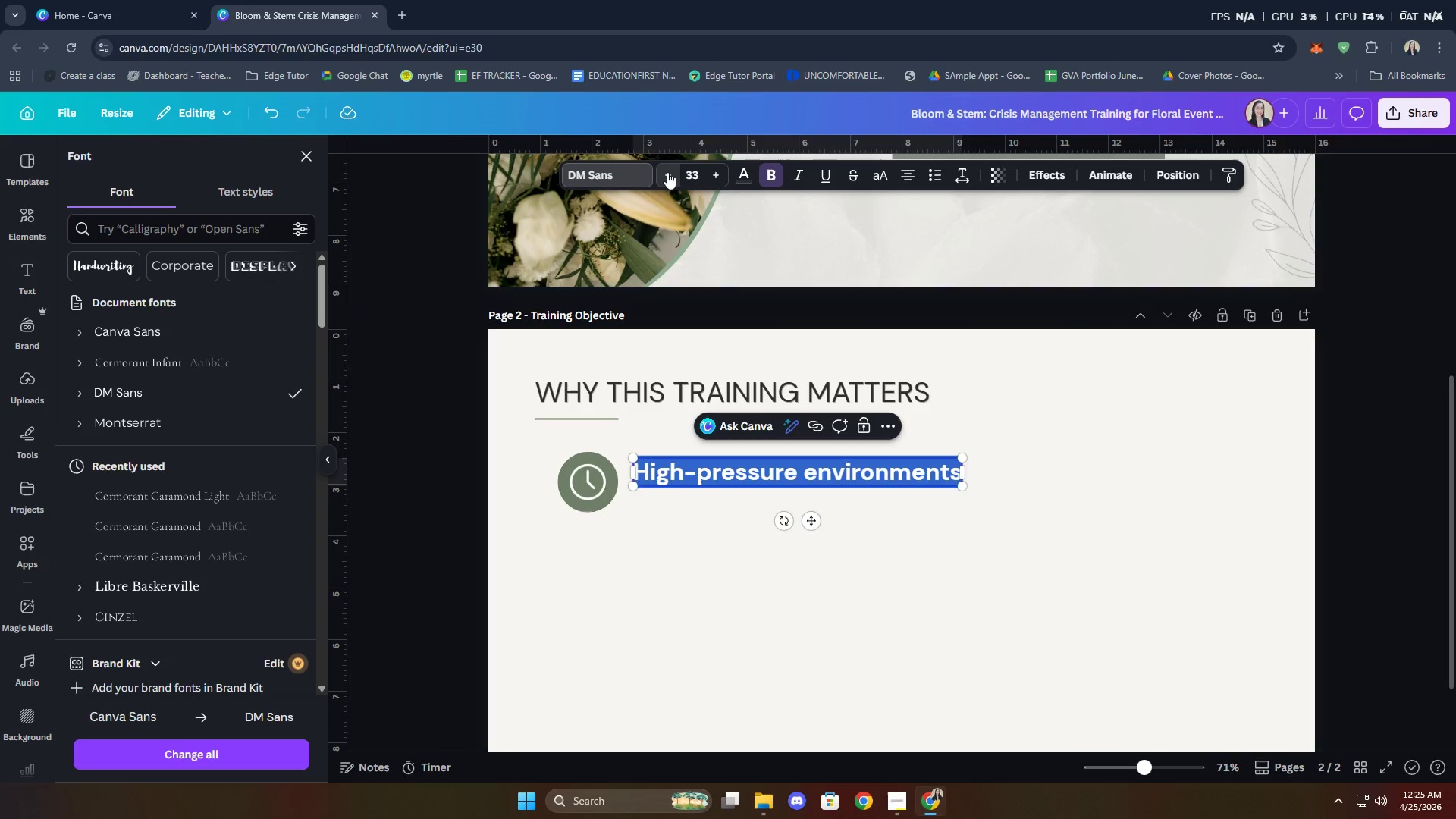 
triple_click([667, 172])
 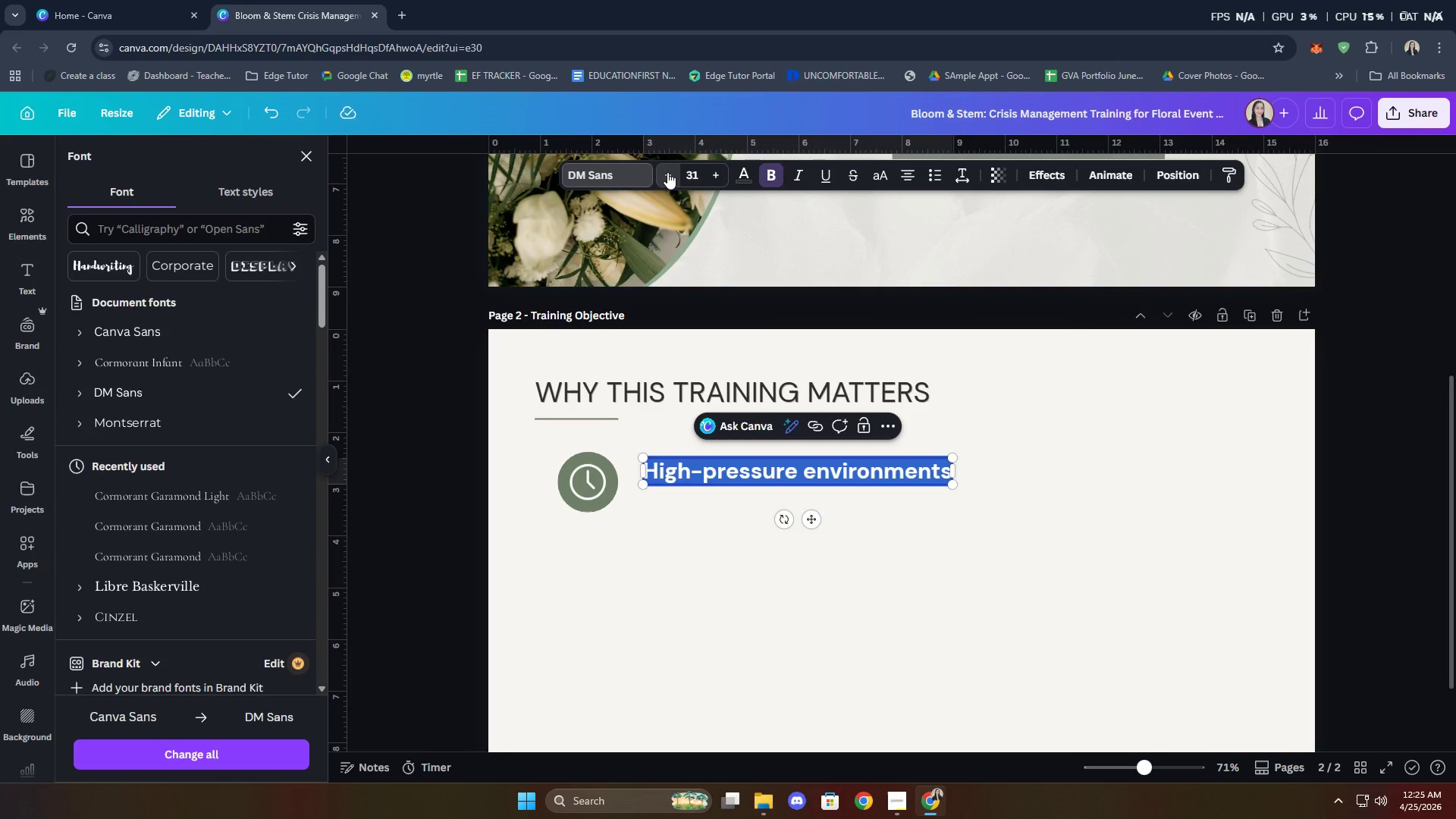 
triple_click([667, 172])
 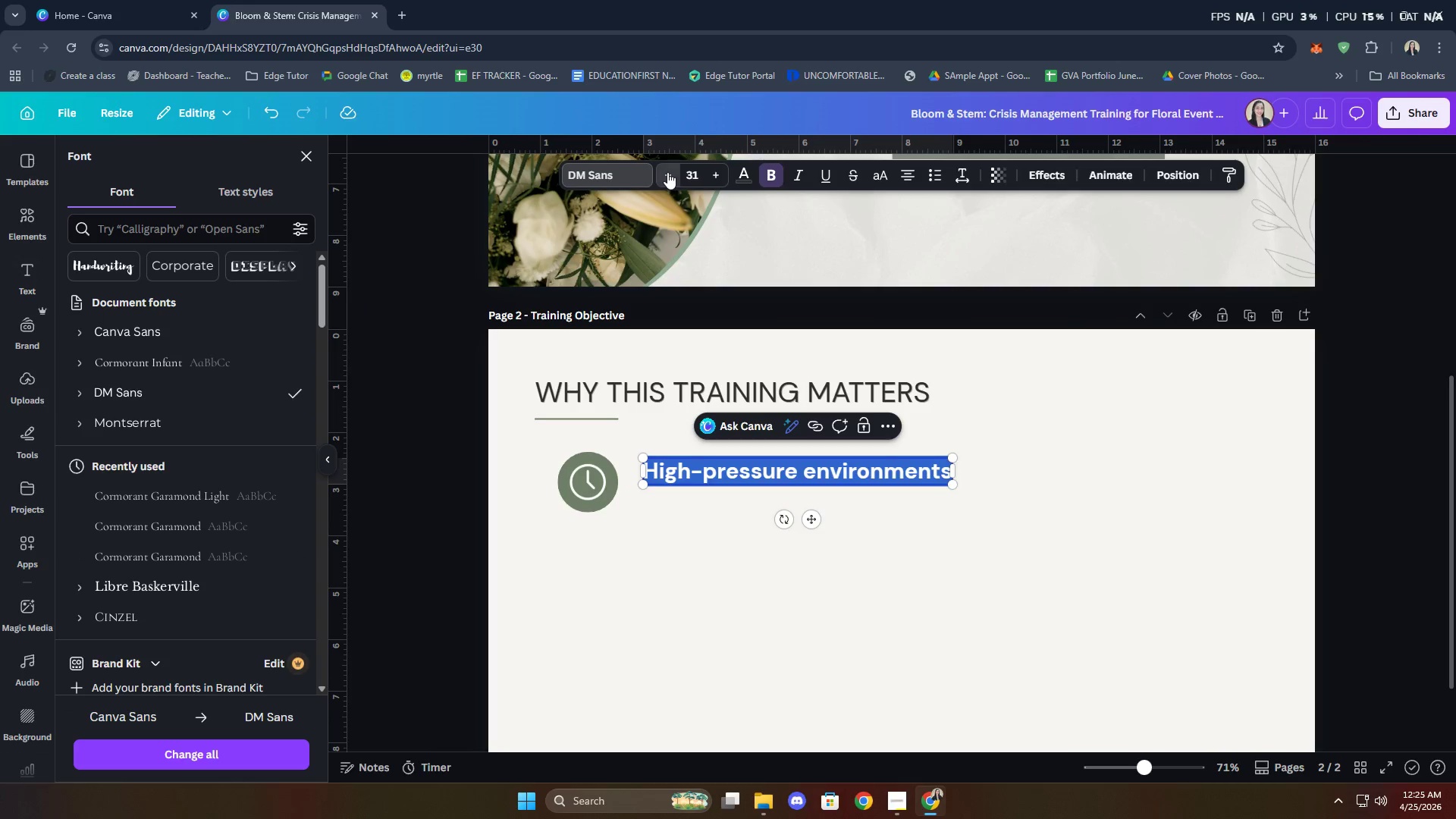 
triple_click([667, 172])
 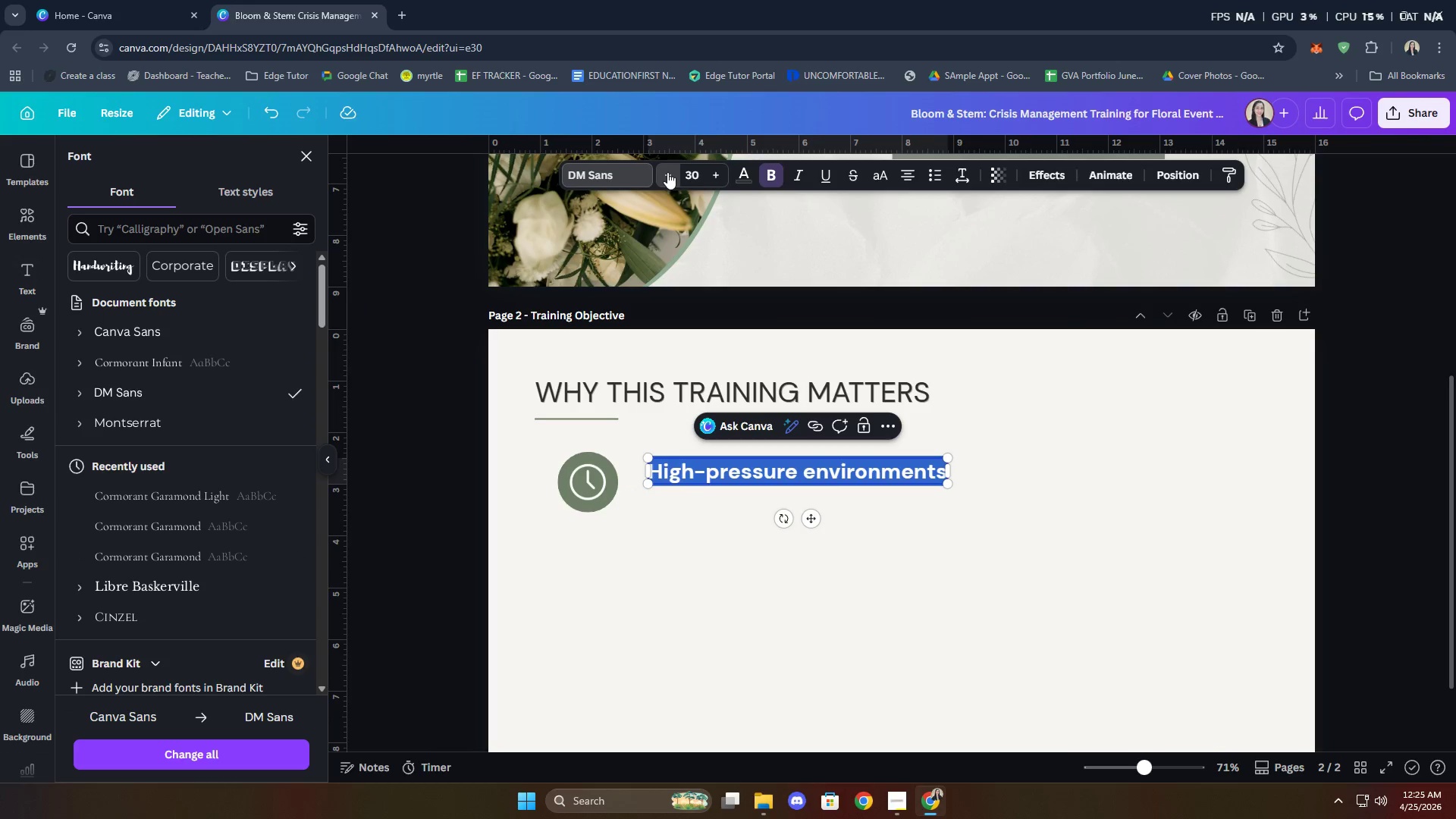 
triple_click([667, 172])
 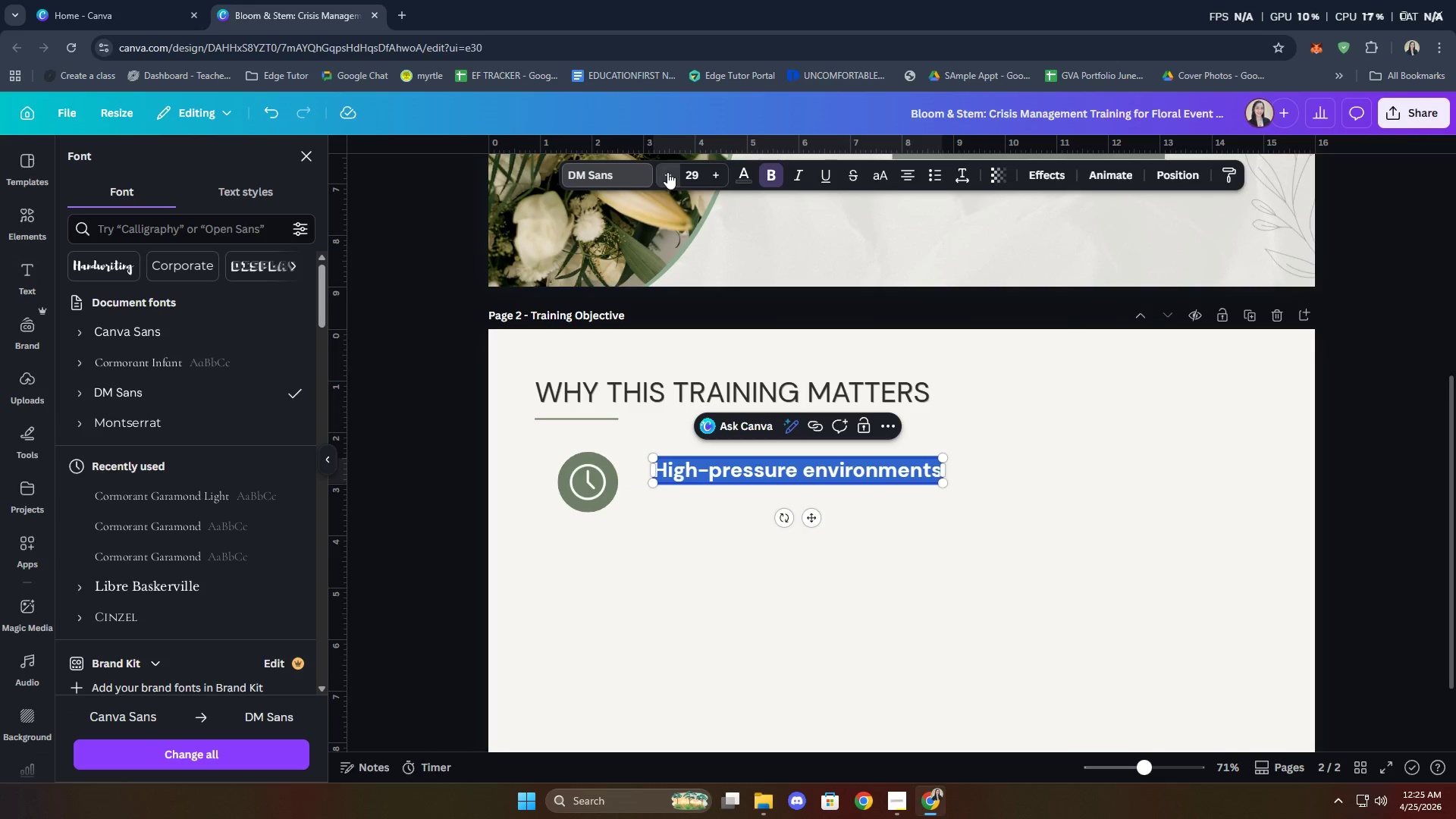 
triple_click([667, 172])
 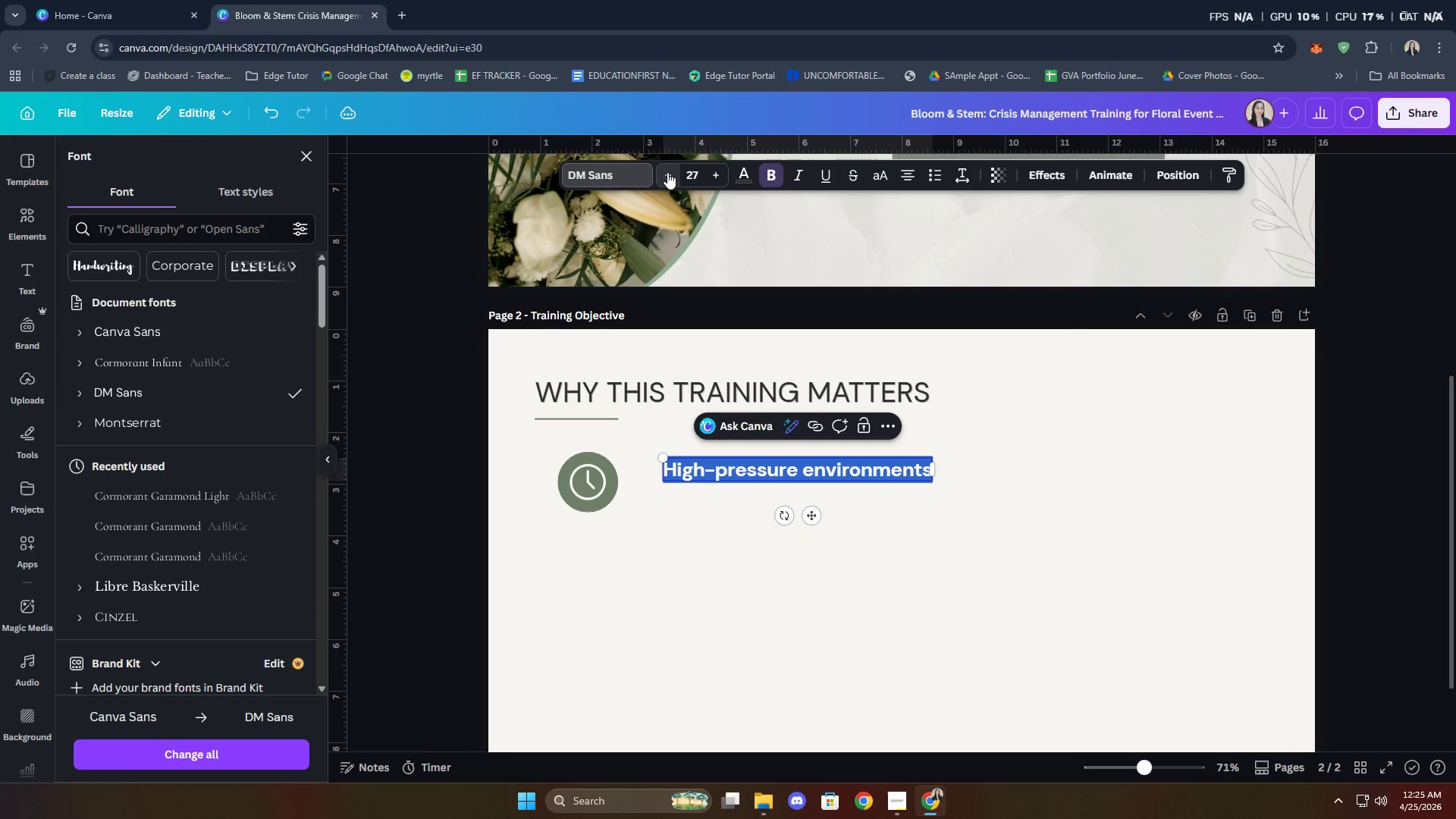 
triple_click([667, 172])
 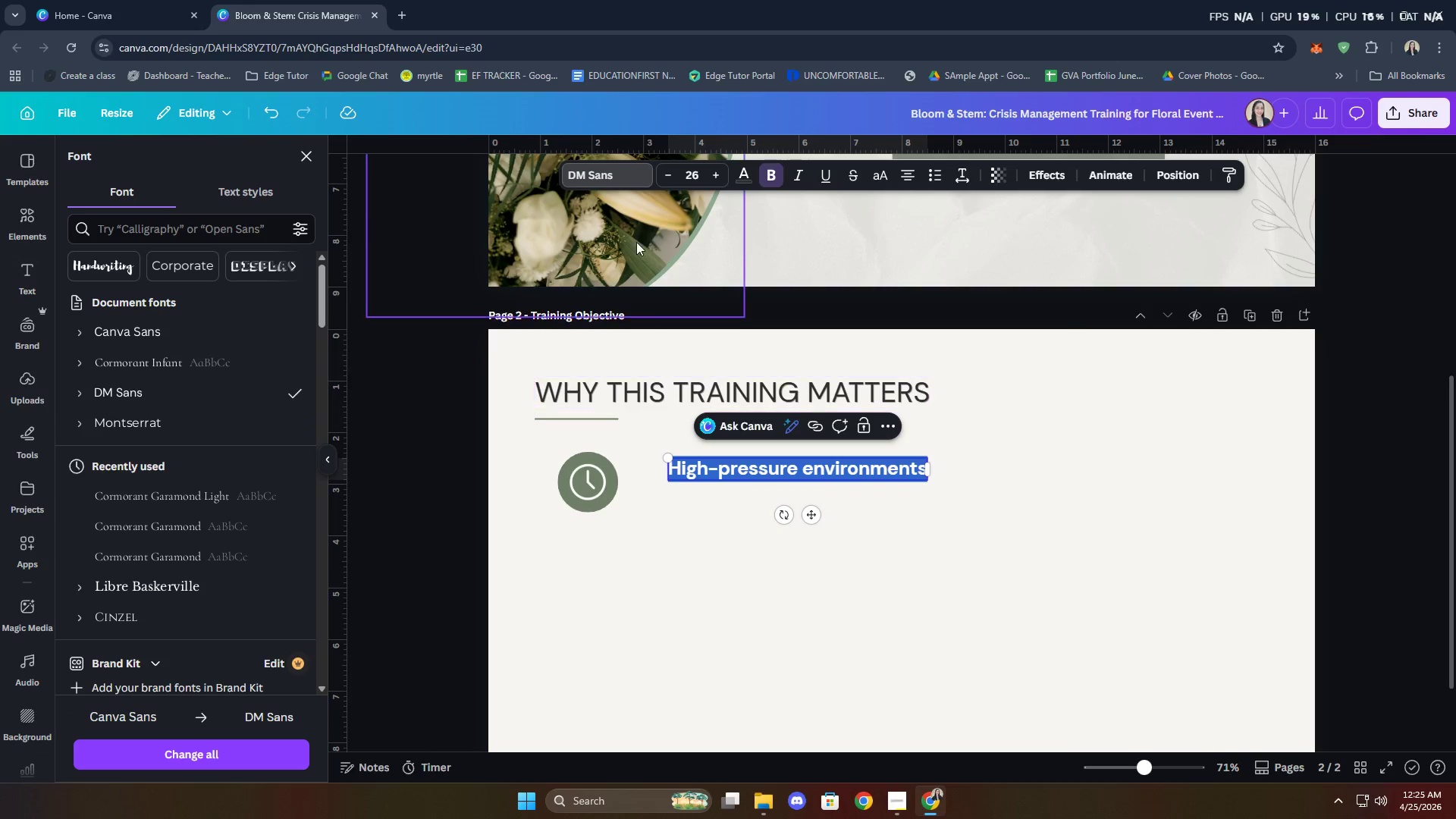 
left_click([666, 169])
 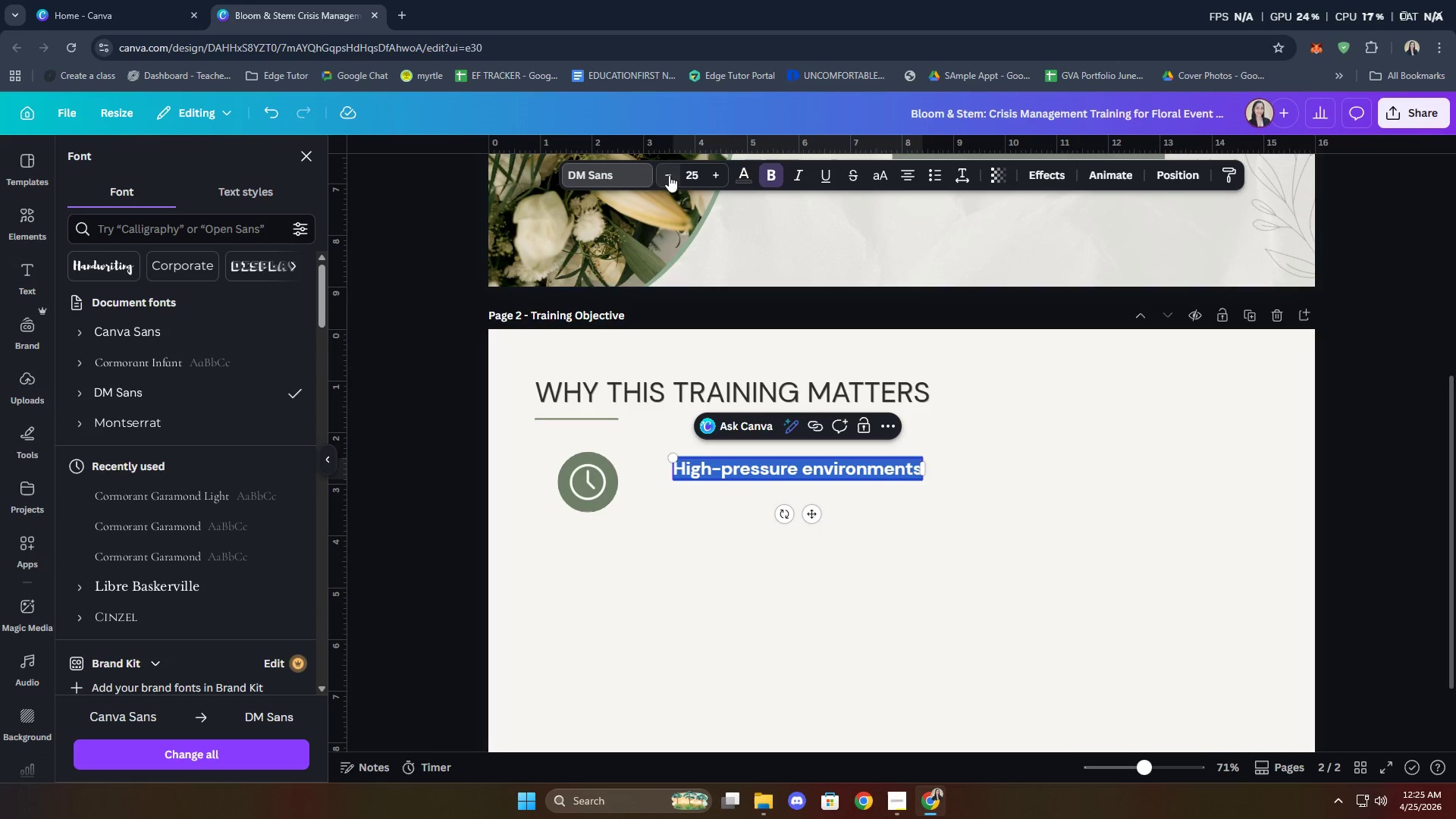 
left_click([864, 562])
 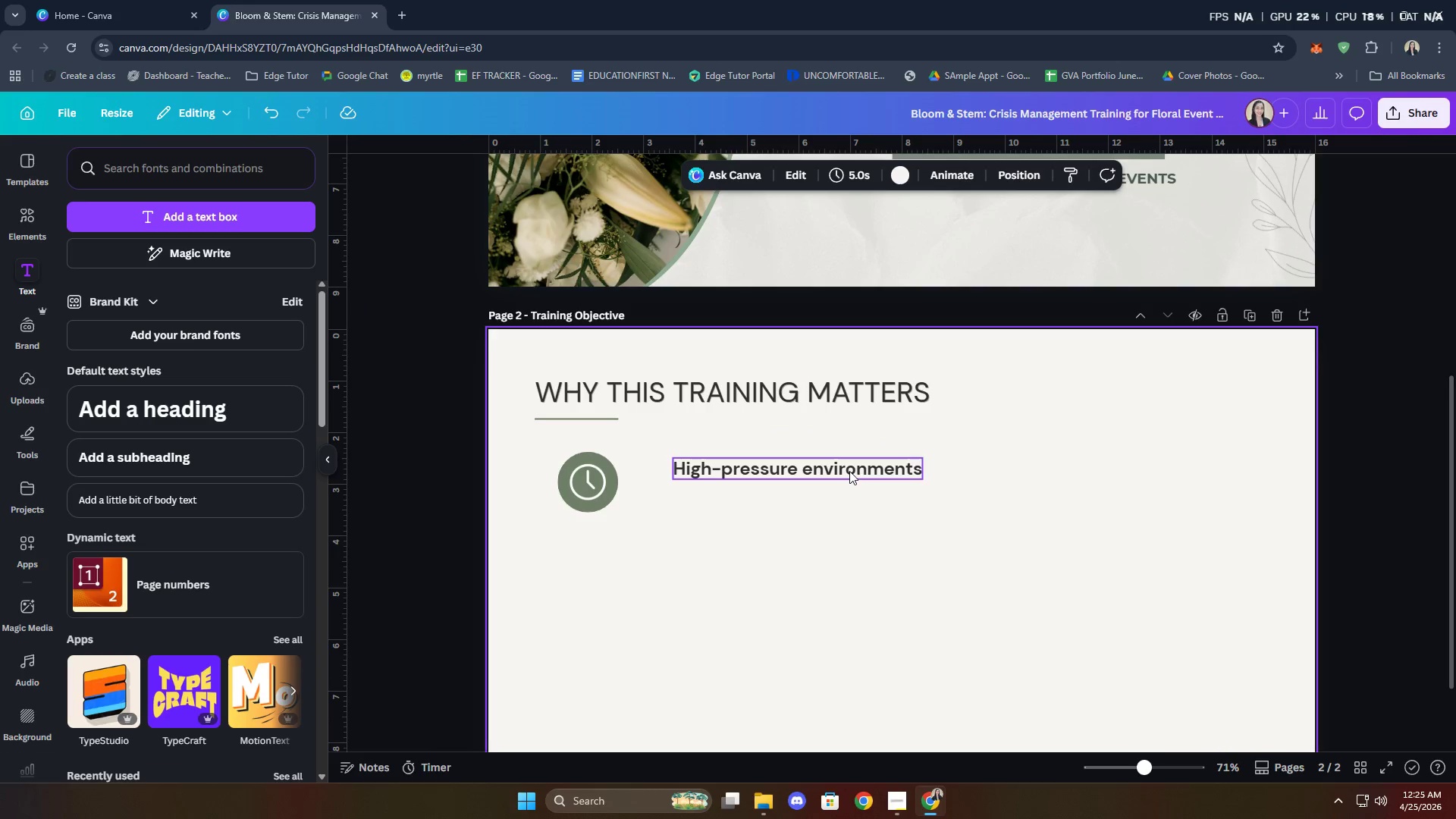 
left_click_drag(start_coordinate=[849, 471], to_coordinate=[823, 467])
 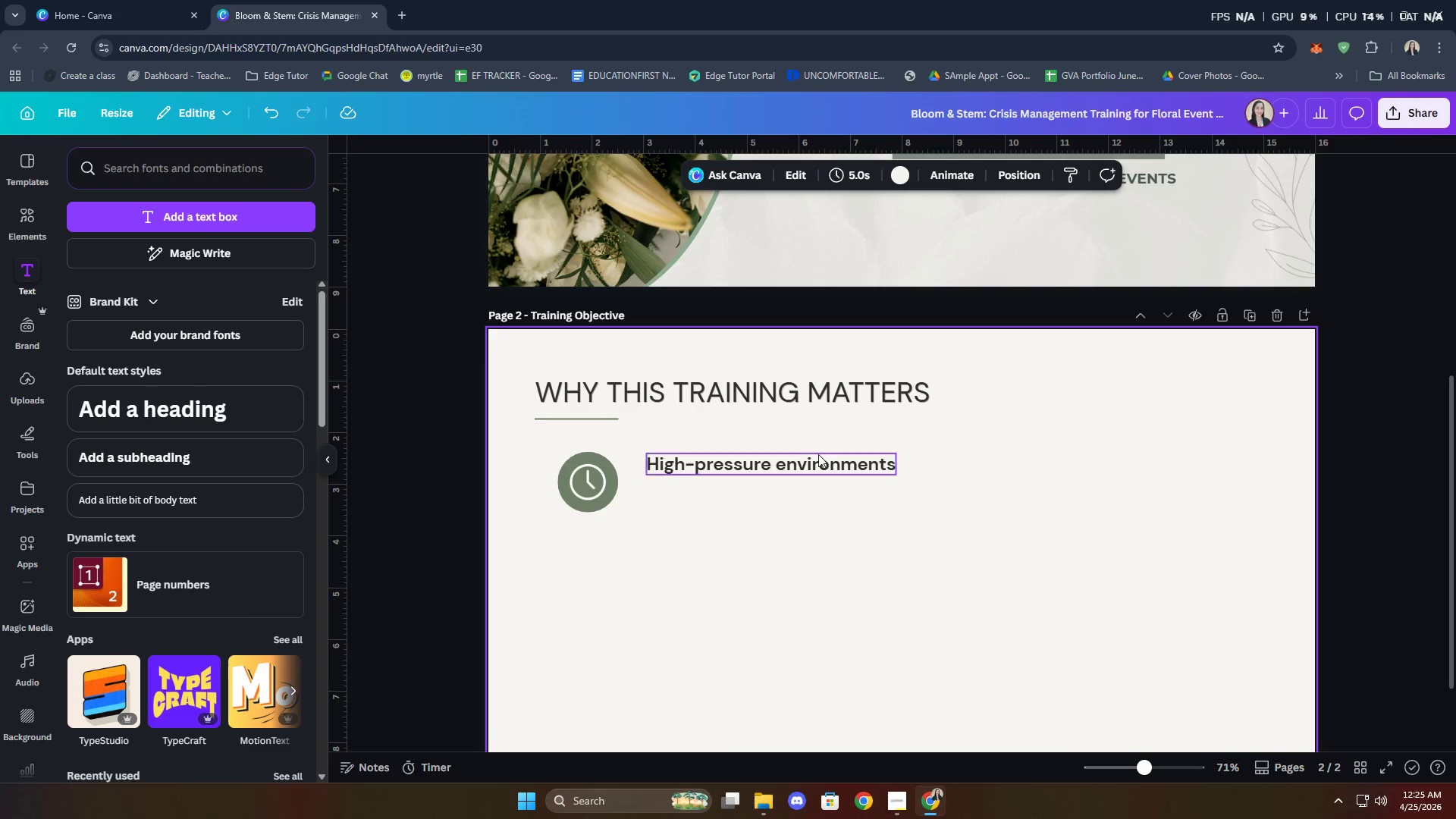 
left_click([817, 467])
 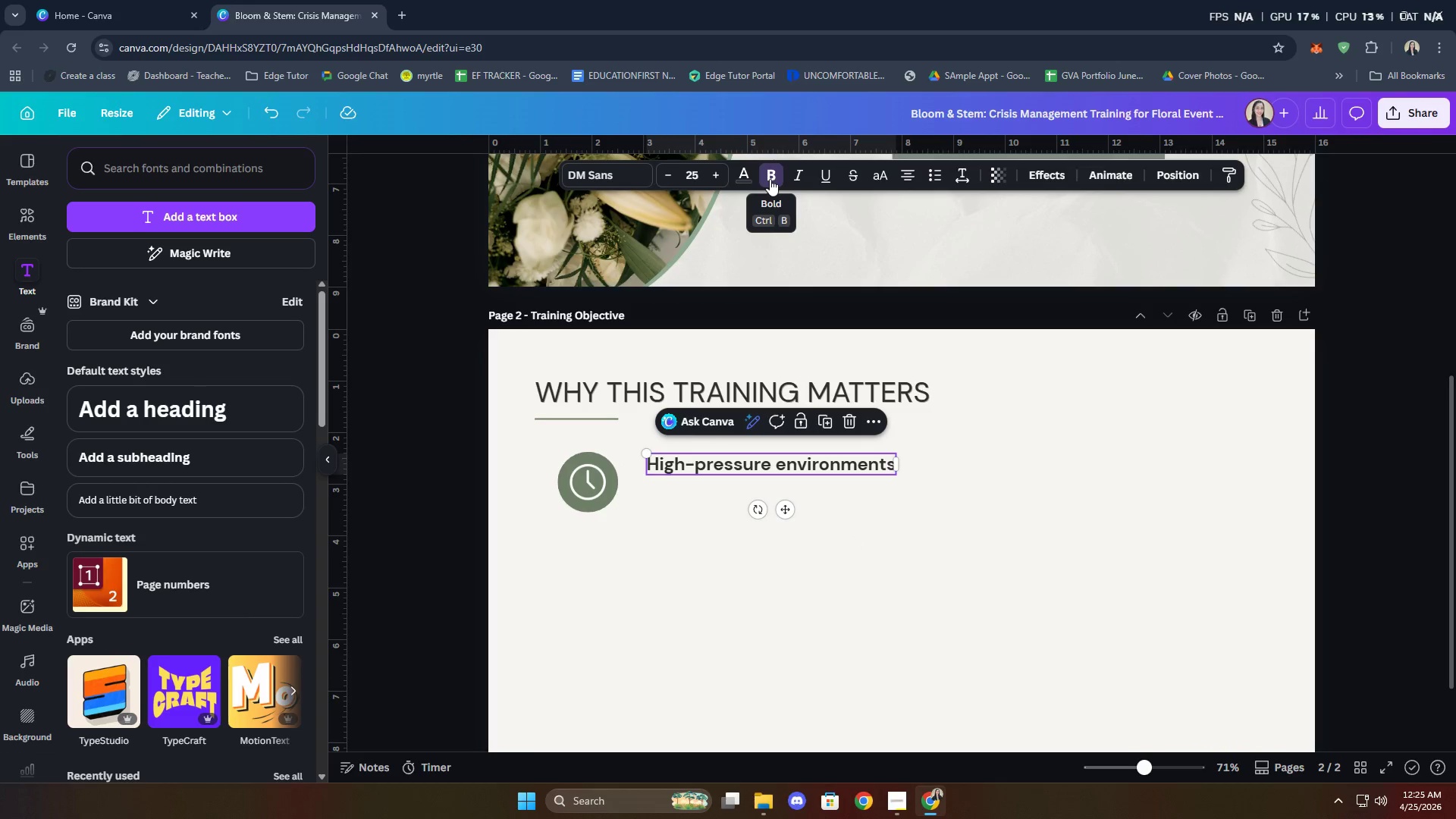 
left_click([770, 179])
 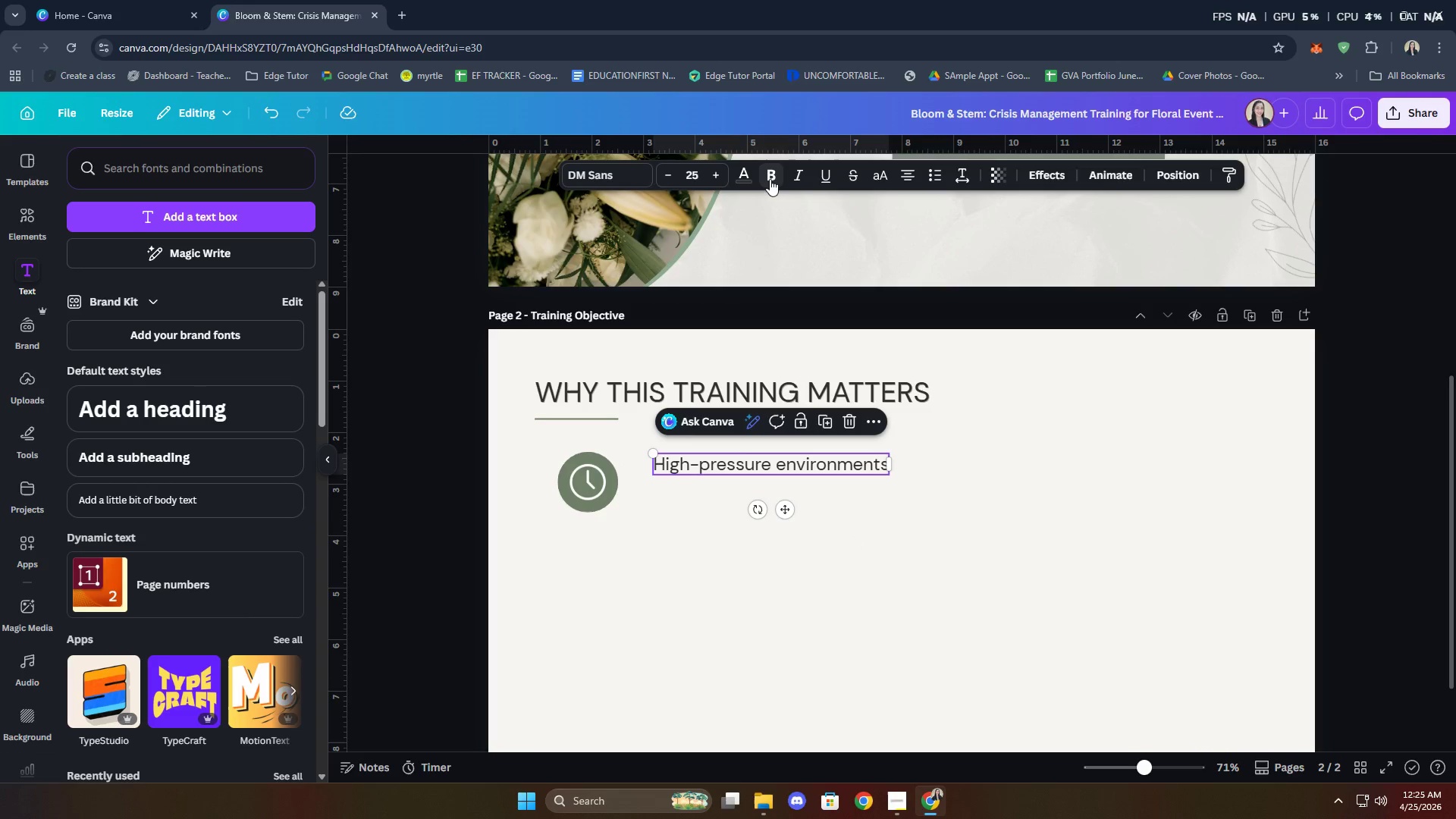 
left_click([770, 179])
 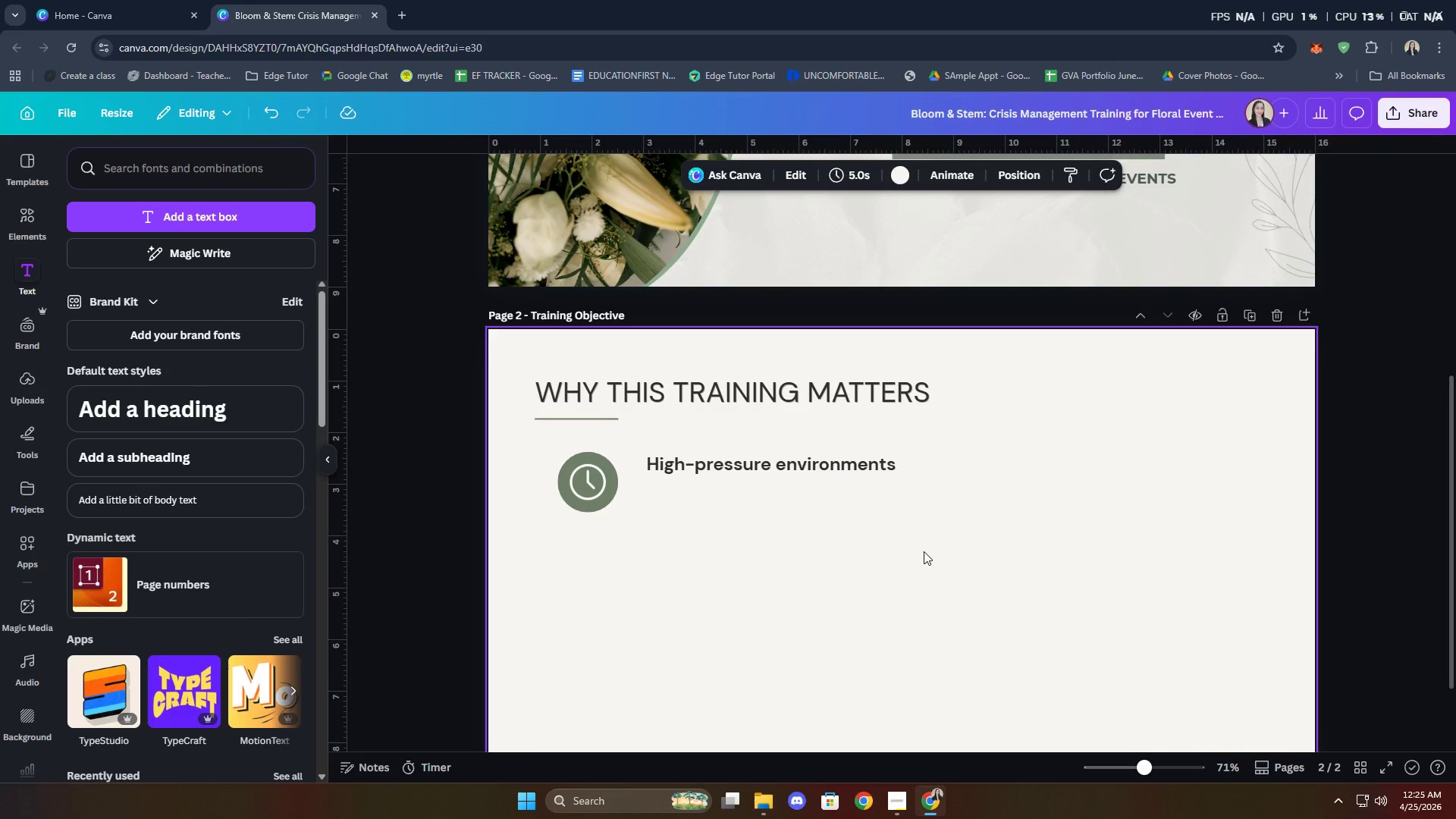 
left_click([922, 548])
 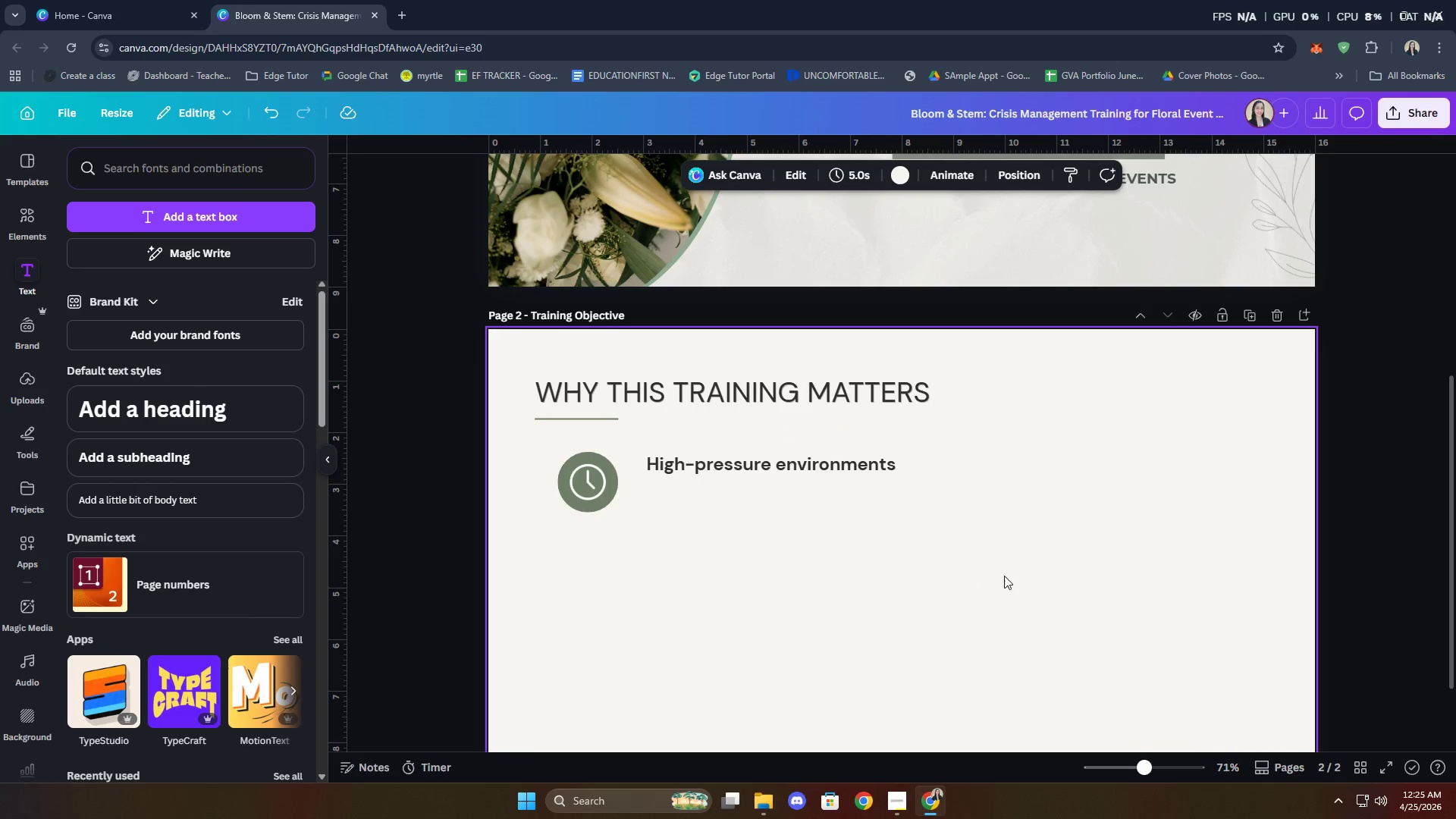 
scroll: coordinate [1002, 573], scroll_direction: down, amount: 3.0
 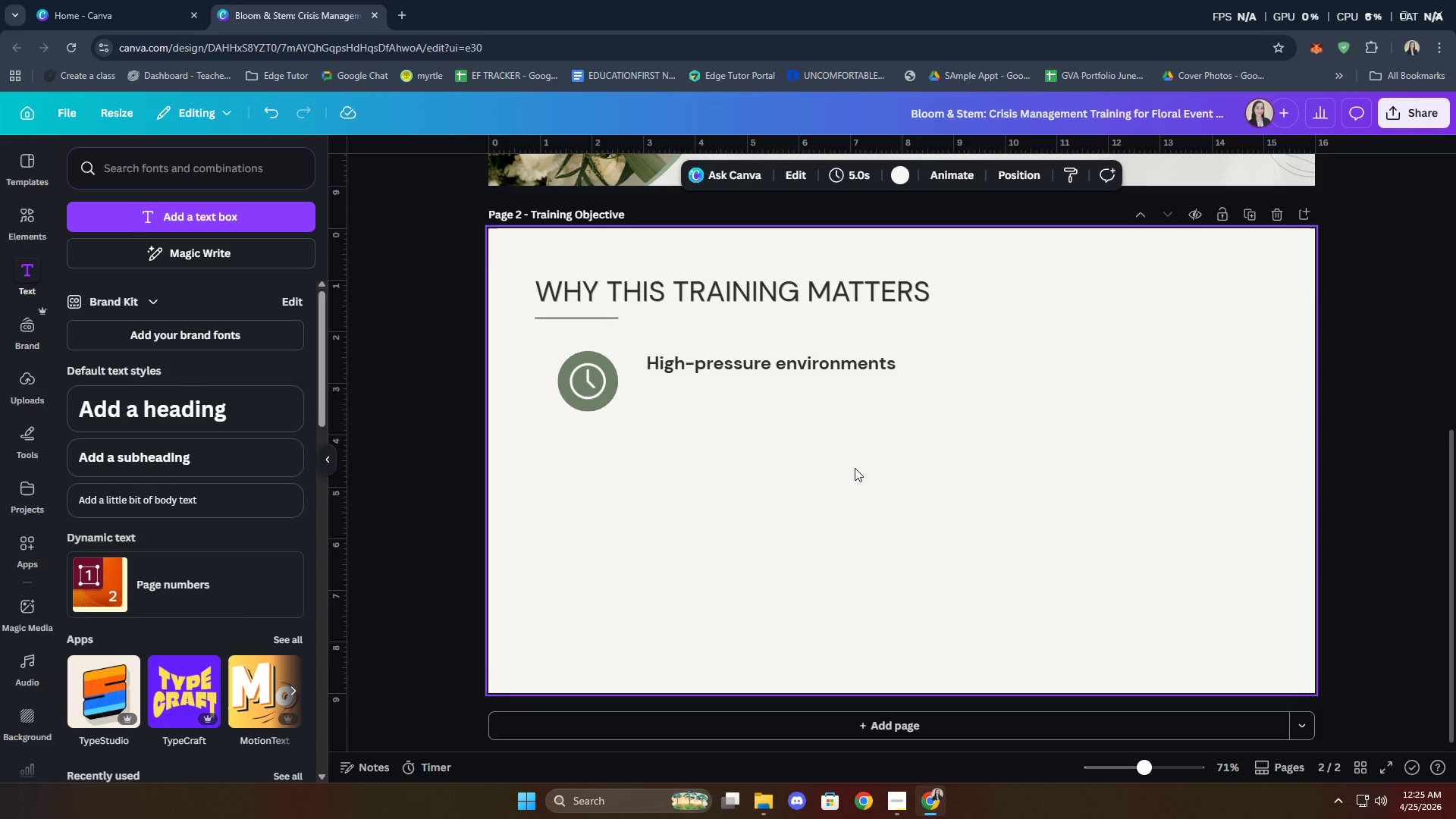 
wait(10.18)
 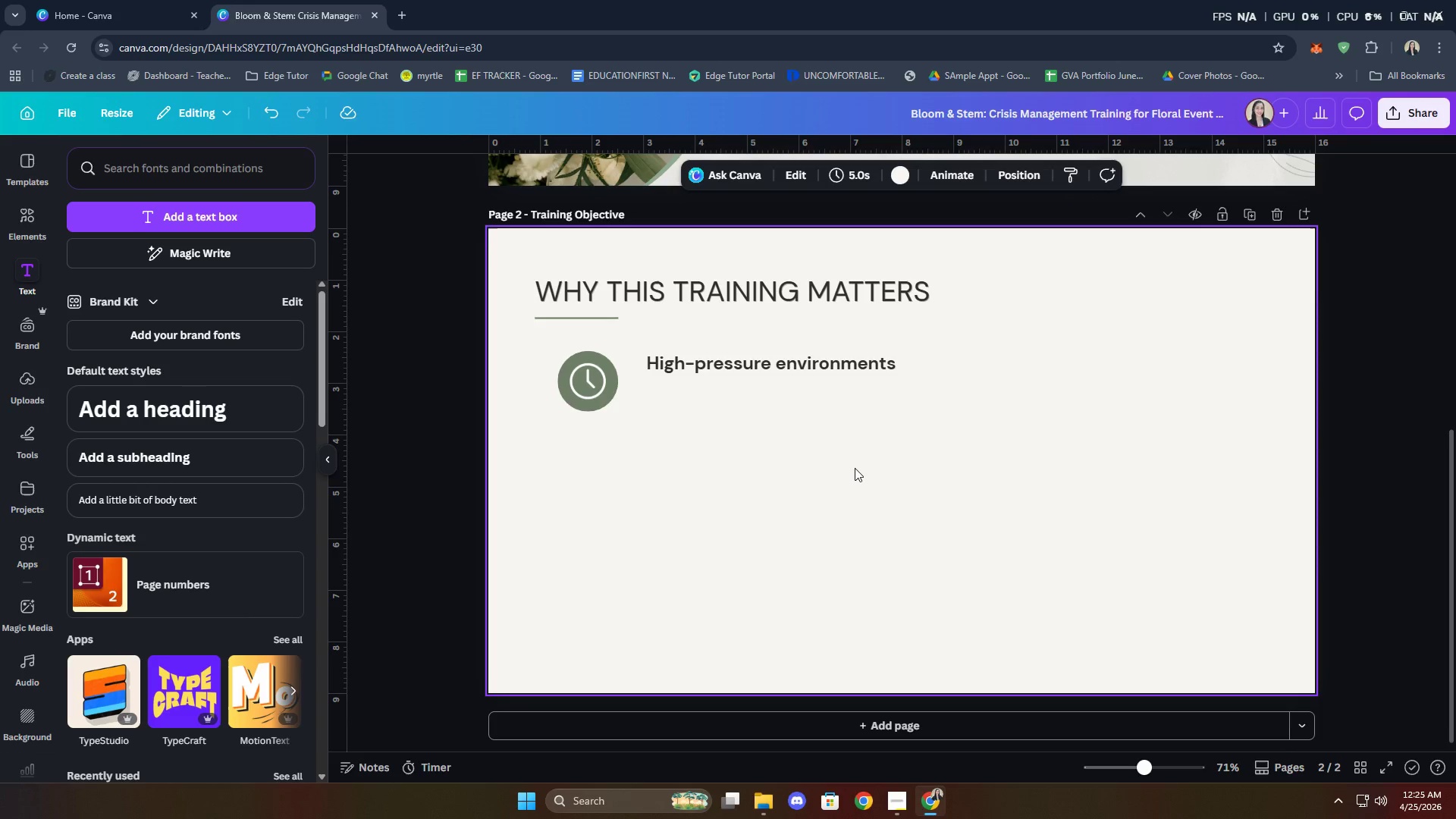 
left_click([801, 443])
 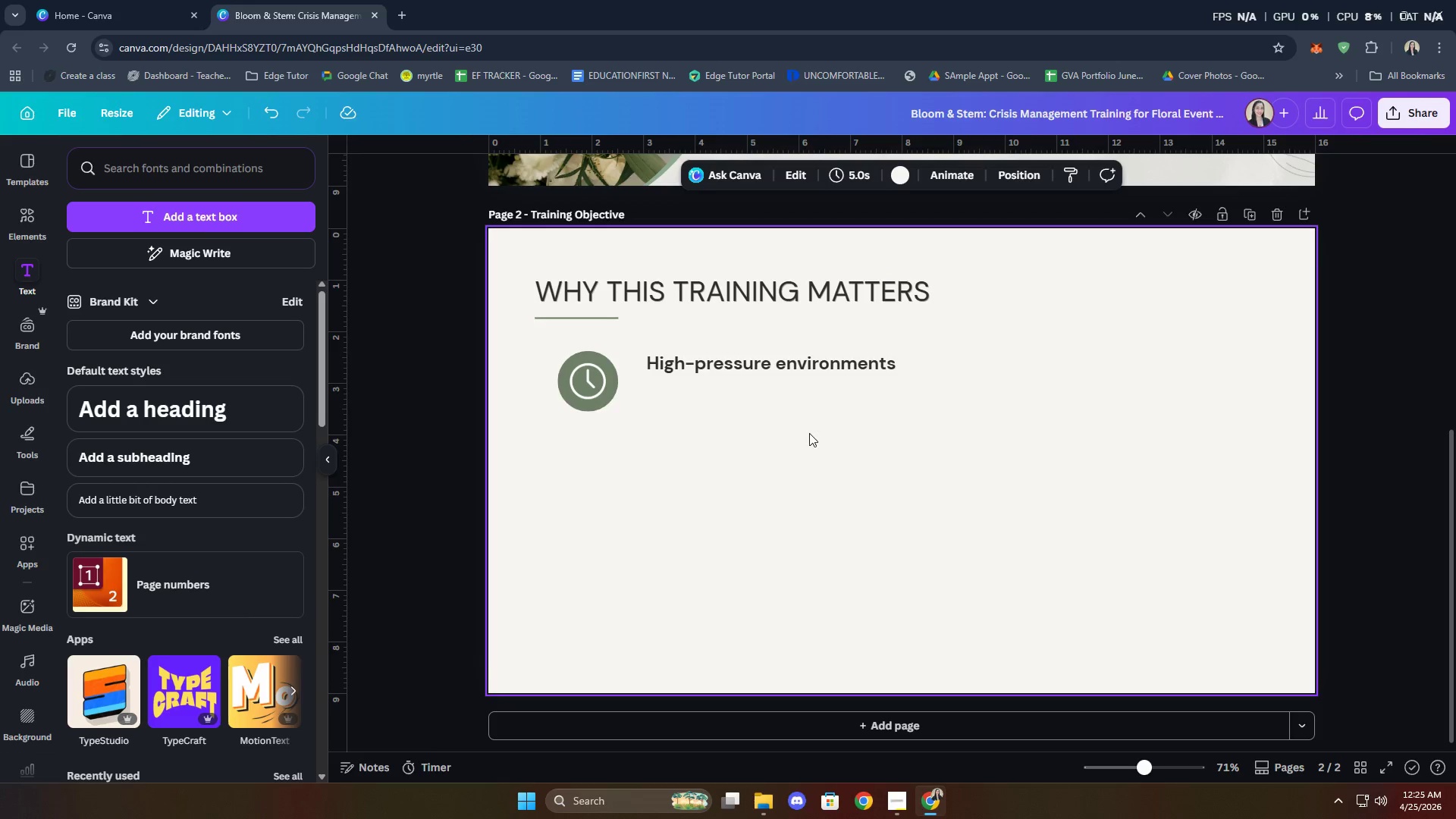 
left_click([194, 495])
 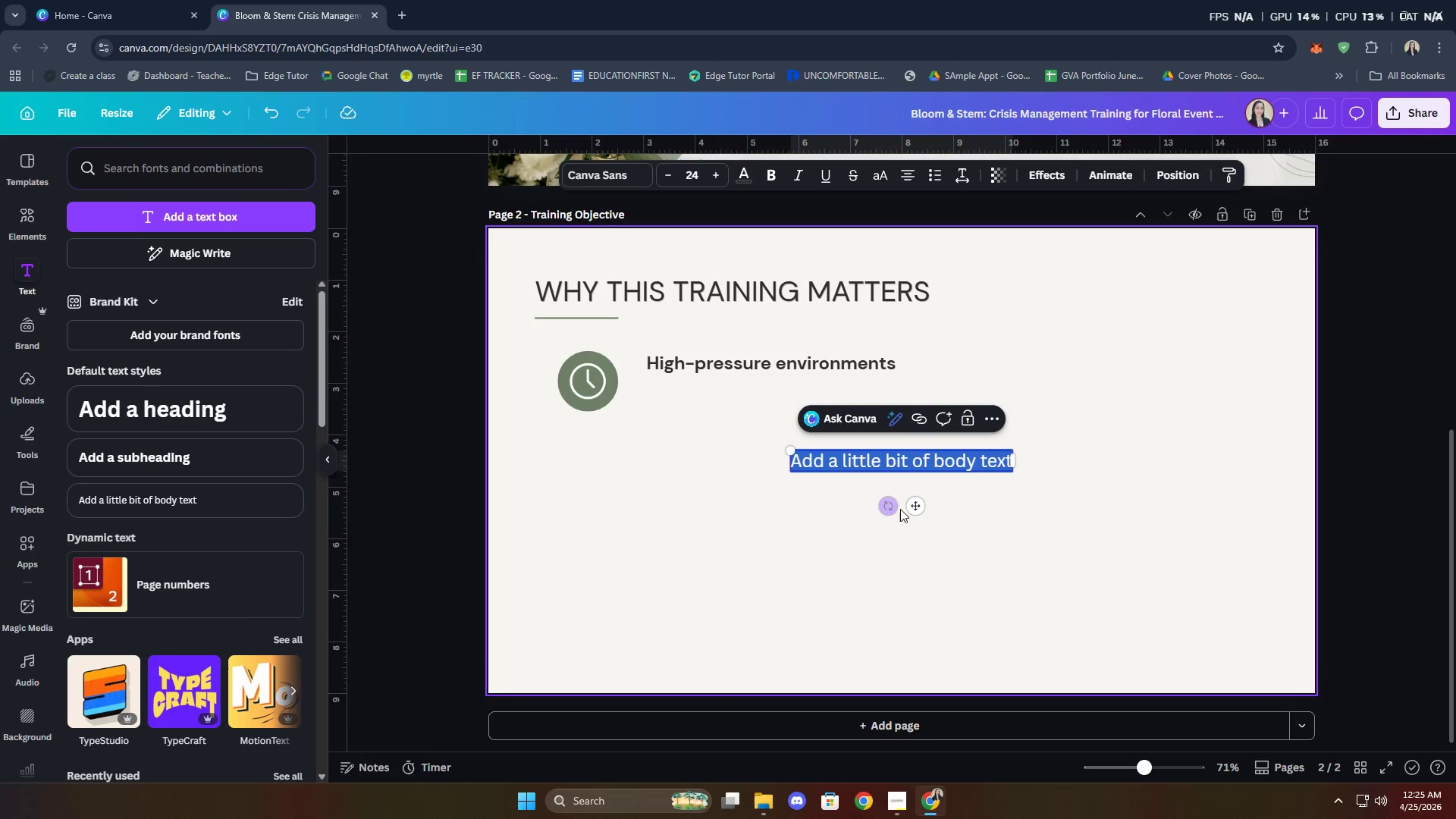 
left_click_drag(start_coordinate=[915, 510], to_coordinate=[774, 441])
 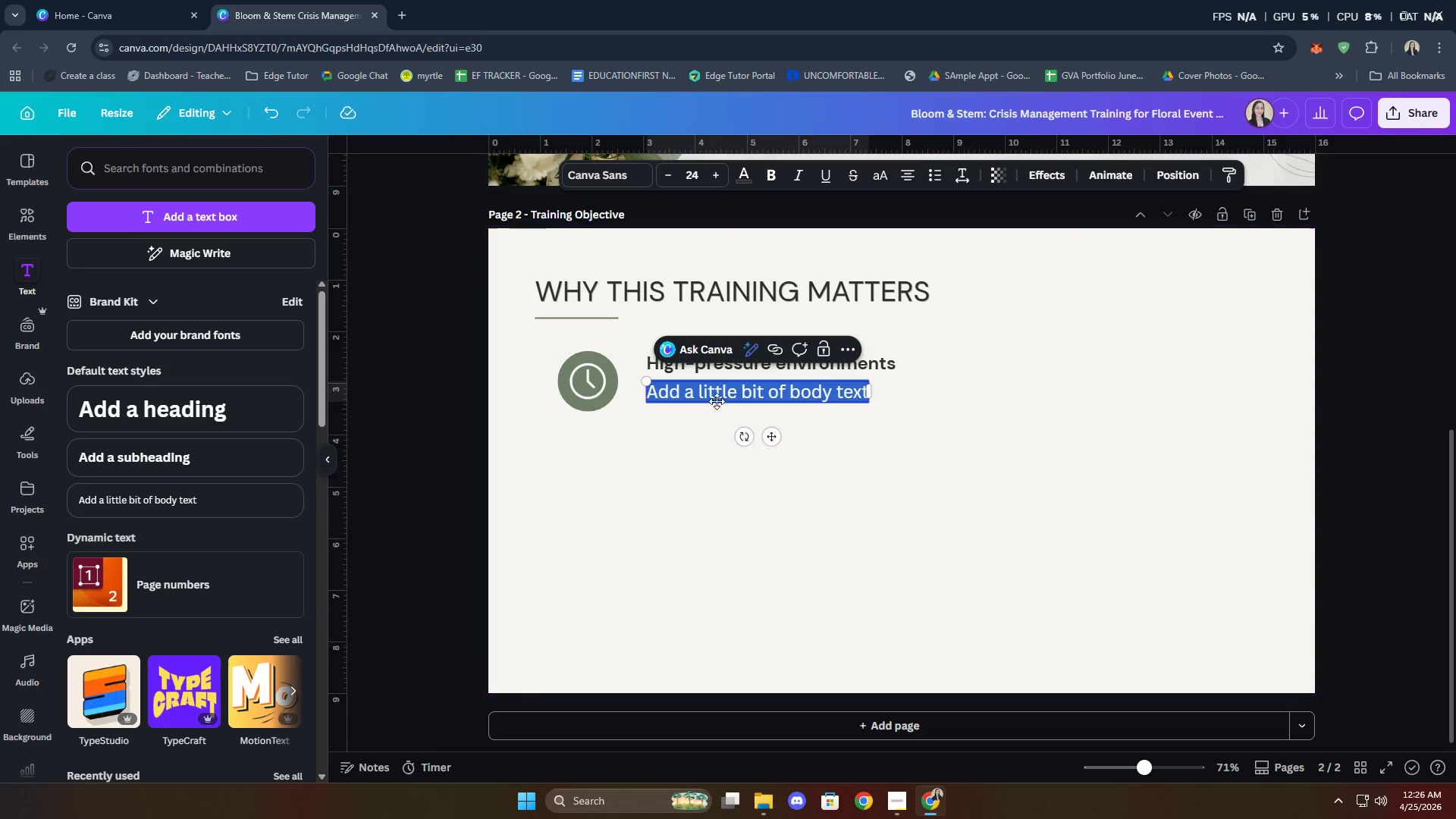 
left_click([716, 400])
 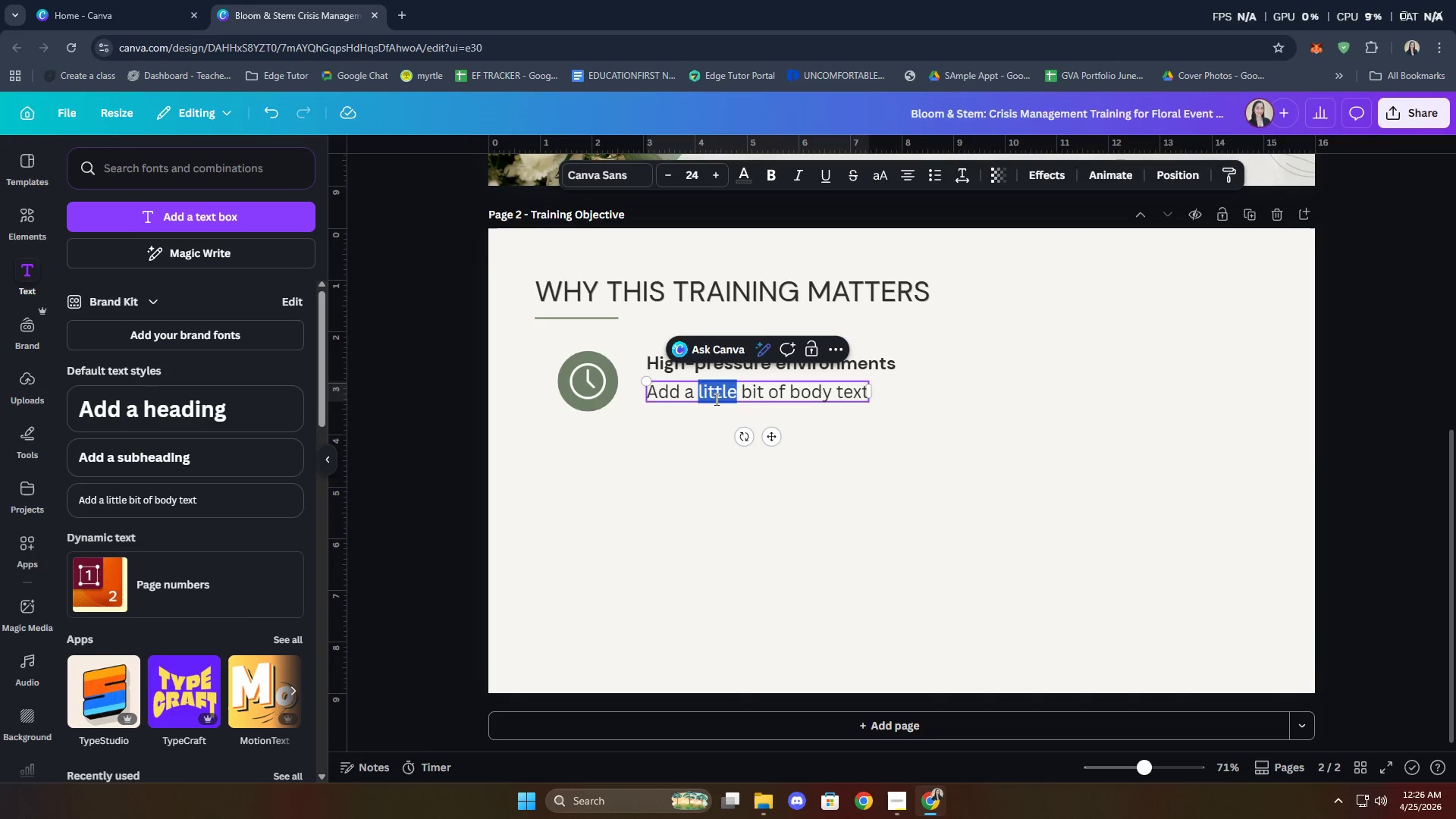 
triple_click([715, 399])
 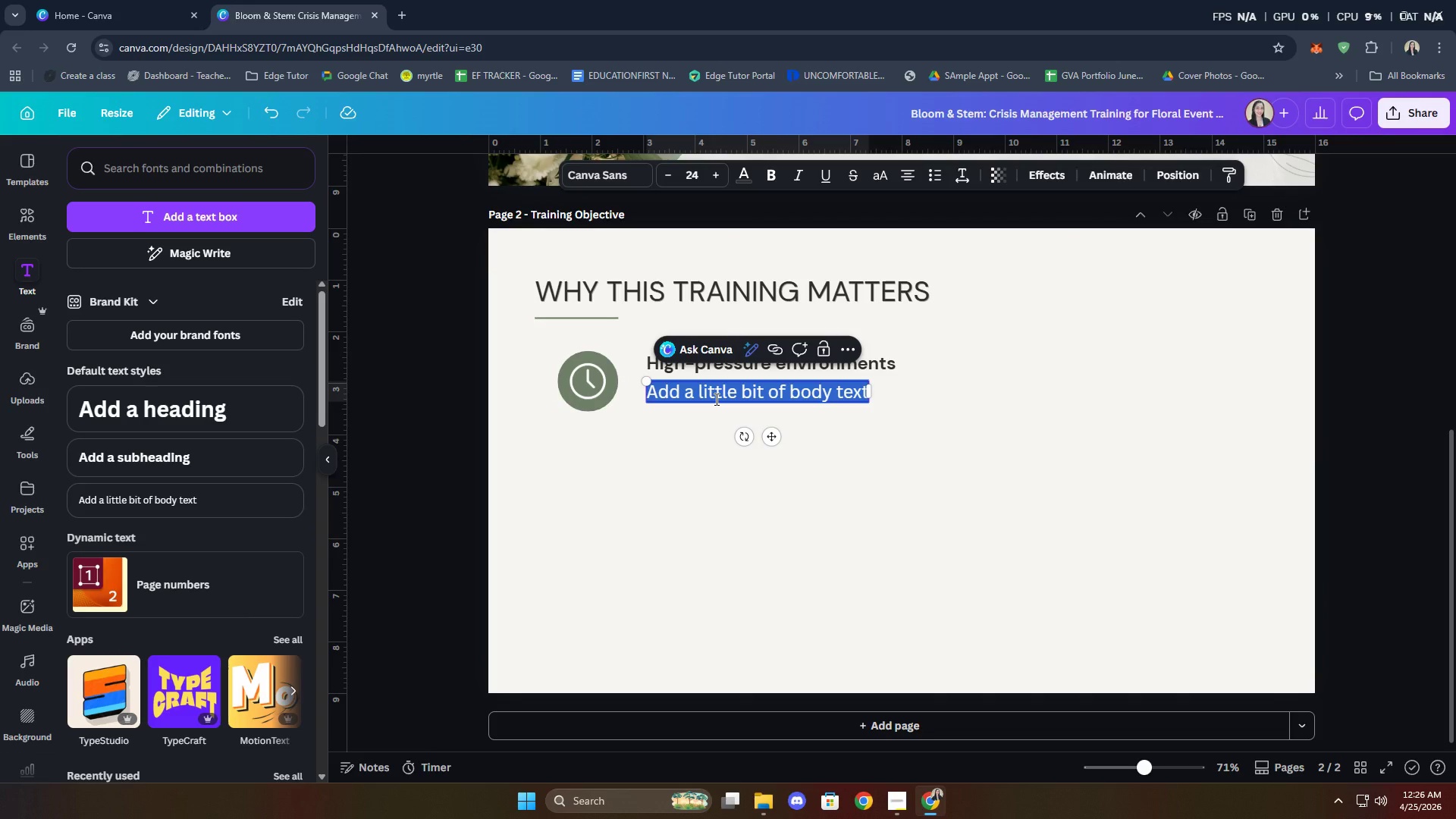 
type(Evebts n=)
key(Backspace)
key(Backspace)
key(Backspace)
key(Backspace)
key(Backspace)
key(Backspace)
type(nr)
key(Backspace)
type(ts move dats==)
key(Backspace)
key(Backspace)
key(Backspace)
key(Backspace)
key(Backspace)
key(Backspace)
type(fats)
key(Backspace)
key(Backspace)
type(st and issues)
 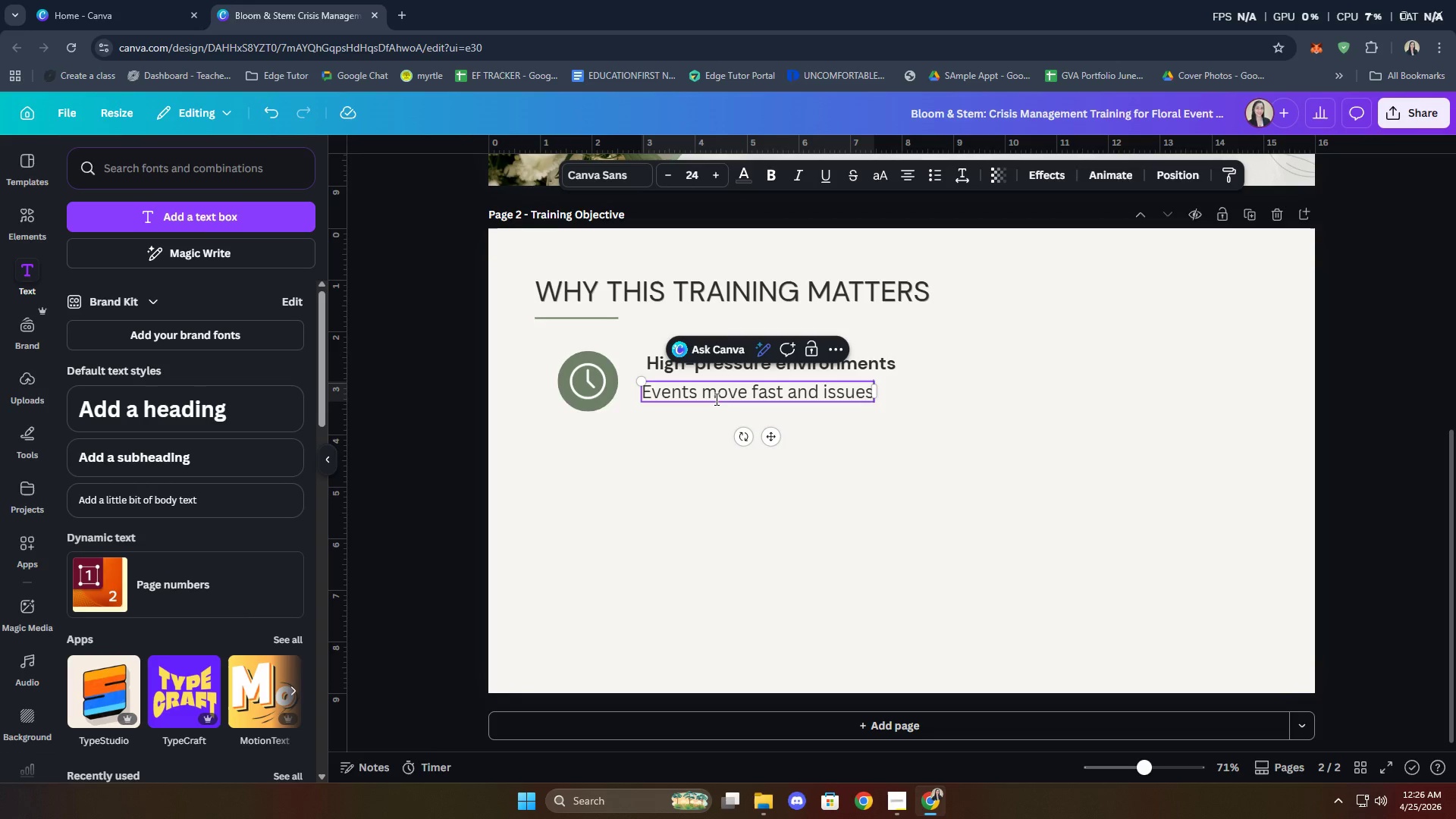 
key(Enter)
 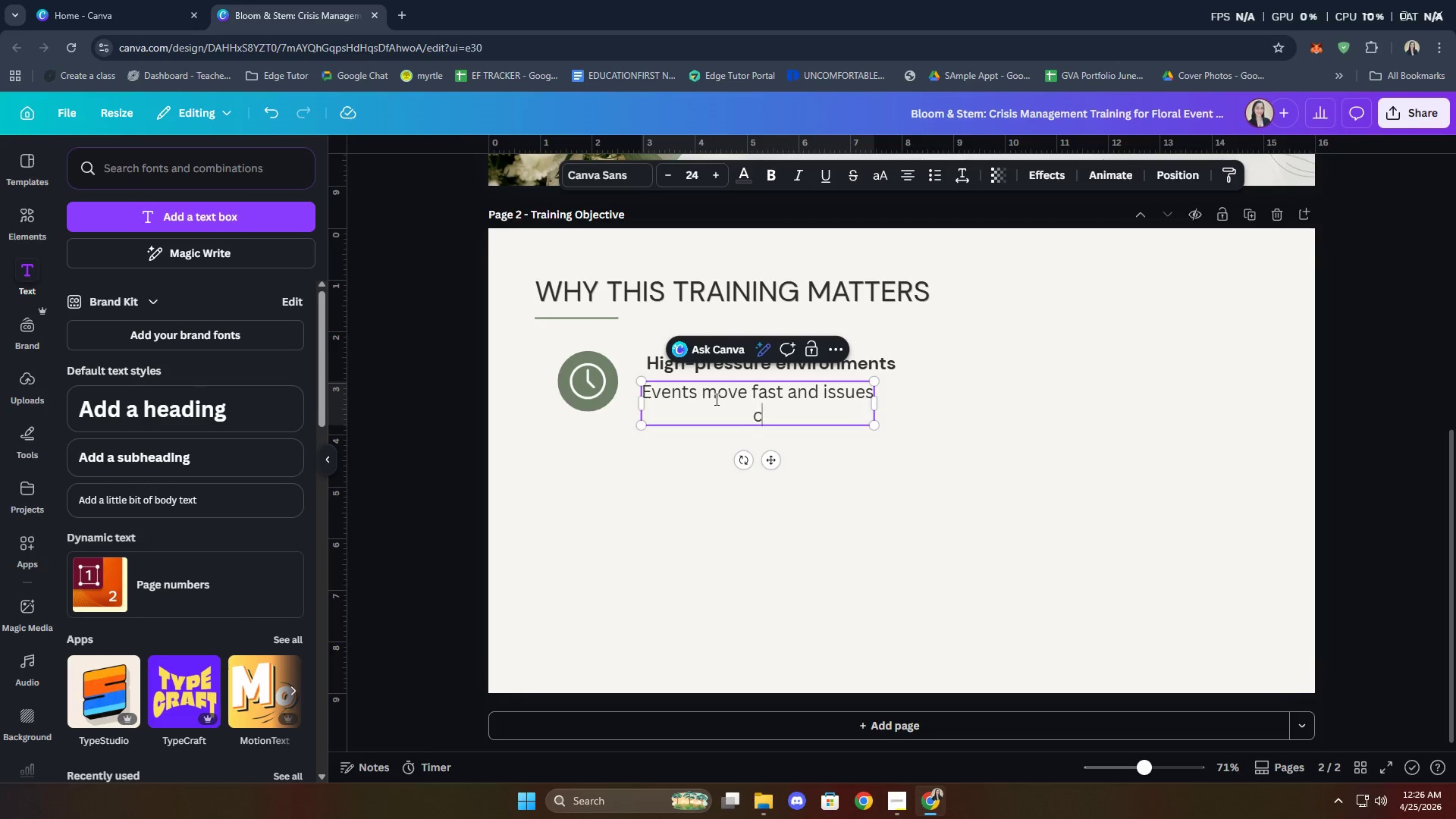 
type(can happen at an )
key(Backspace)
type(y moe)
key(Backspace)
type(ment.)
 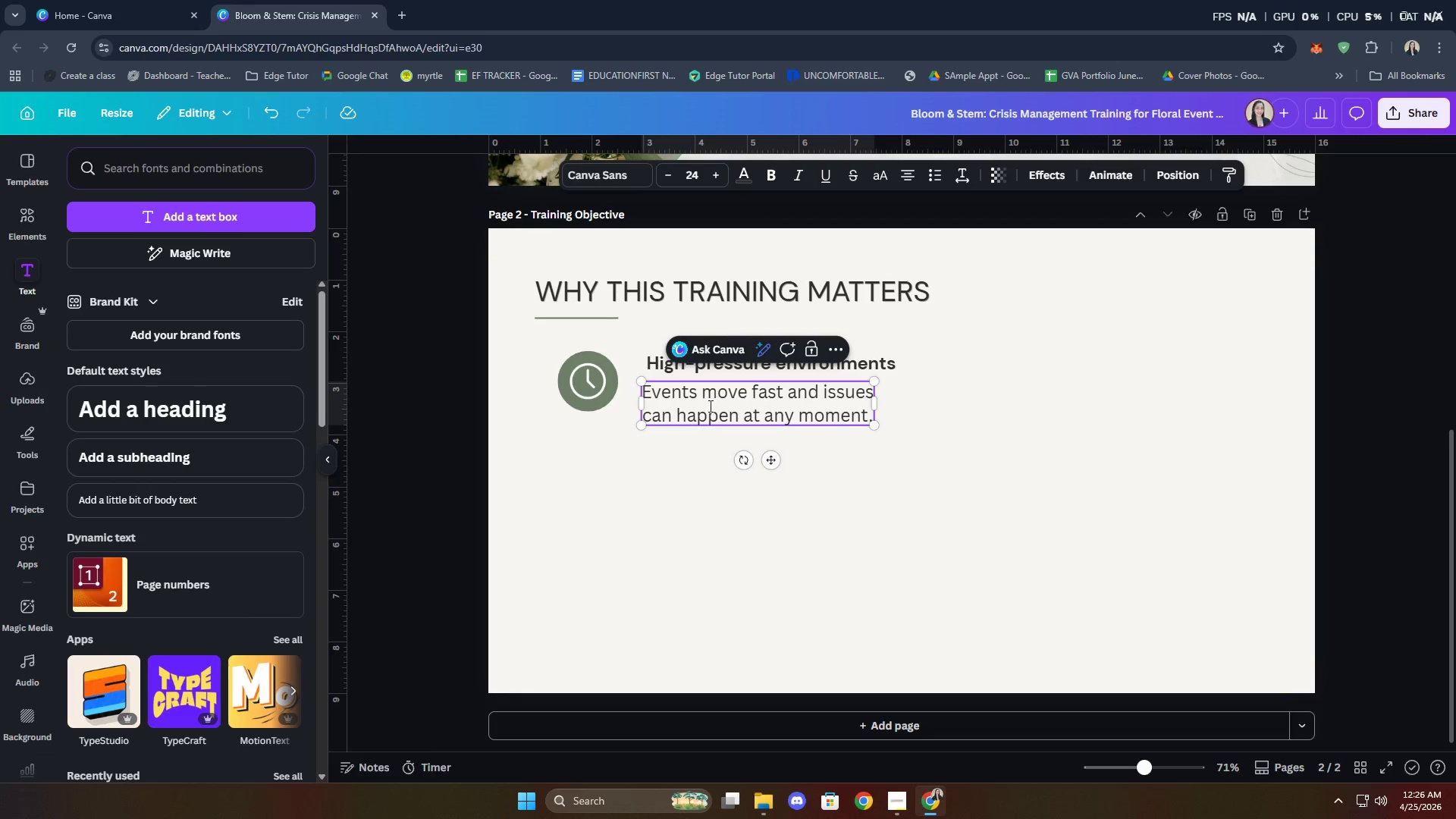 
left_click([745, 416])
 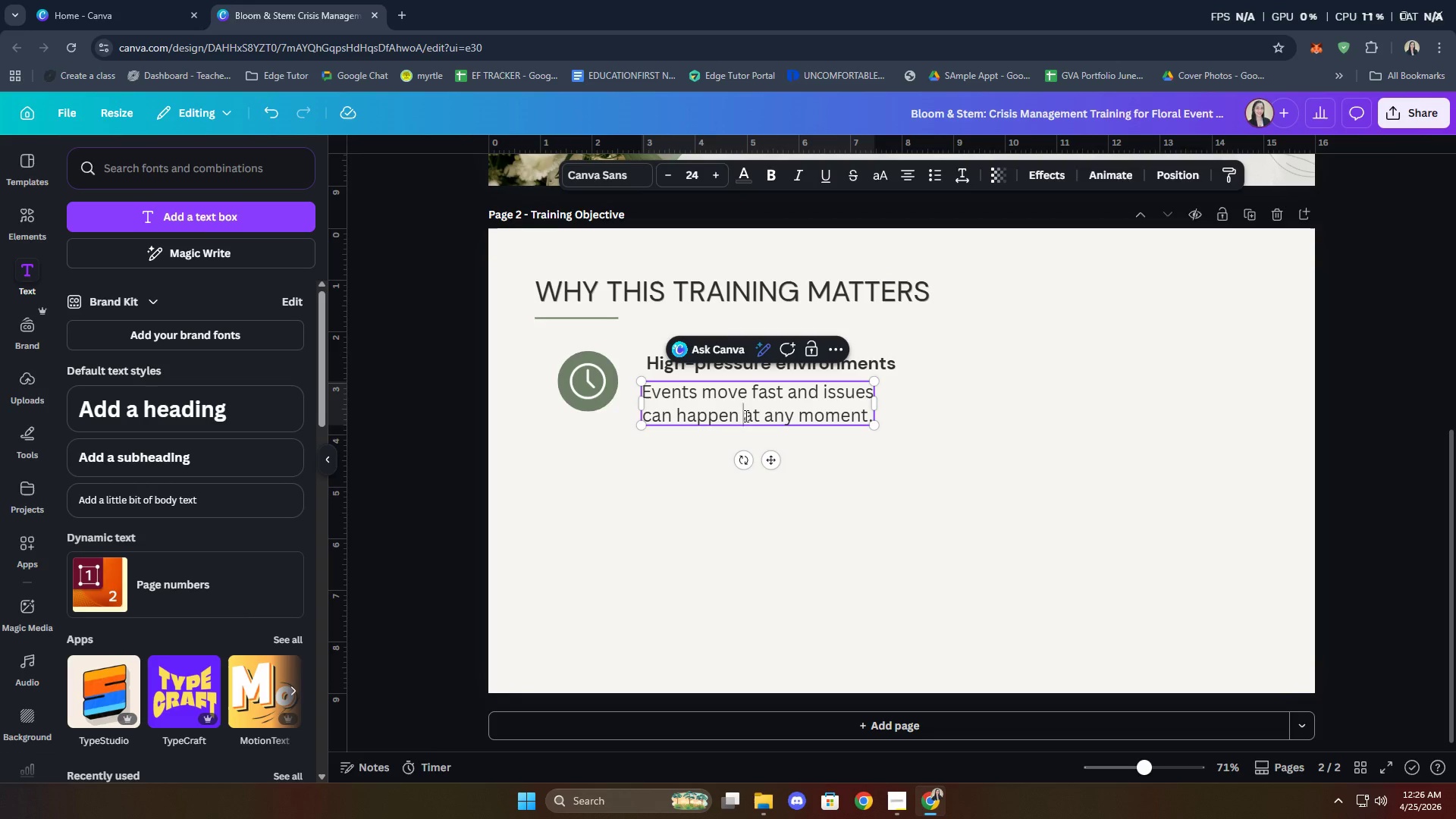 
key(Control+A)
 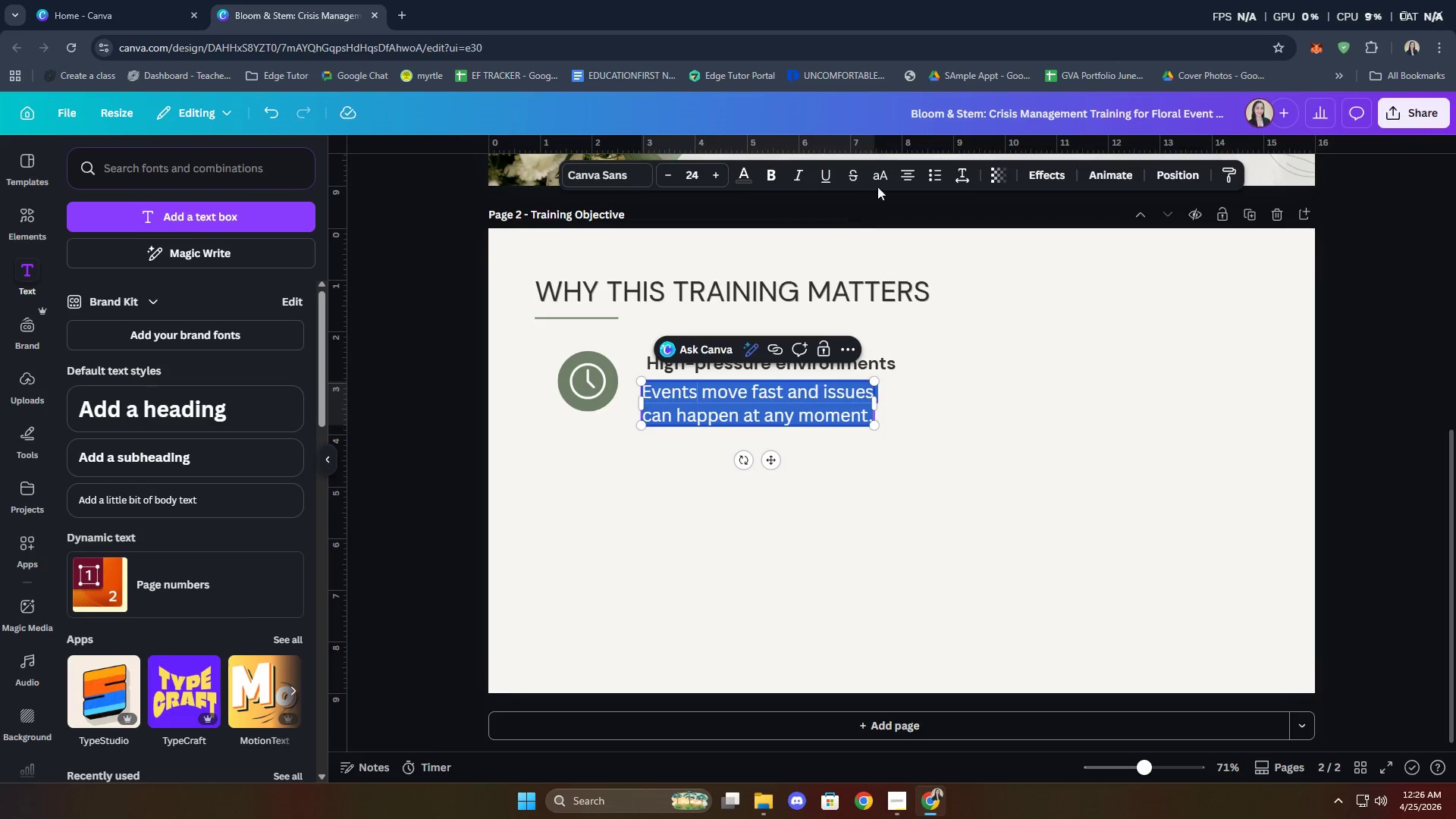 
left_click([908, 176])
 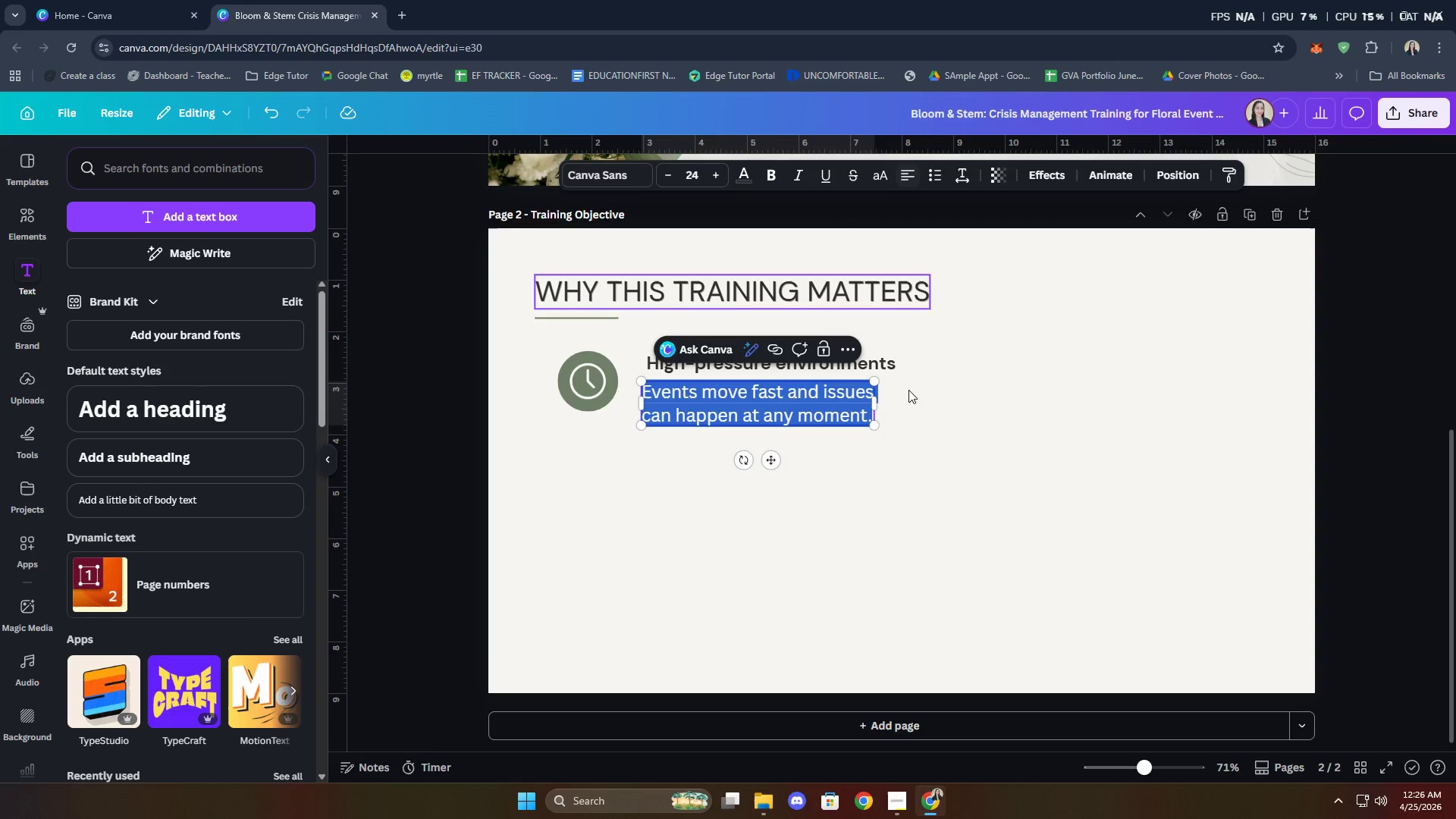 
left_click([925, 545])
 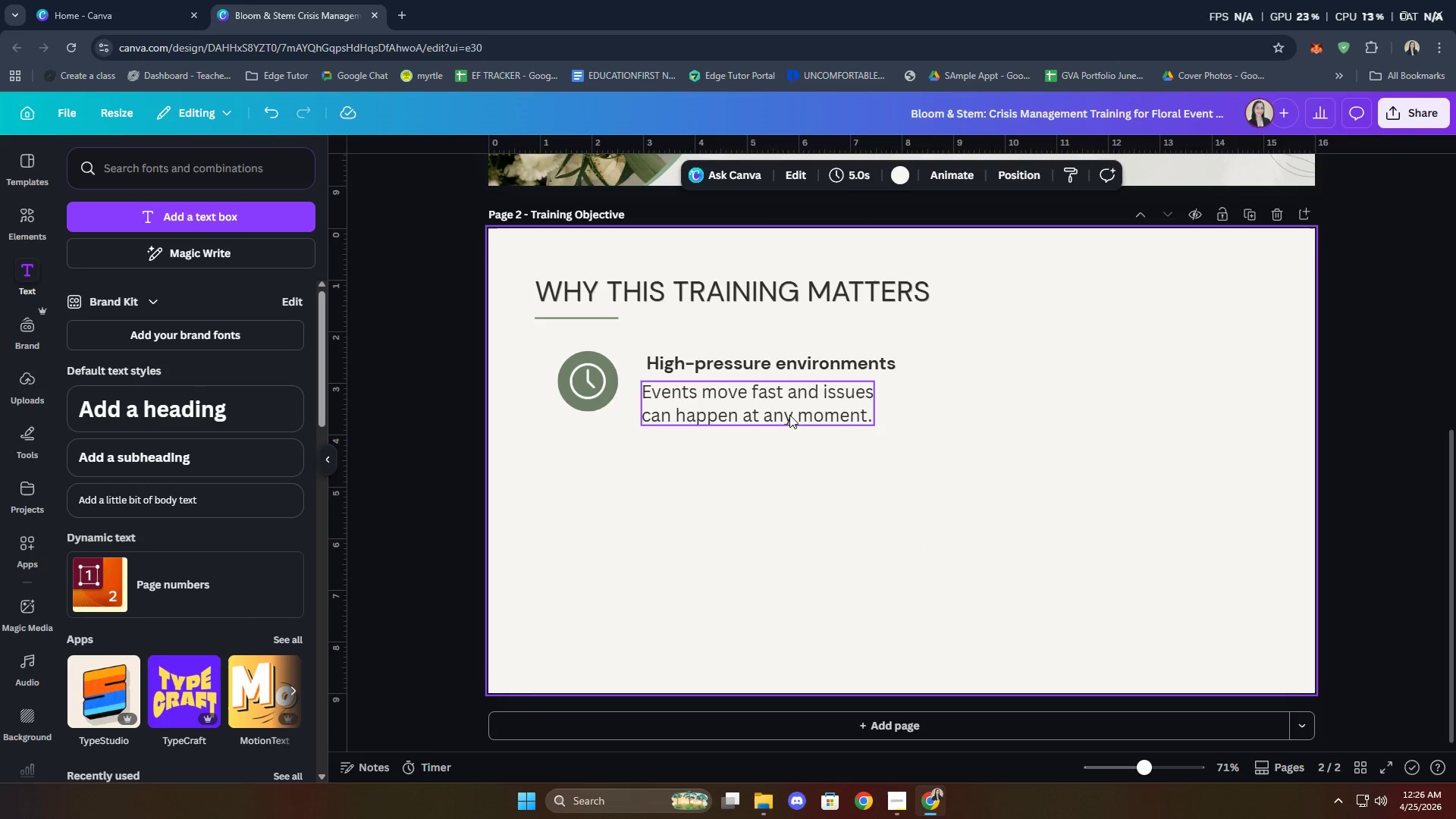 
left_click_drag(start_coordinate=[789, 413], to_coordinate=[796, 413])
 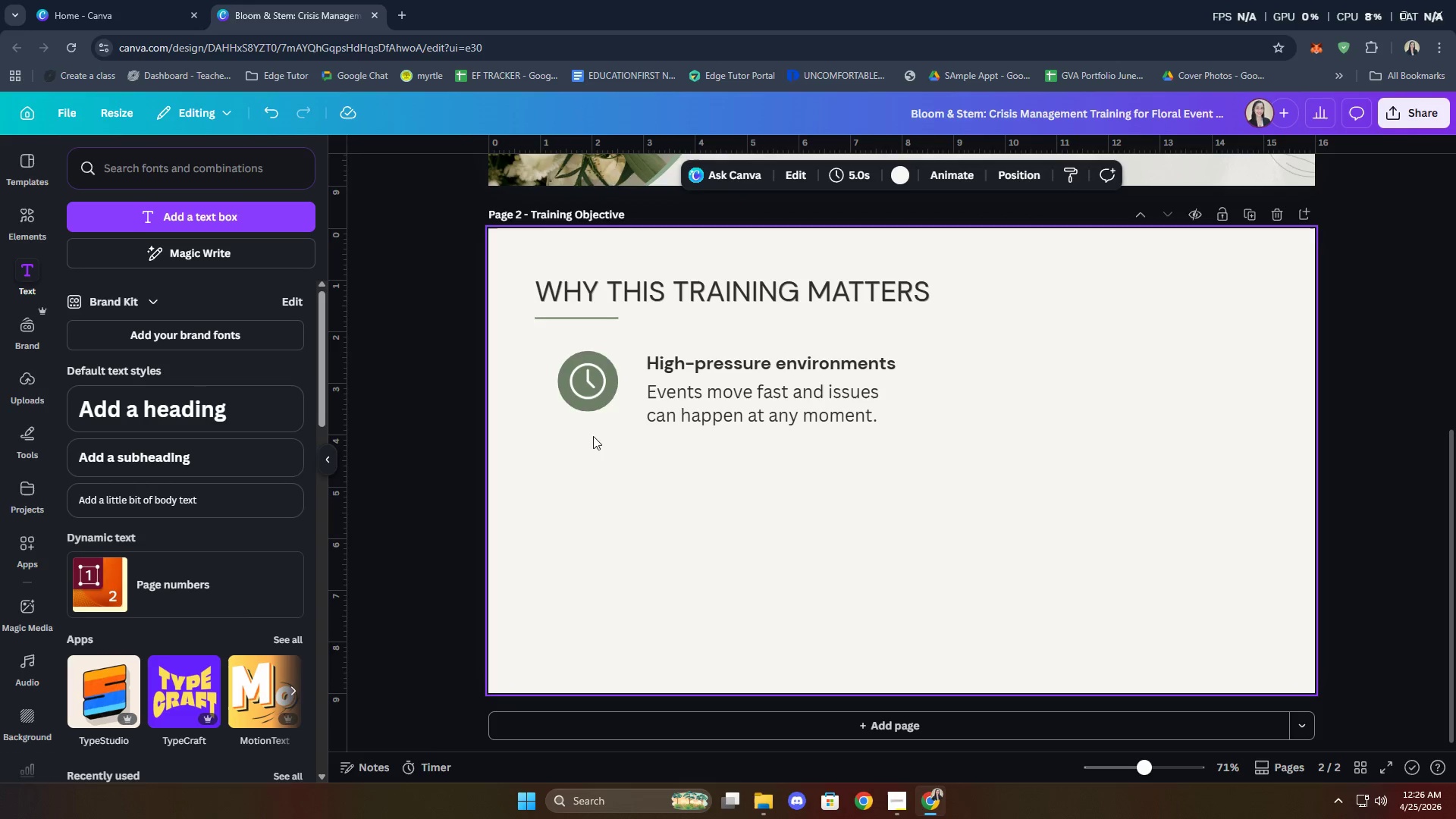 
left_click([584, 408])
 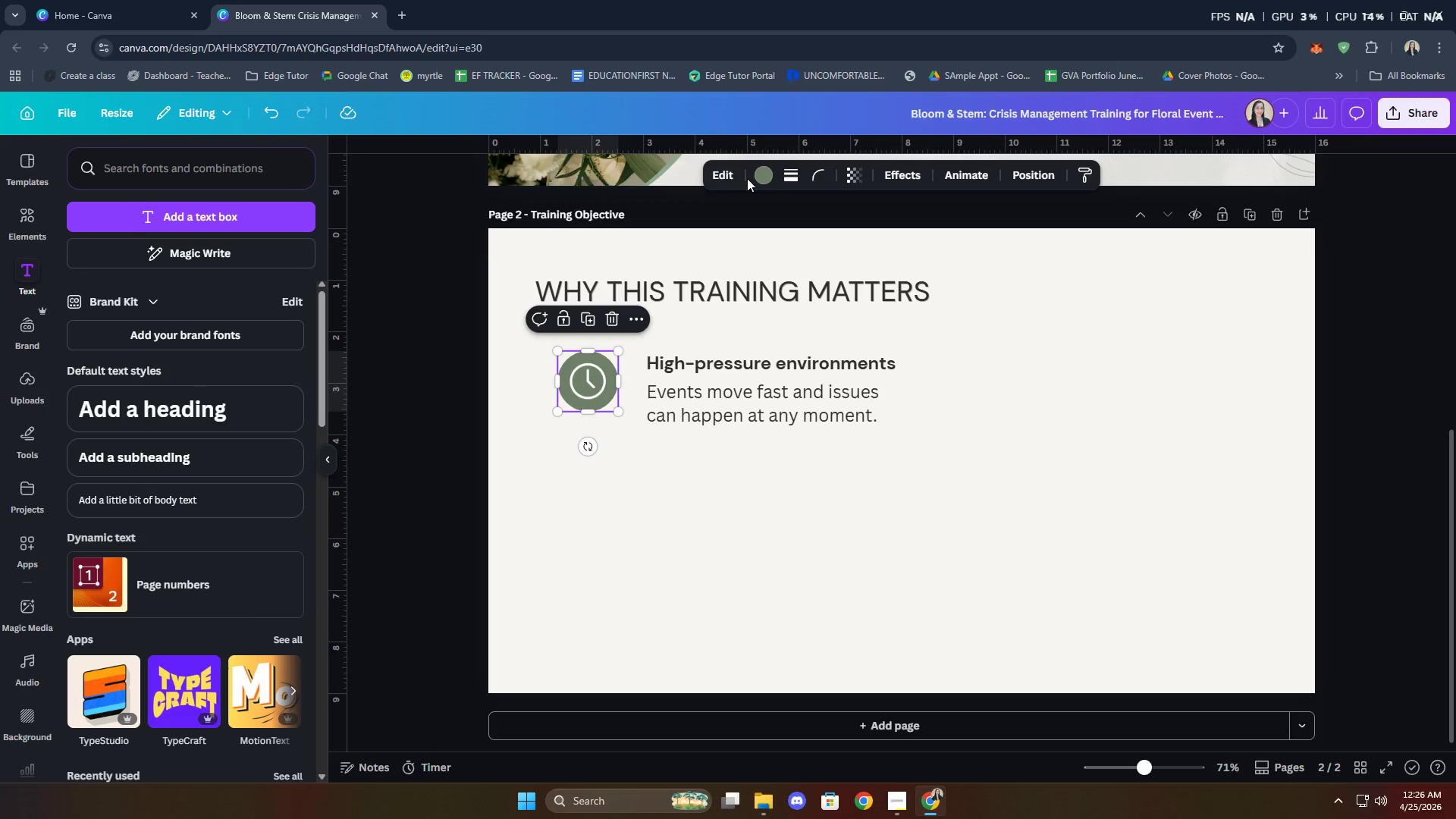 
left_click([758, 173])
 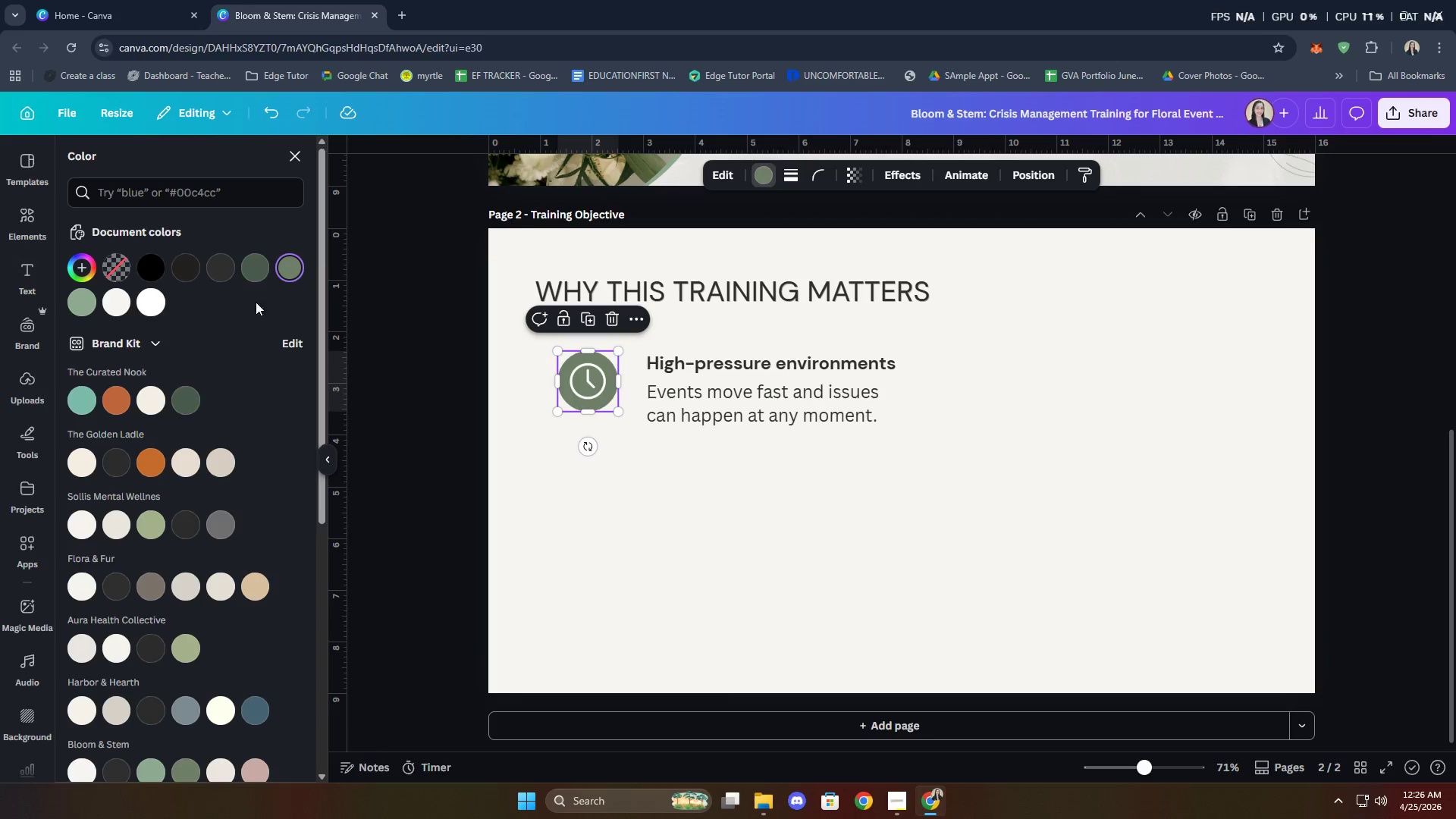 
left_click([88, 304])
 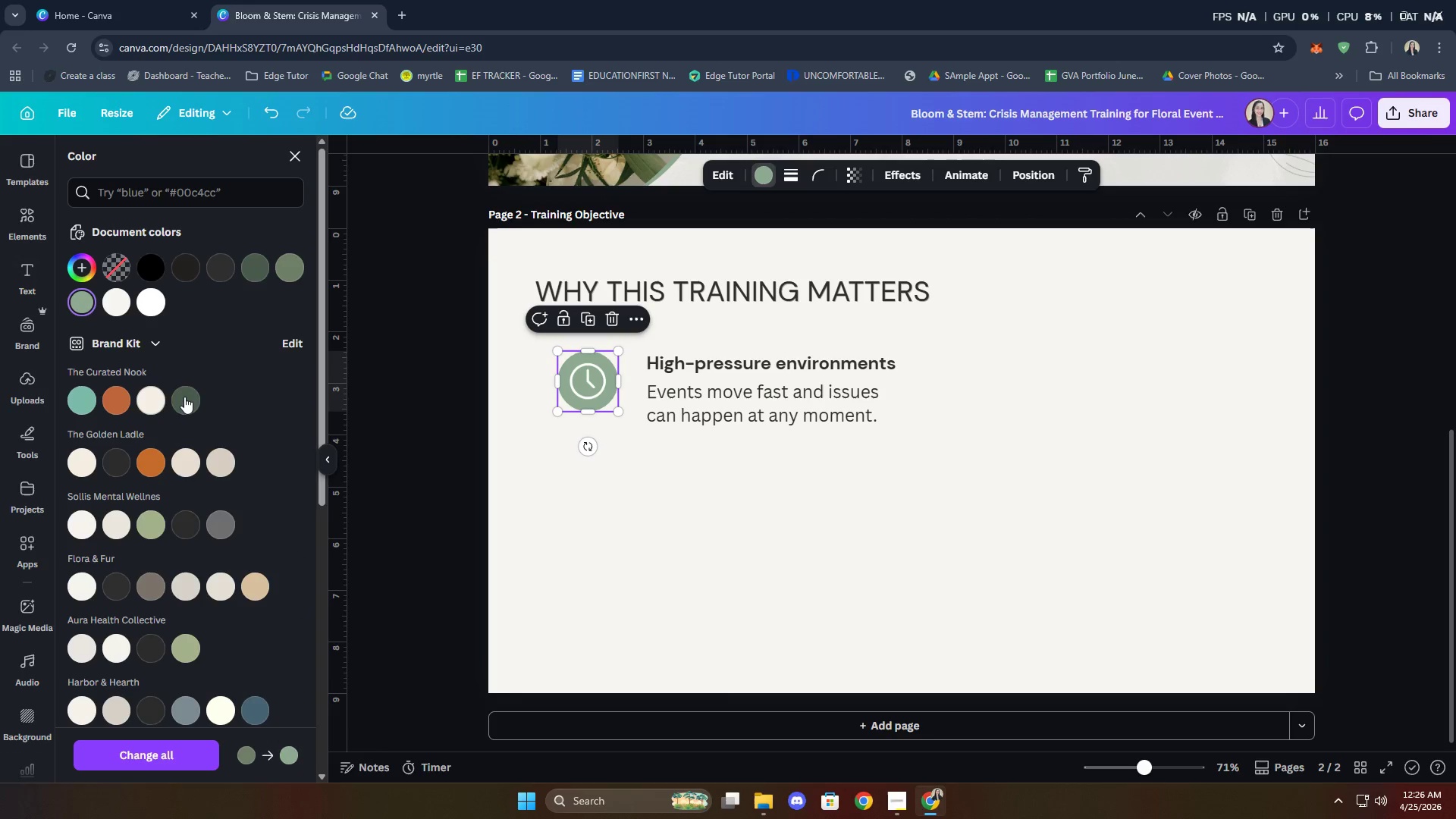 
left_click([187, 397])
 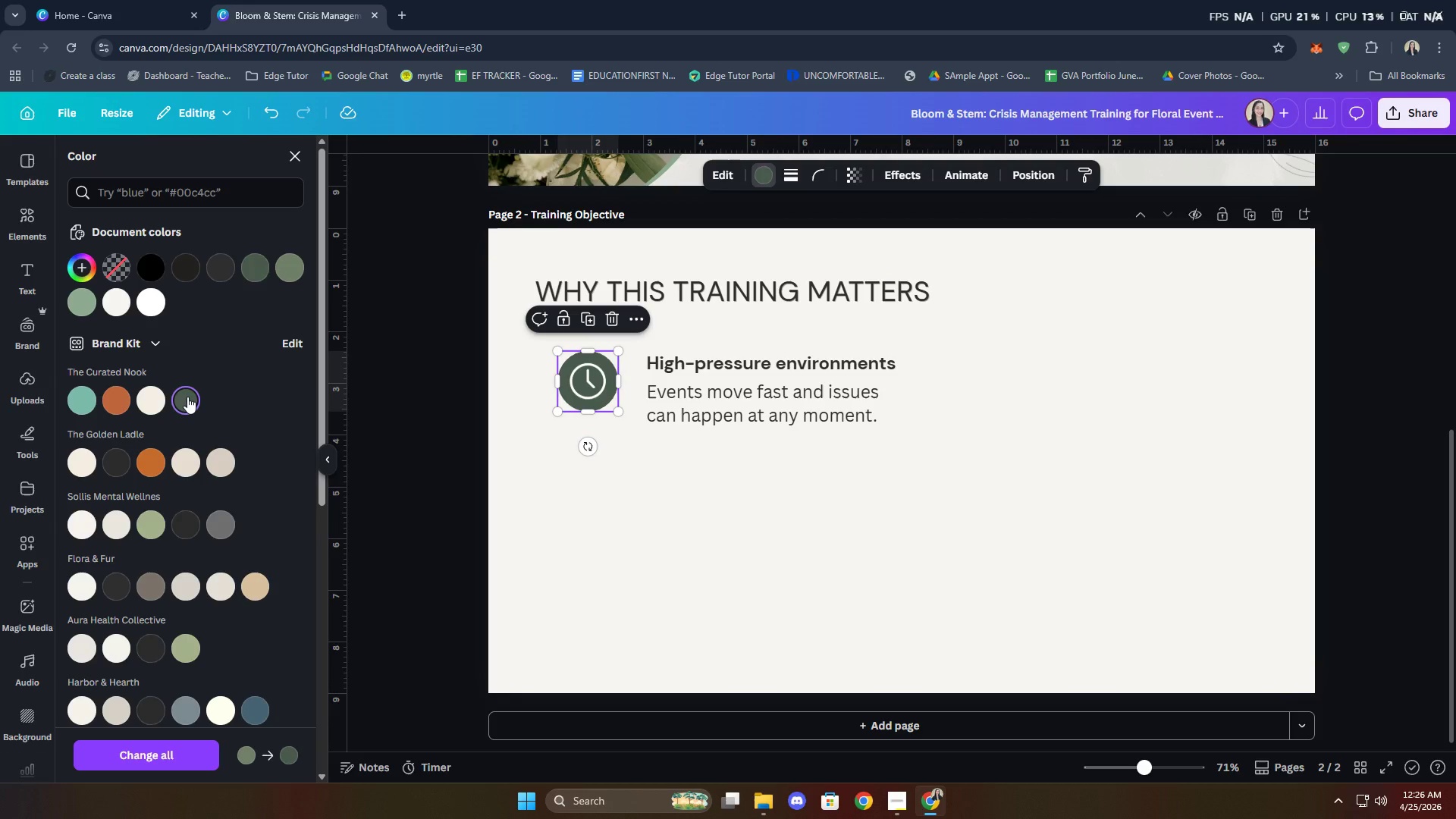 
scroll: coordinate [188, 398], scroll_direction: down, amount: 5.0
 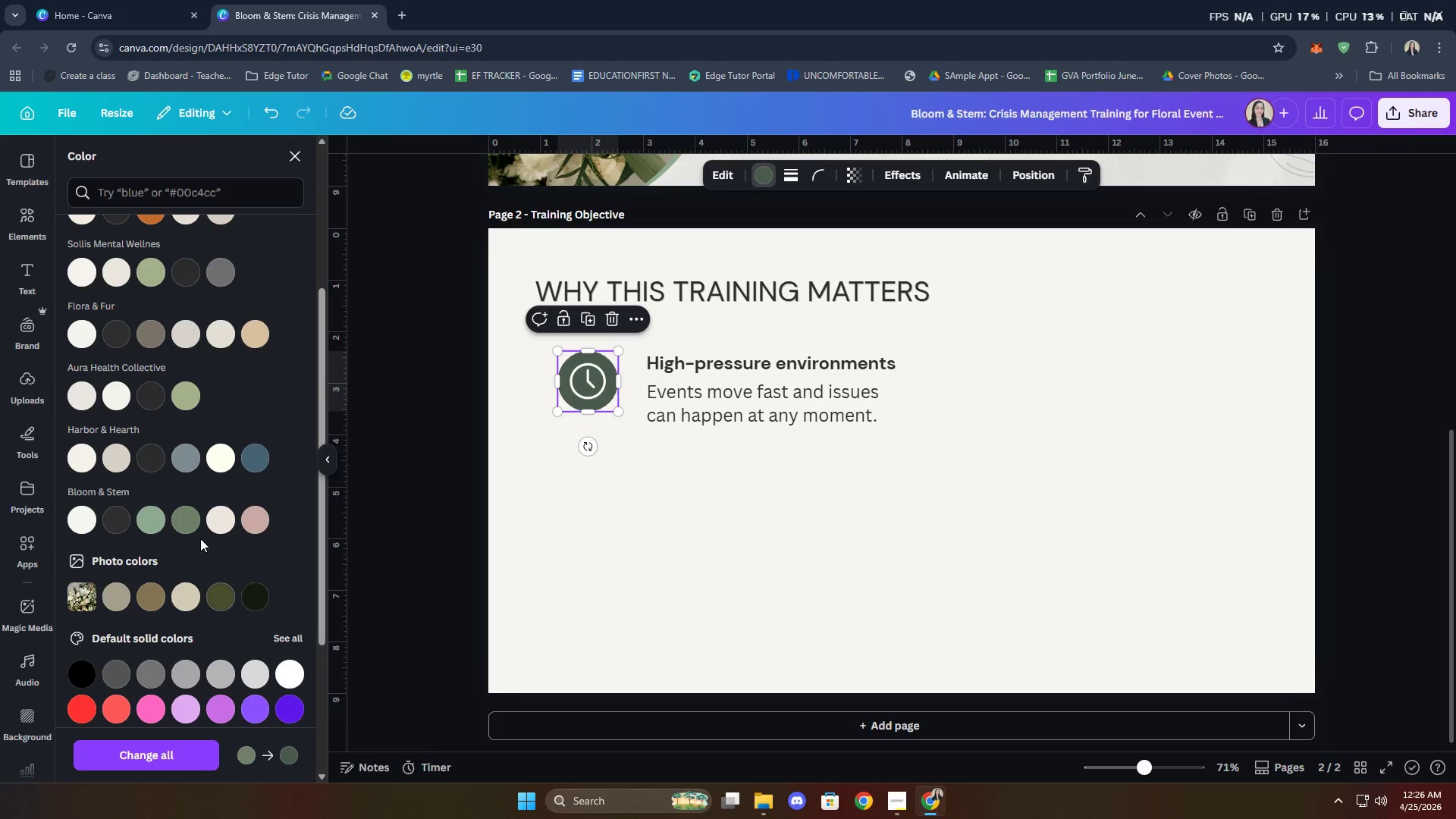 
left_click([190, 529])
 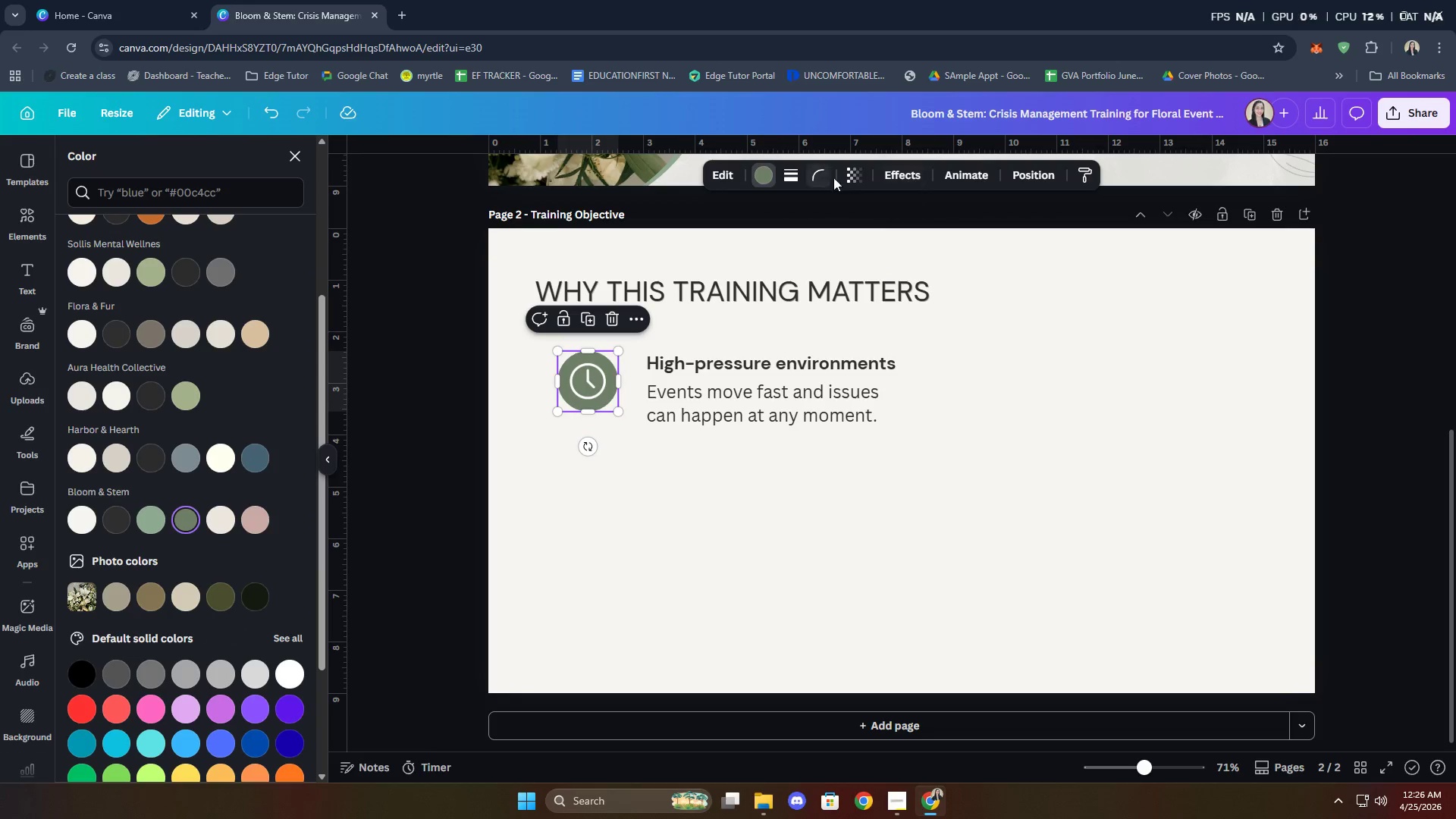 
left_click_drag(start_coordinate=[889, 234], to_coordinate=[874, 235])
 